 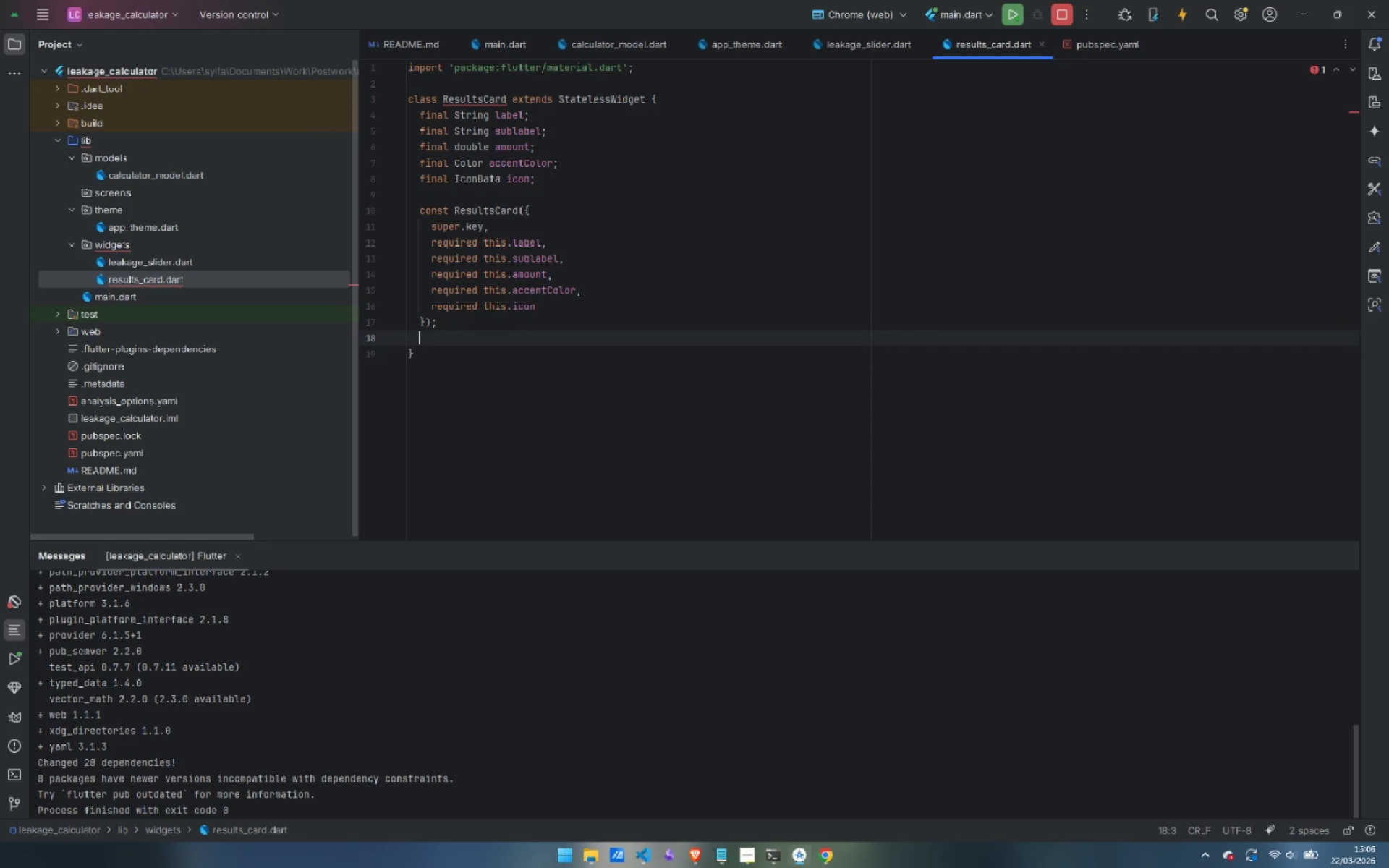 
key(Enter)
 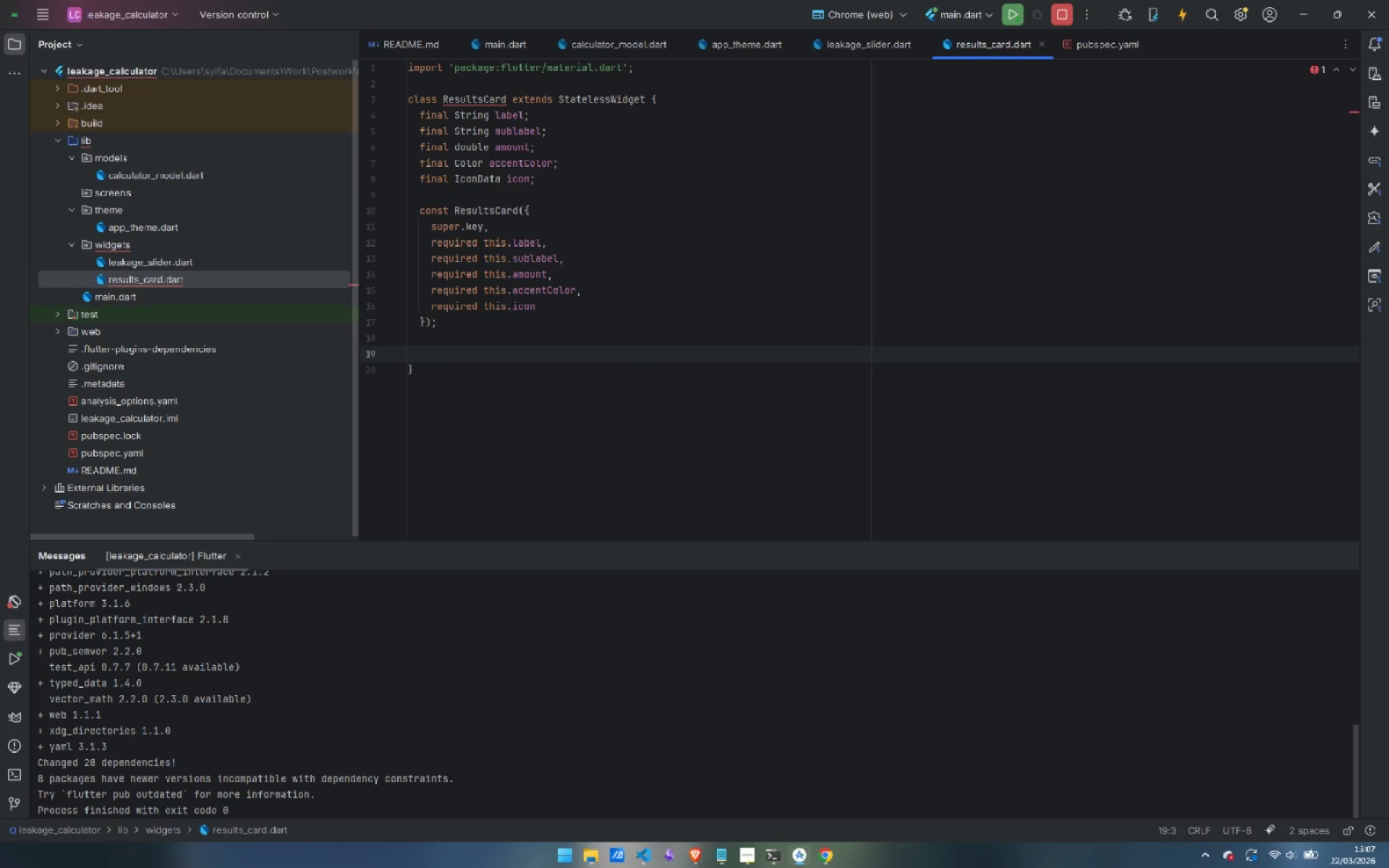 
hold_key(key=ShiftLeft, duration=0.31)
 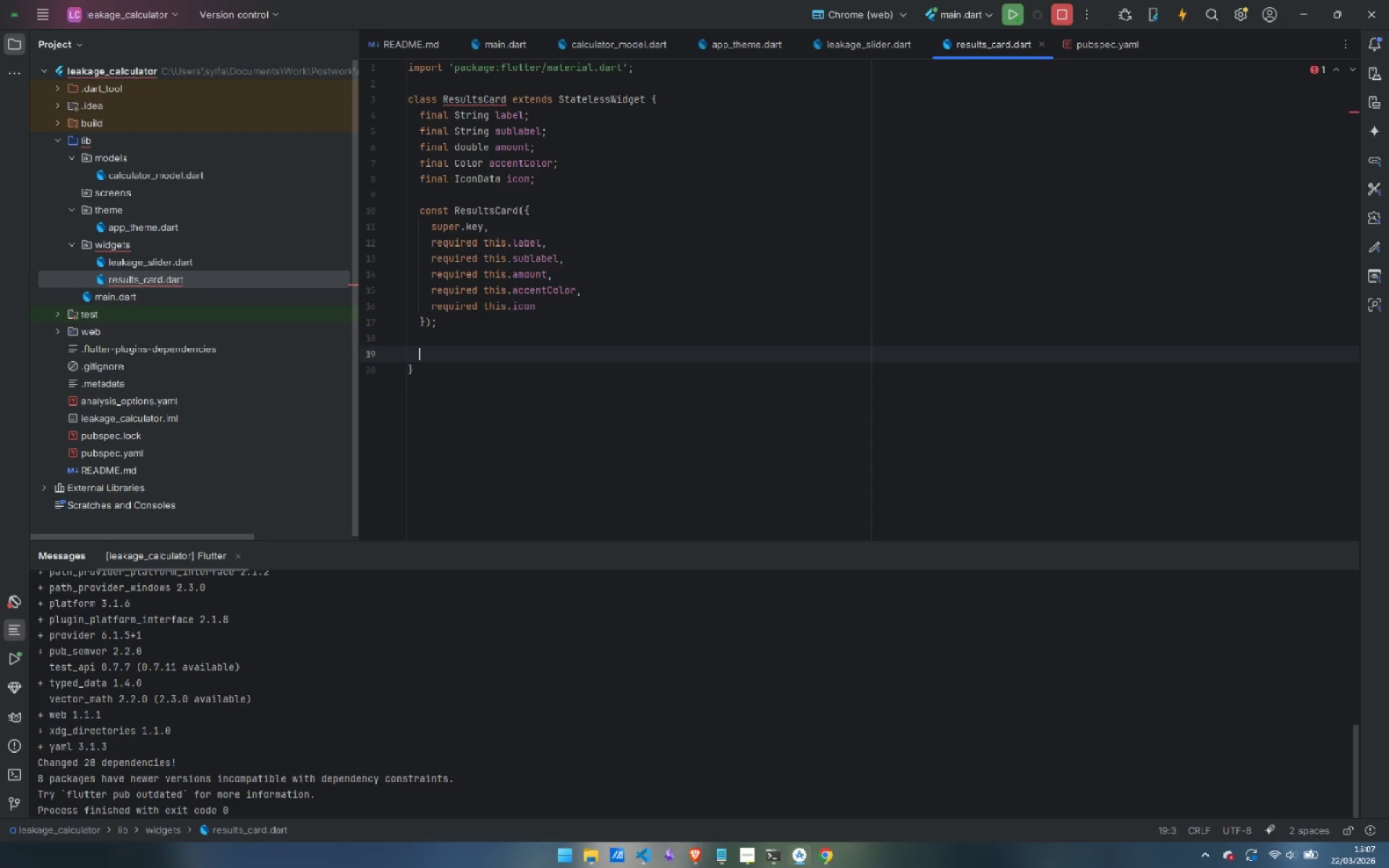 
type(@override)
 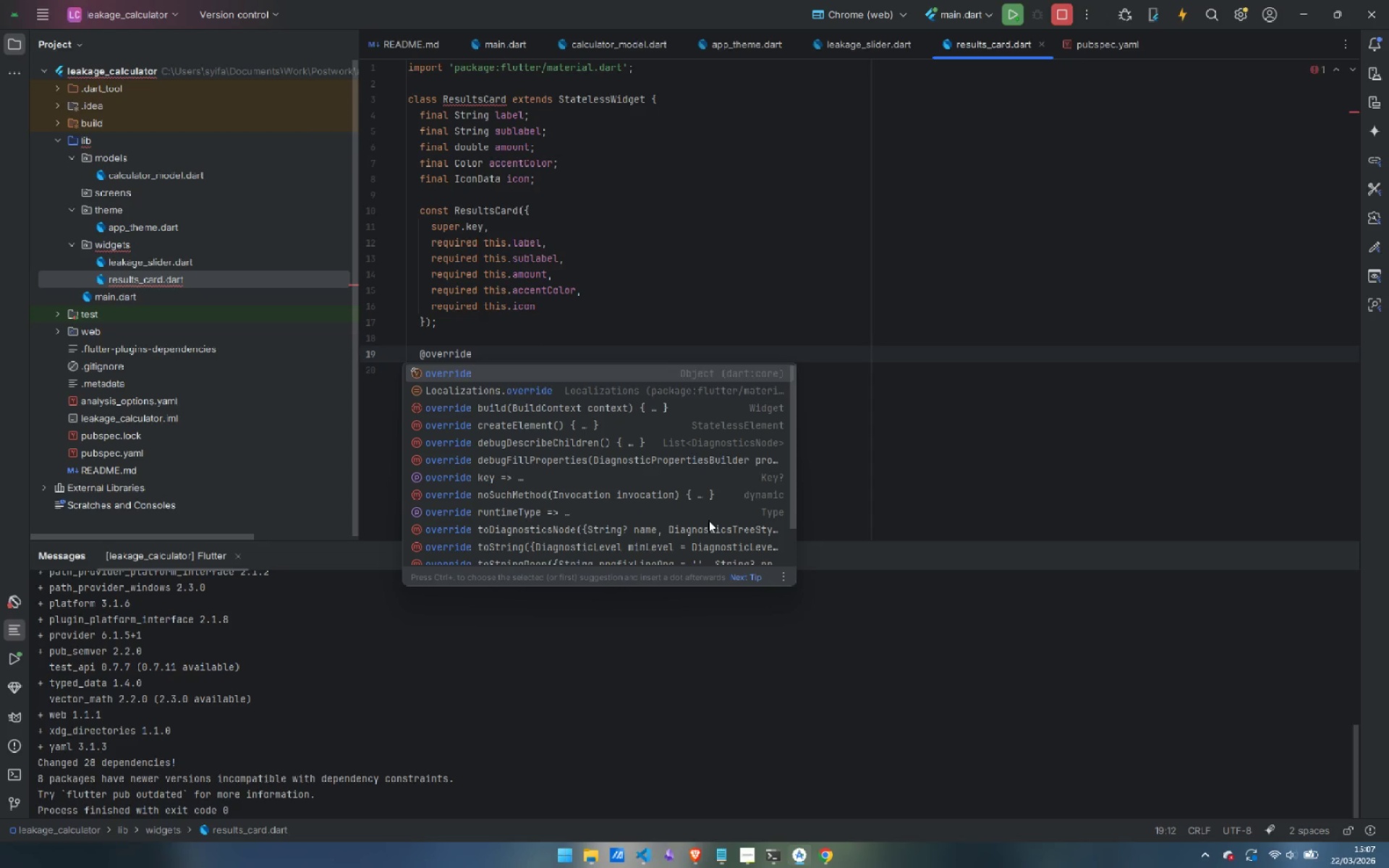 
key(ArrowDown)
 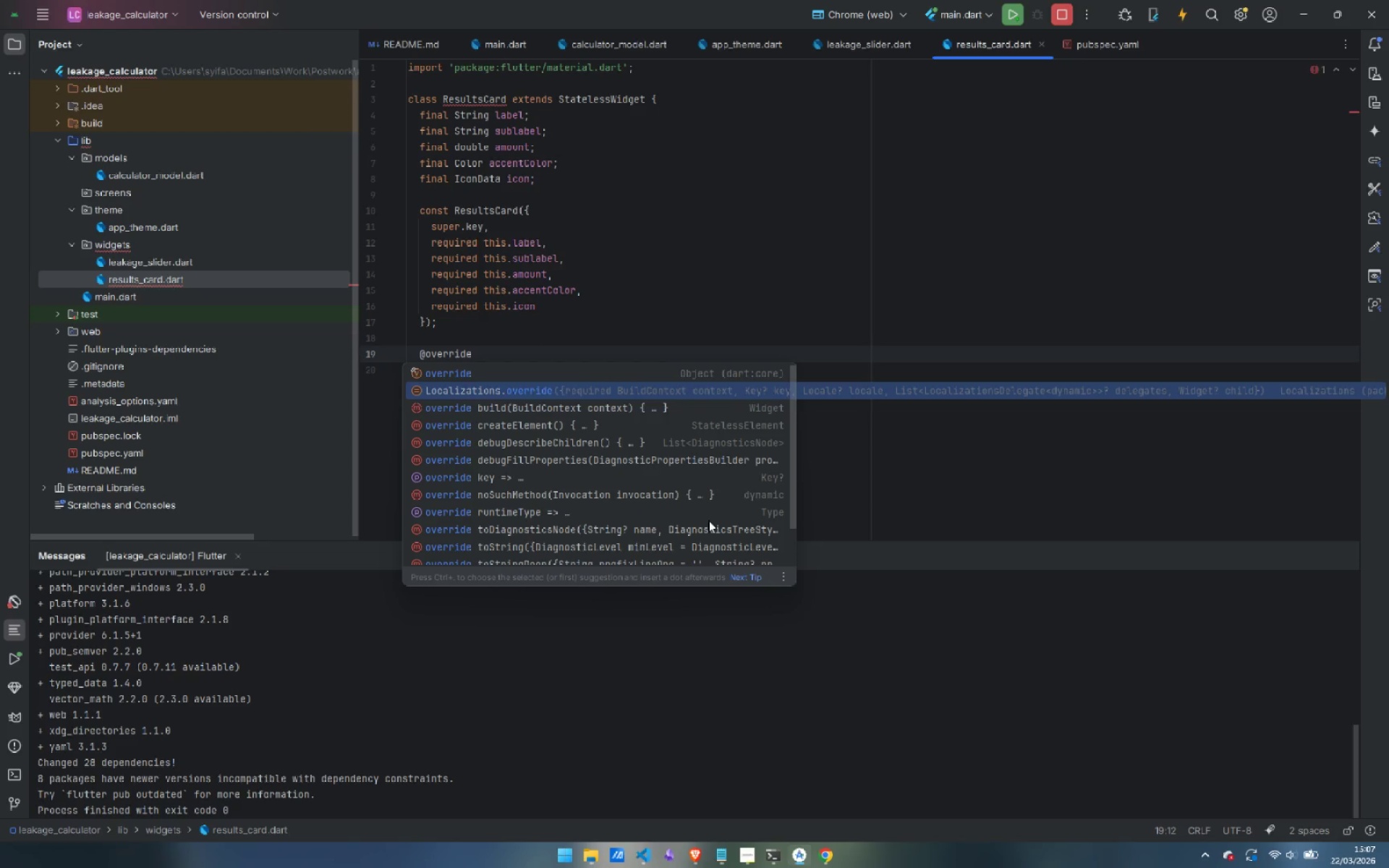 
key(ArrowDown)
 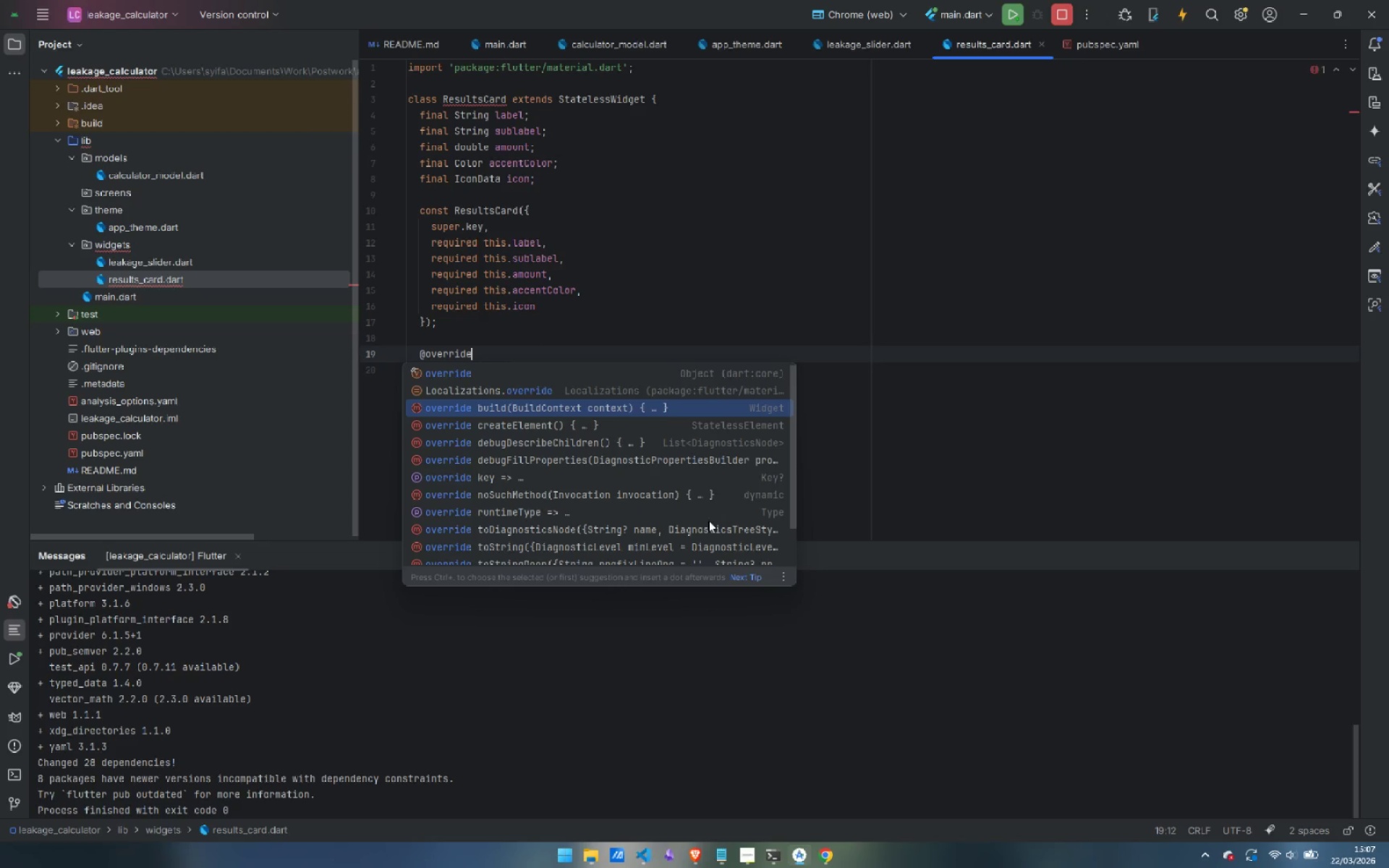 
key(Enter)
 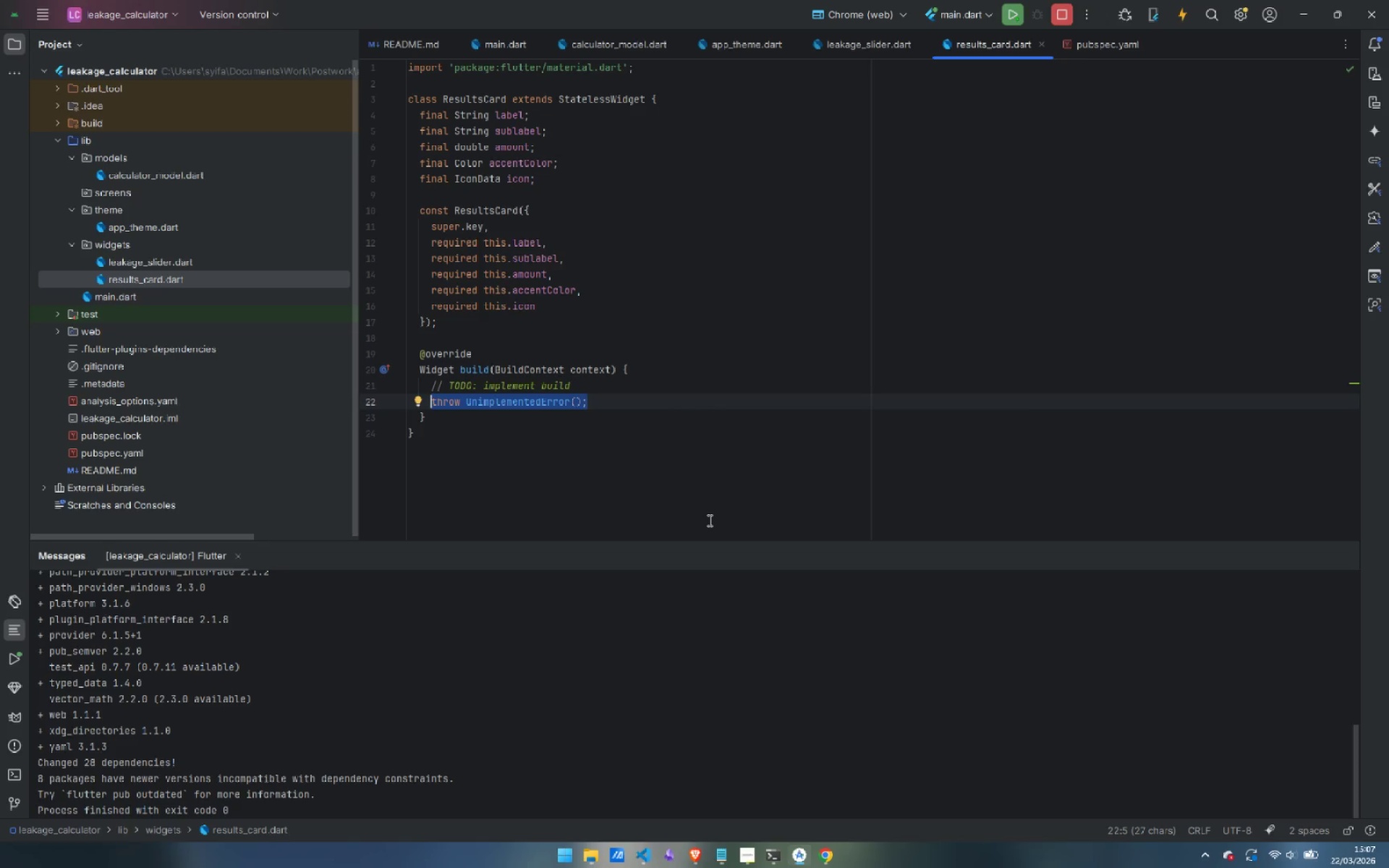 
key(Backspace)
 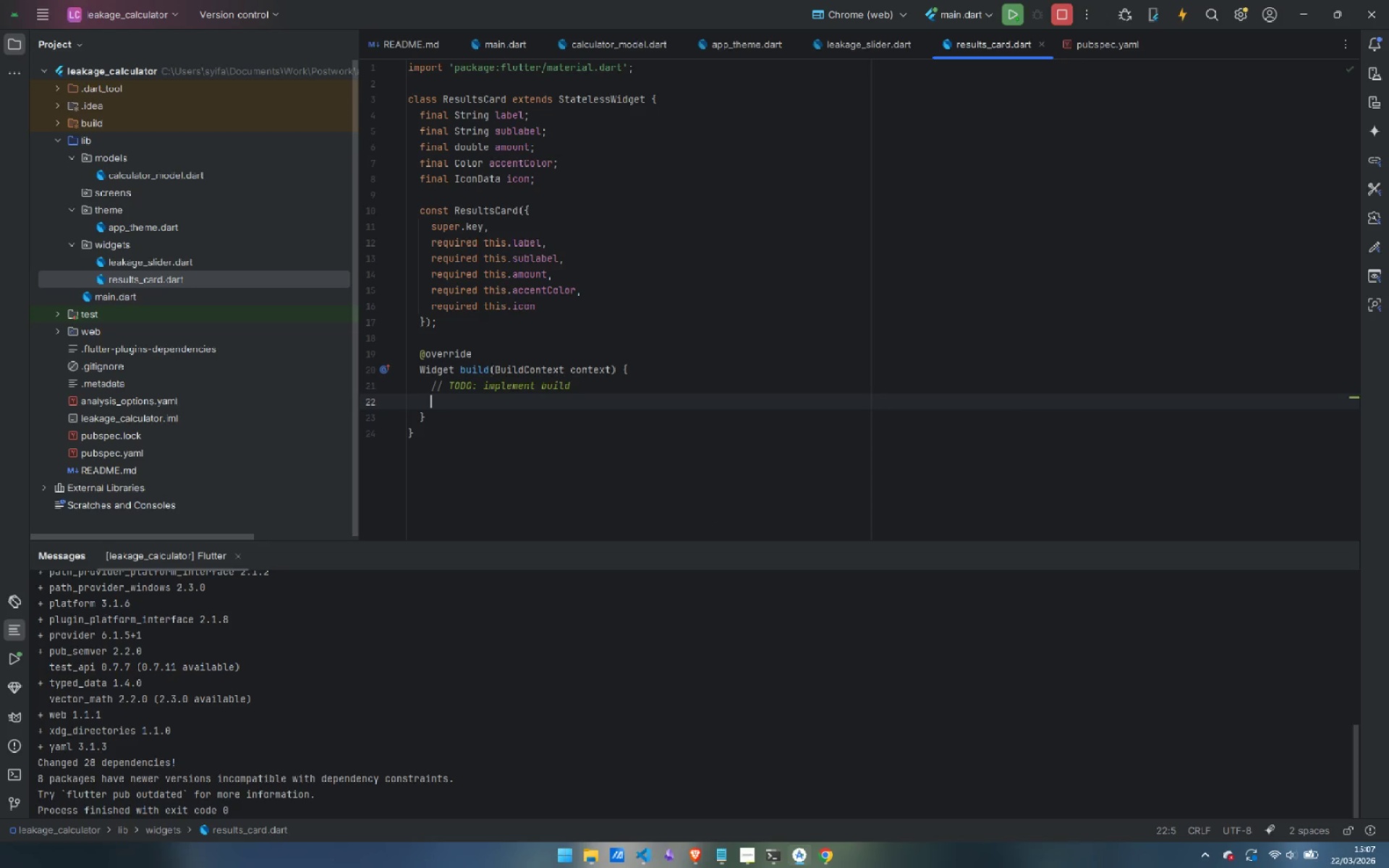 
key(Shift+ArrowUp)
 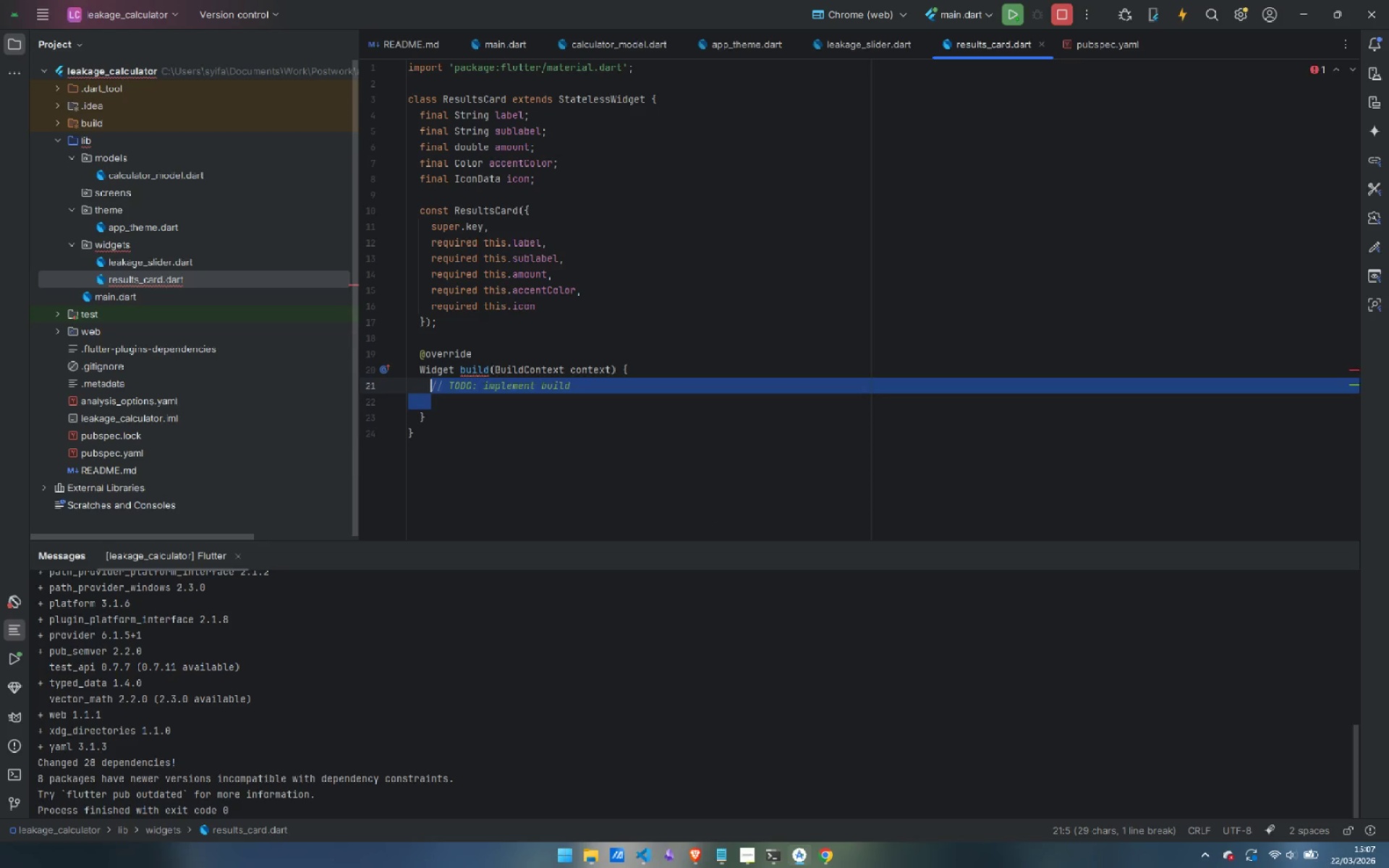 
key(Backspace)
 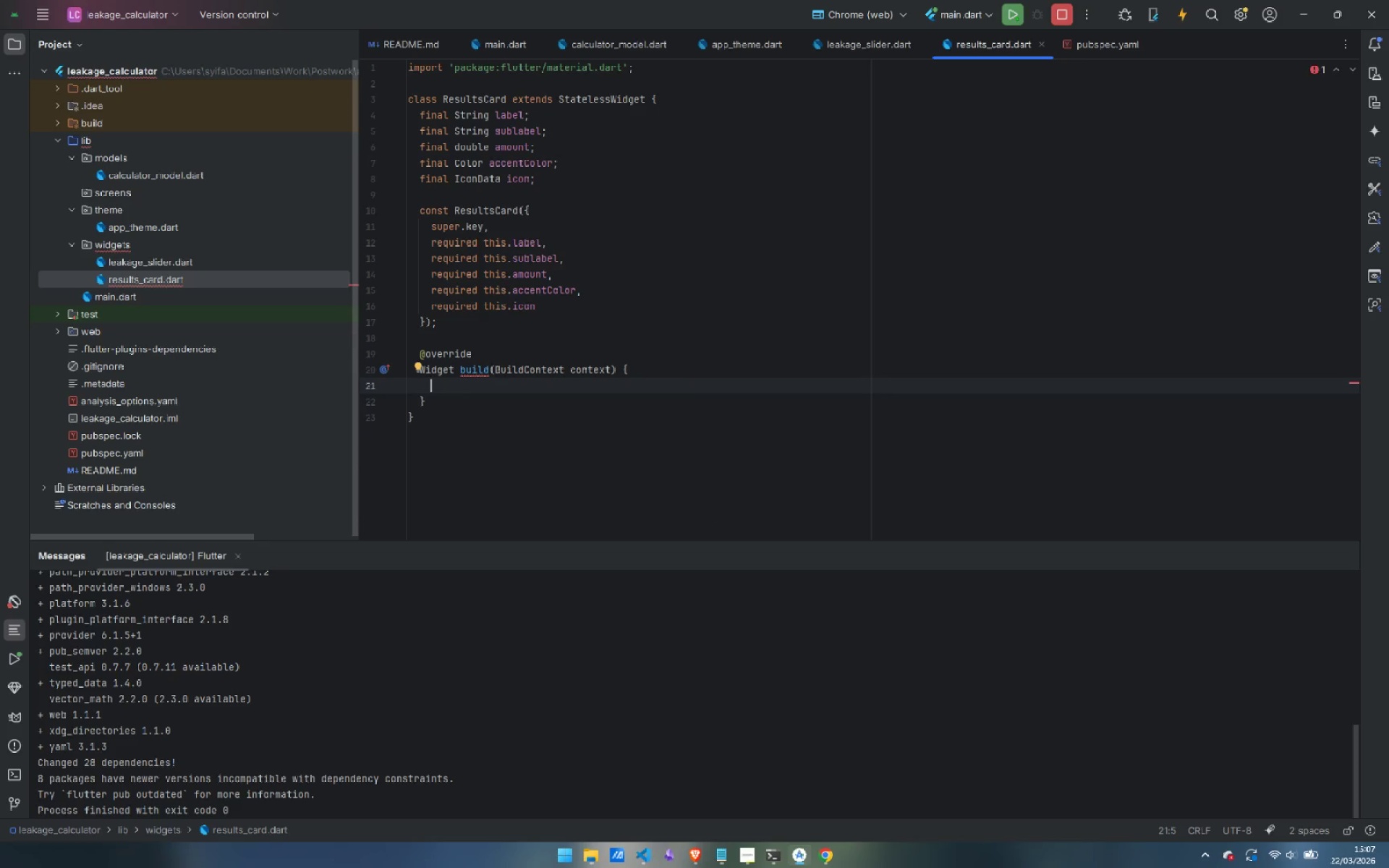 
type(final )
 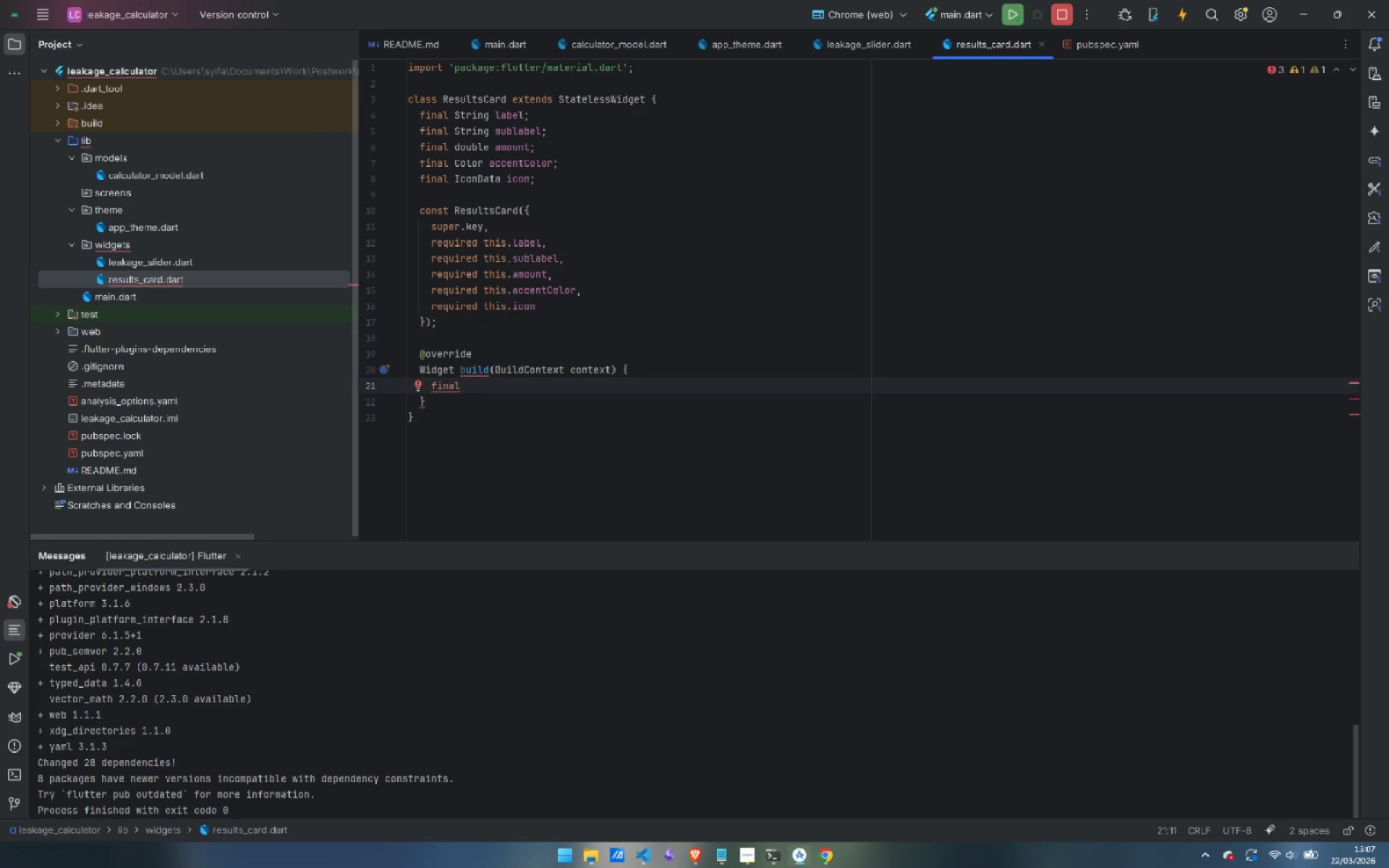 
type(currency - N)
key(Backspace)
key(Backspace)
key(Backspace)
type(= NumberFormat.current)
 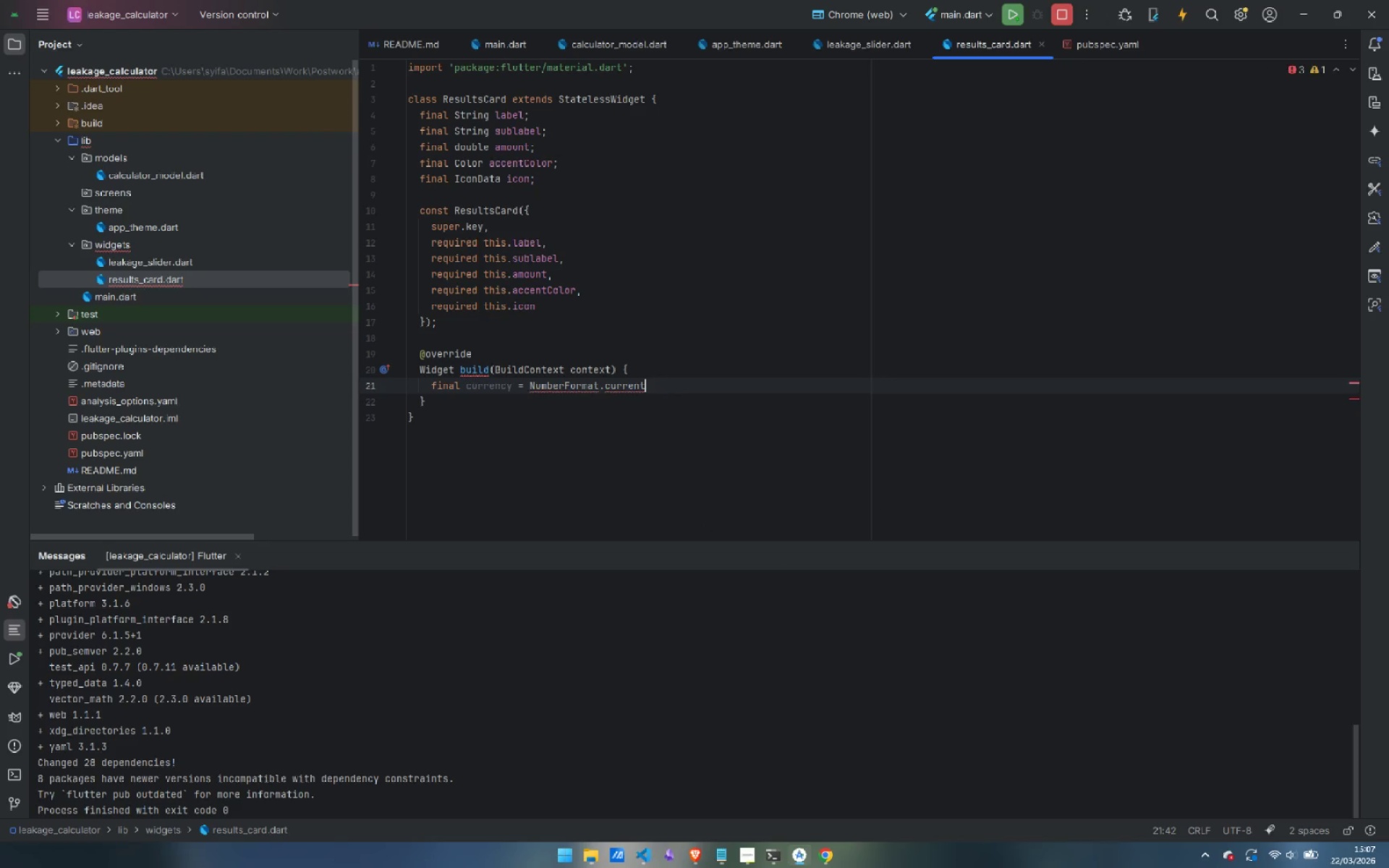 
key(Backspace)
 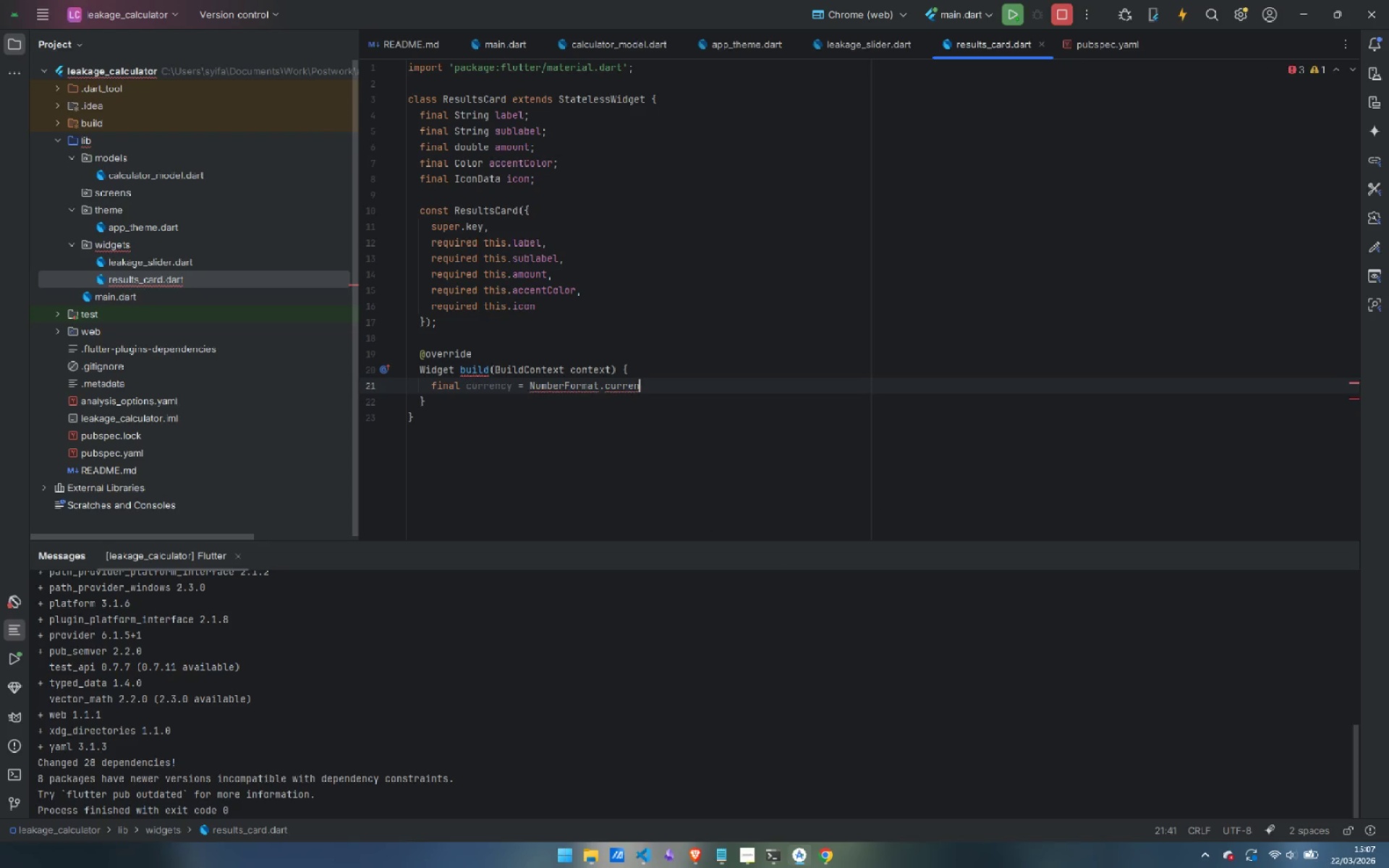 
key(Backspace)
 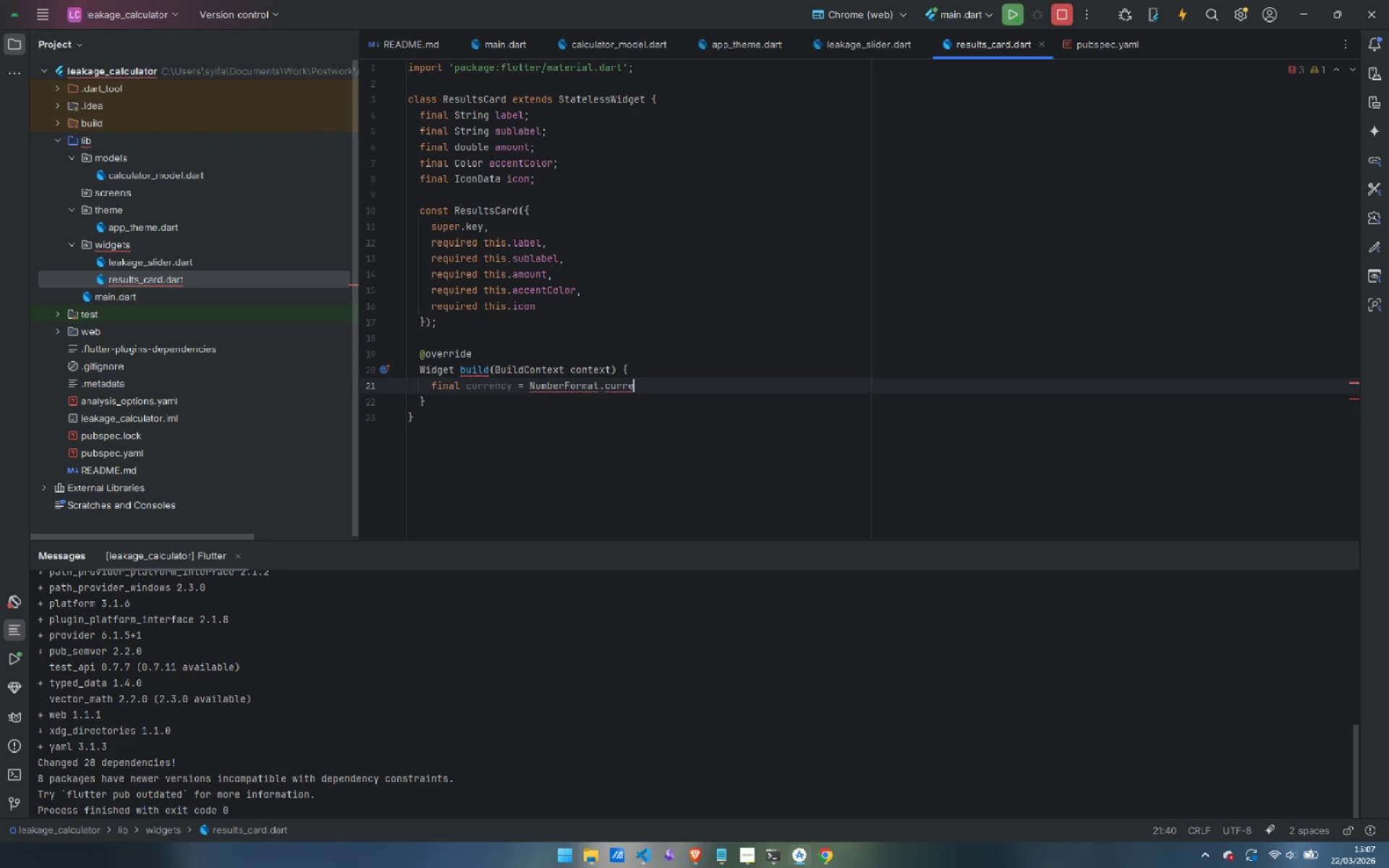 
key(Backspace)
 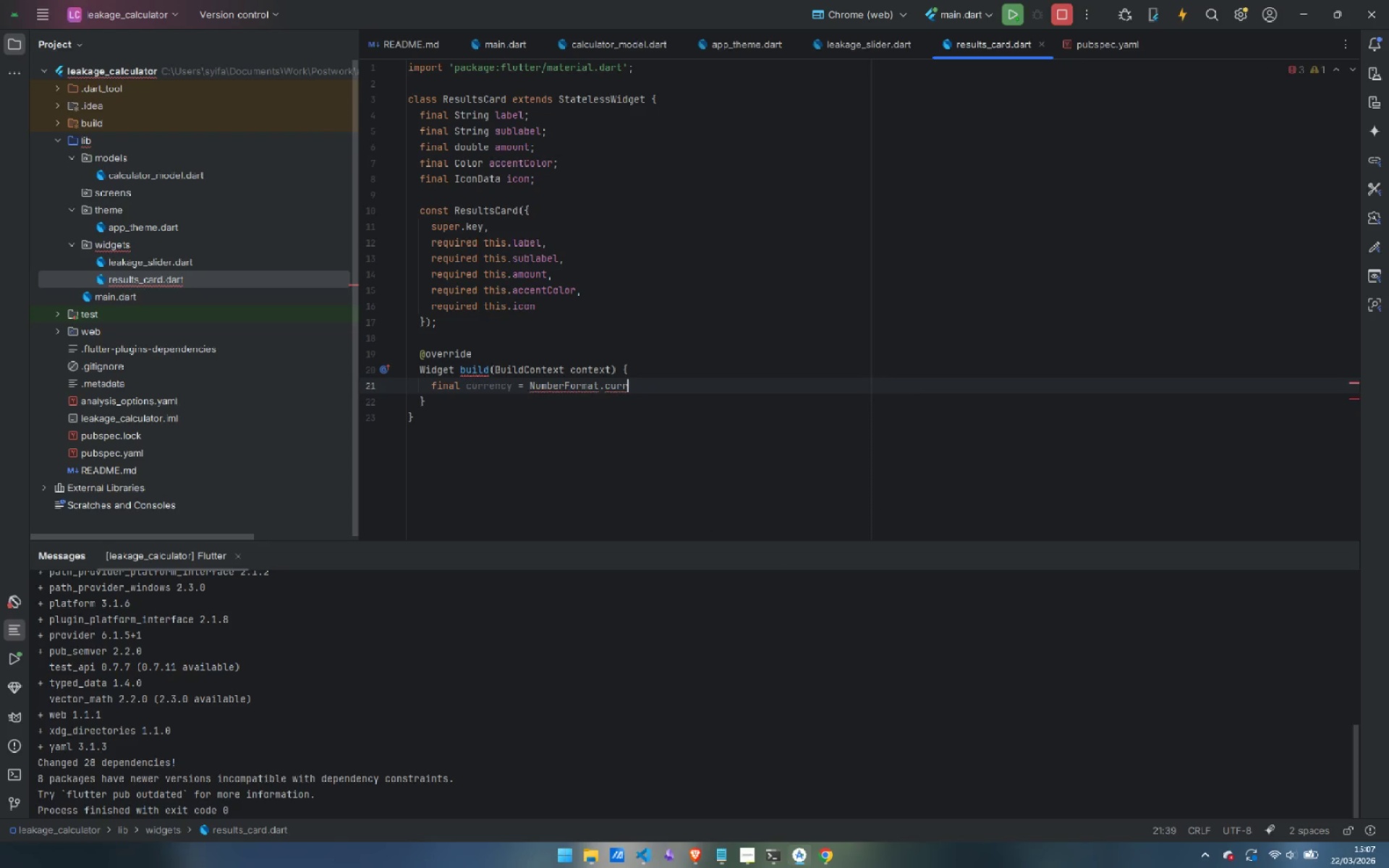 
key(Backspace)
 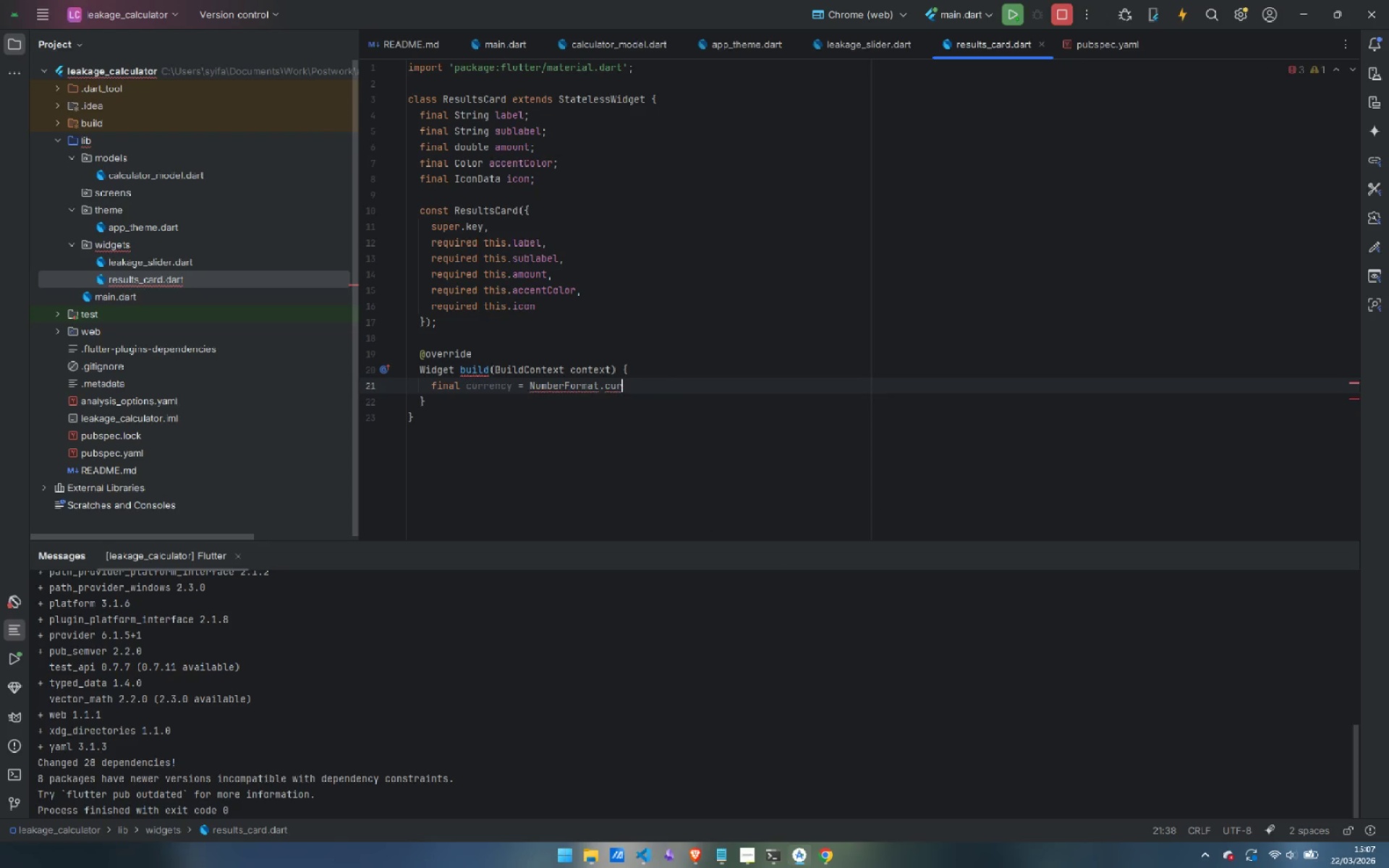 
key(Backspace)
 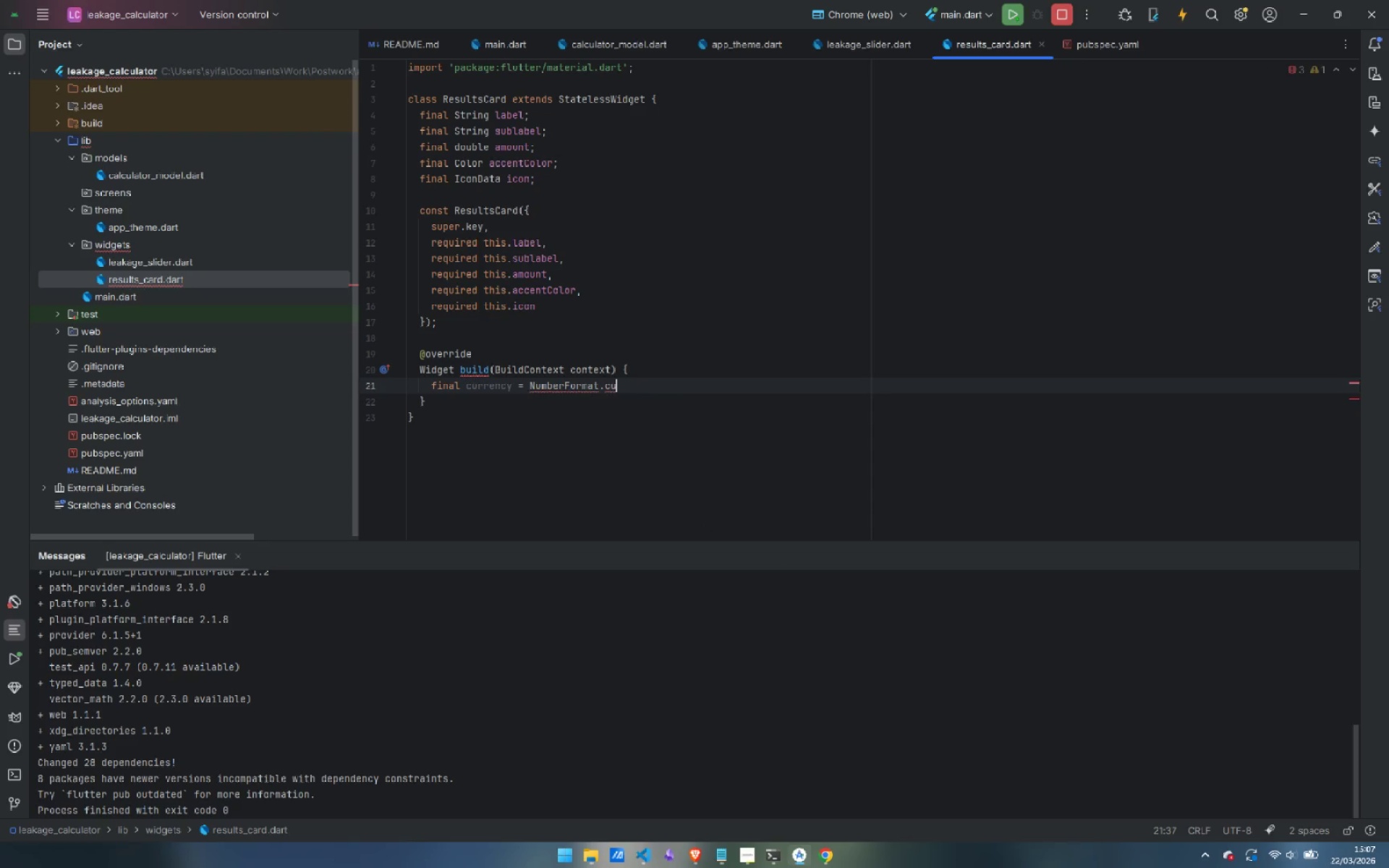 
key(Backspace)
 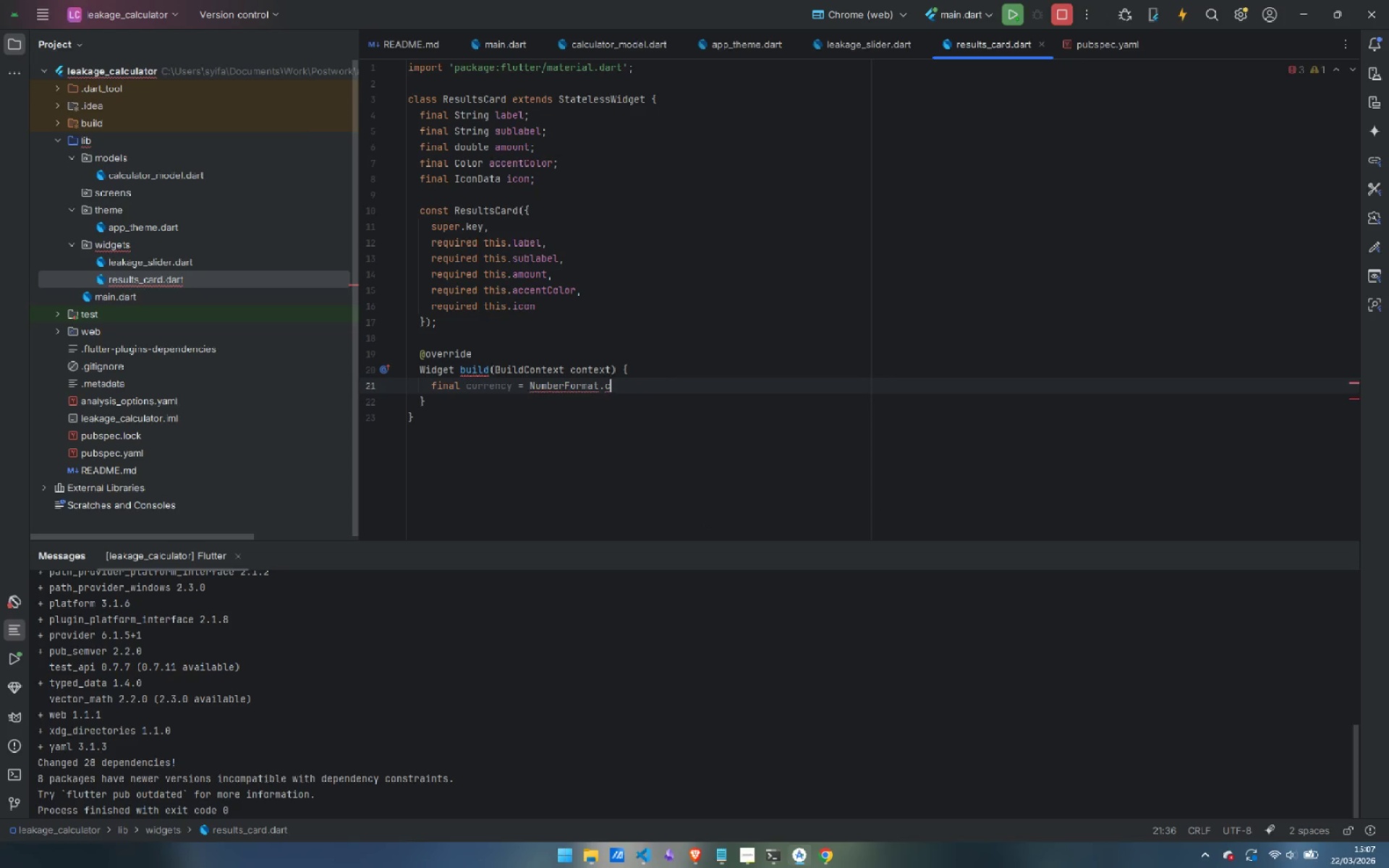 
key(Backspace)
 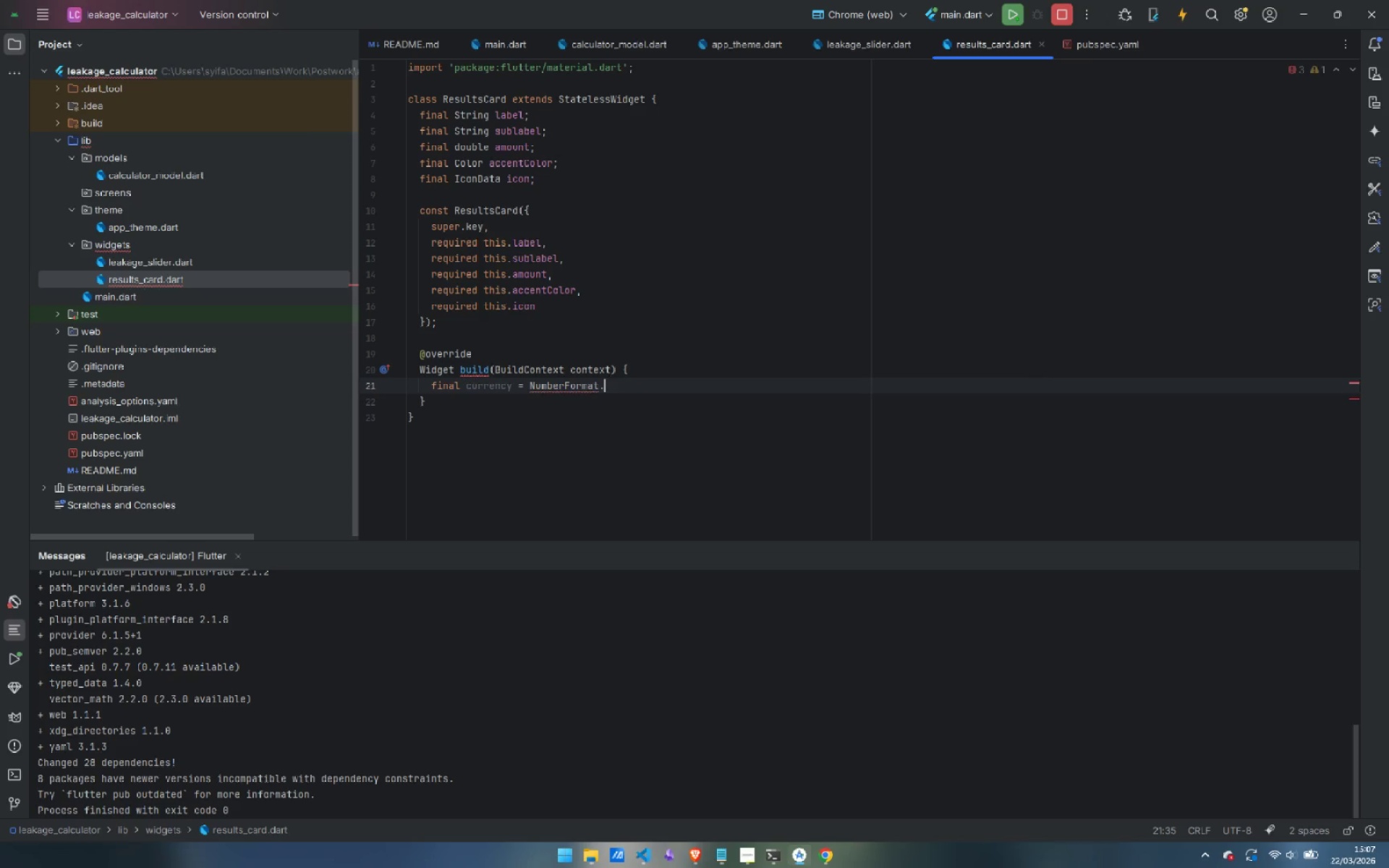 
key(Backspace)
 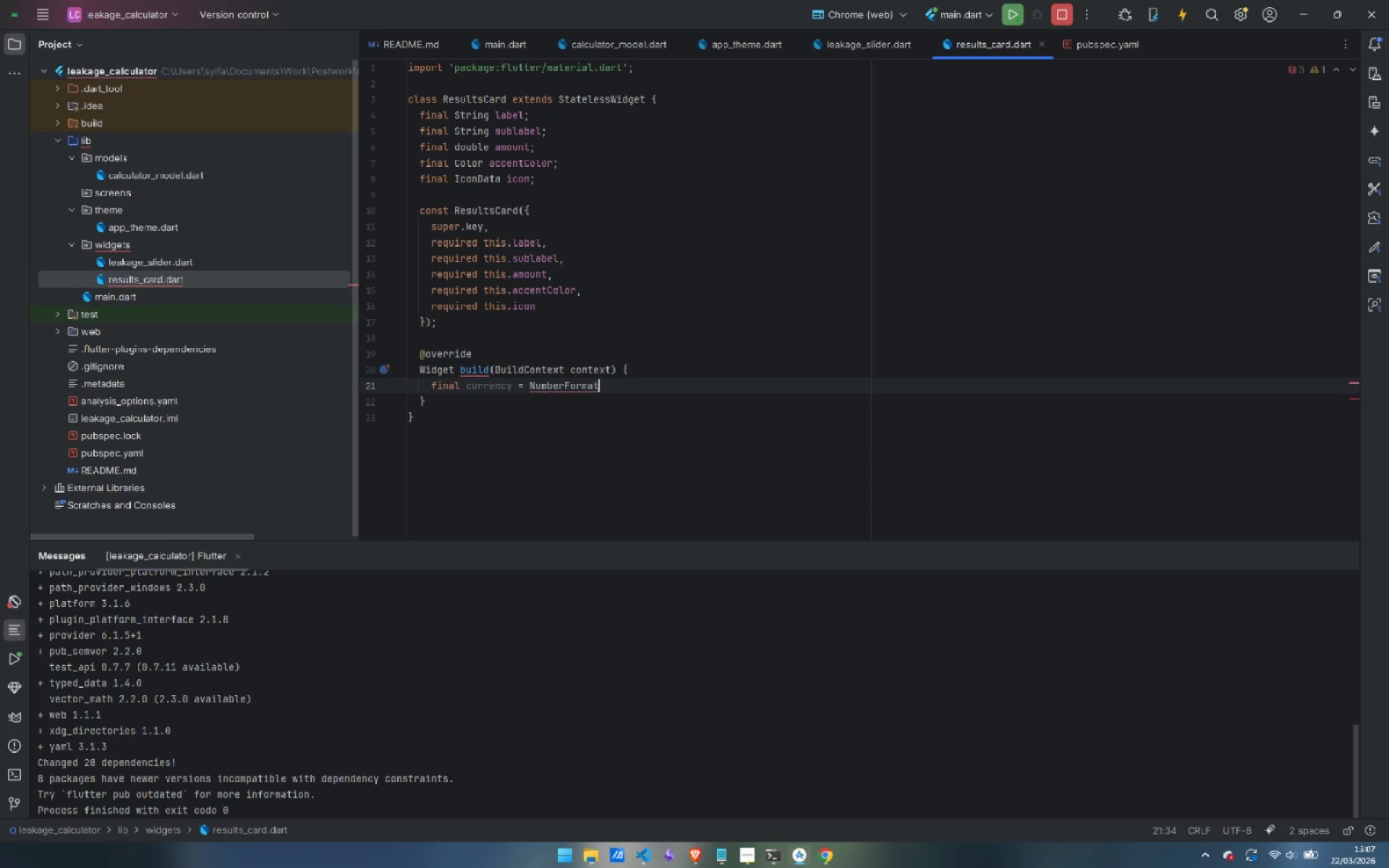 
key(Backspace)
 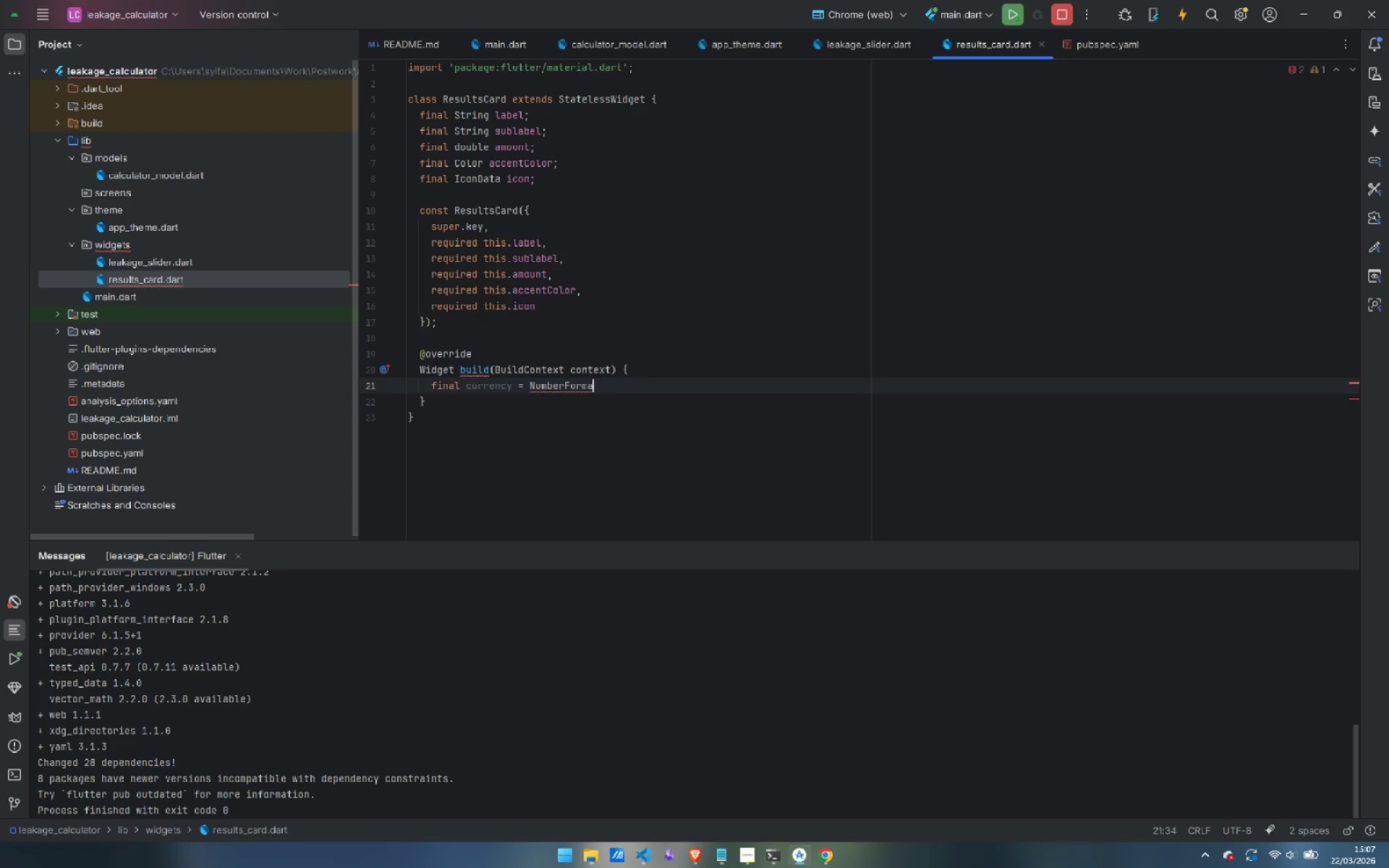 
key(T)
 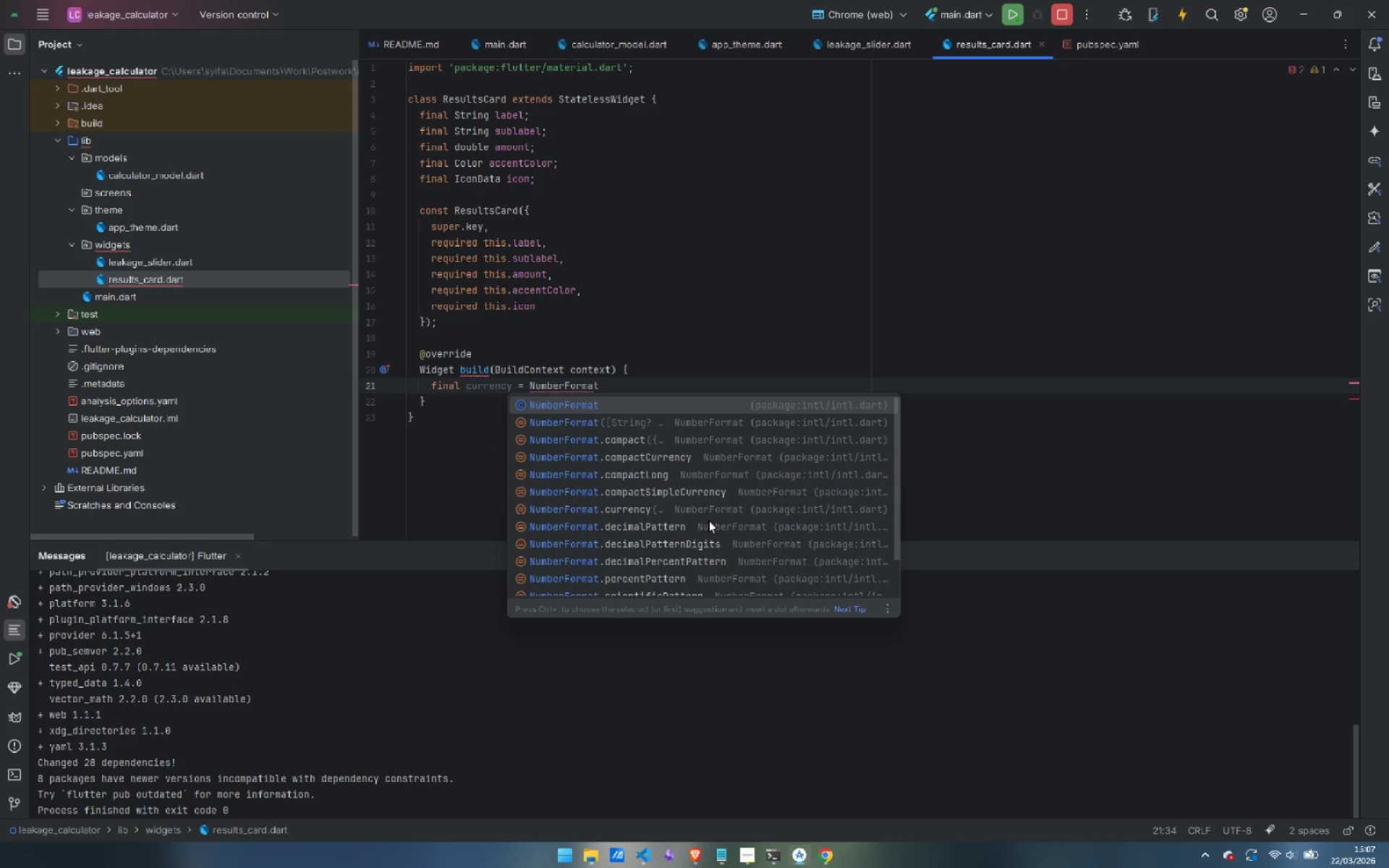 
wait(5.08)
 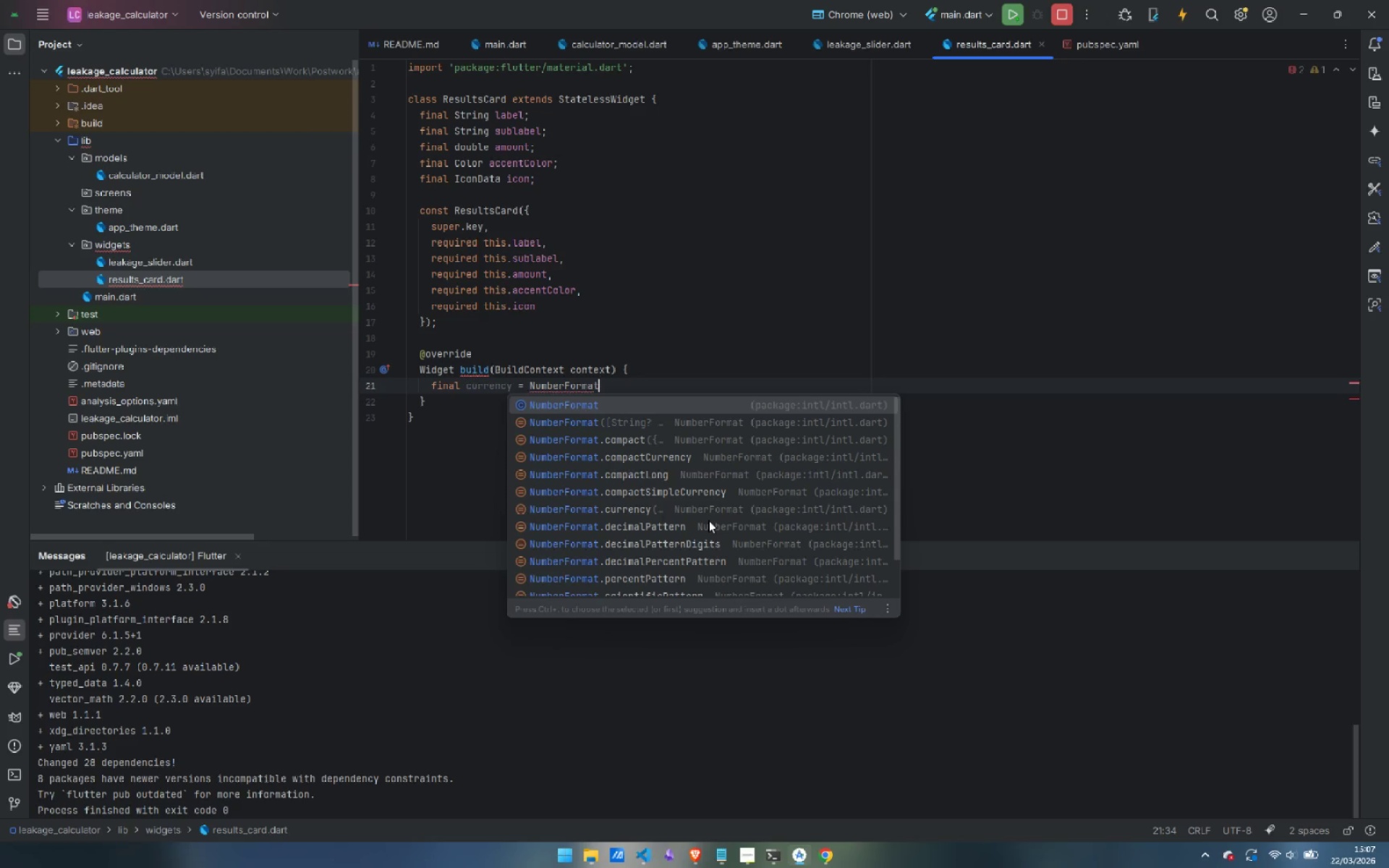 
key(Enter)
 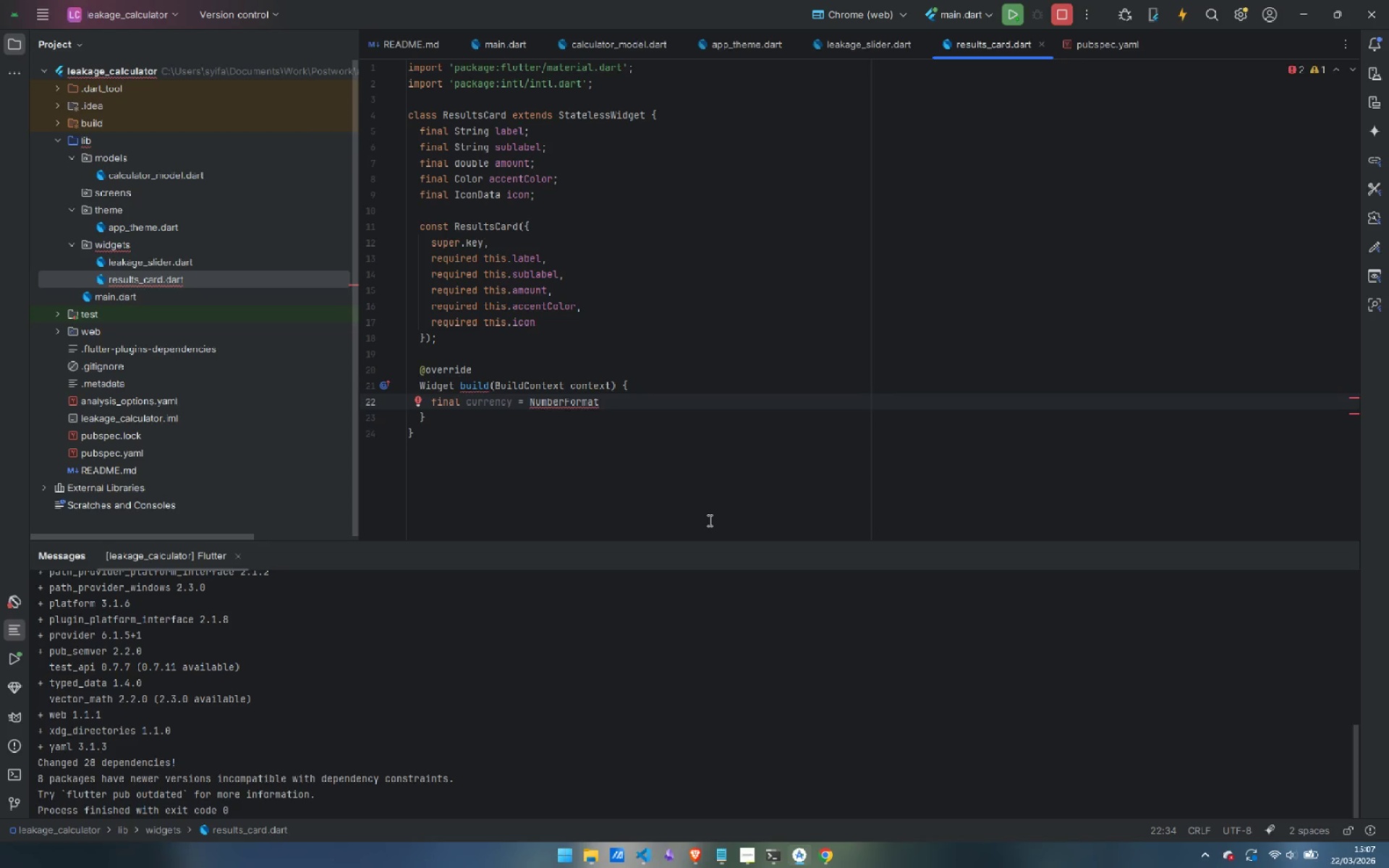 
type(.ci)
key(Backspace)
type(urr)
 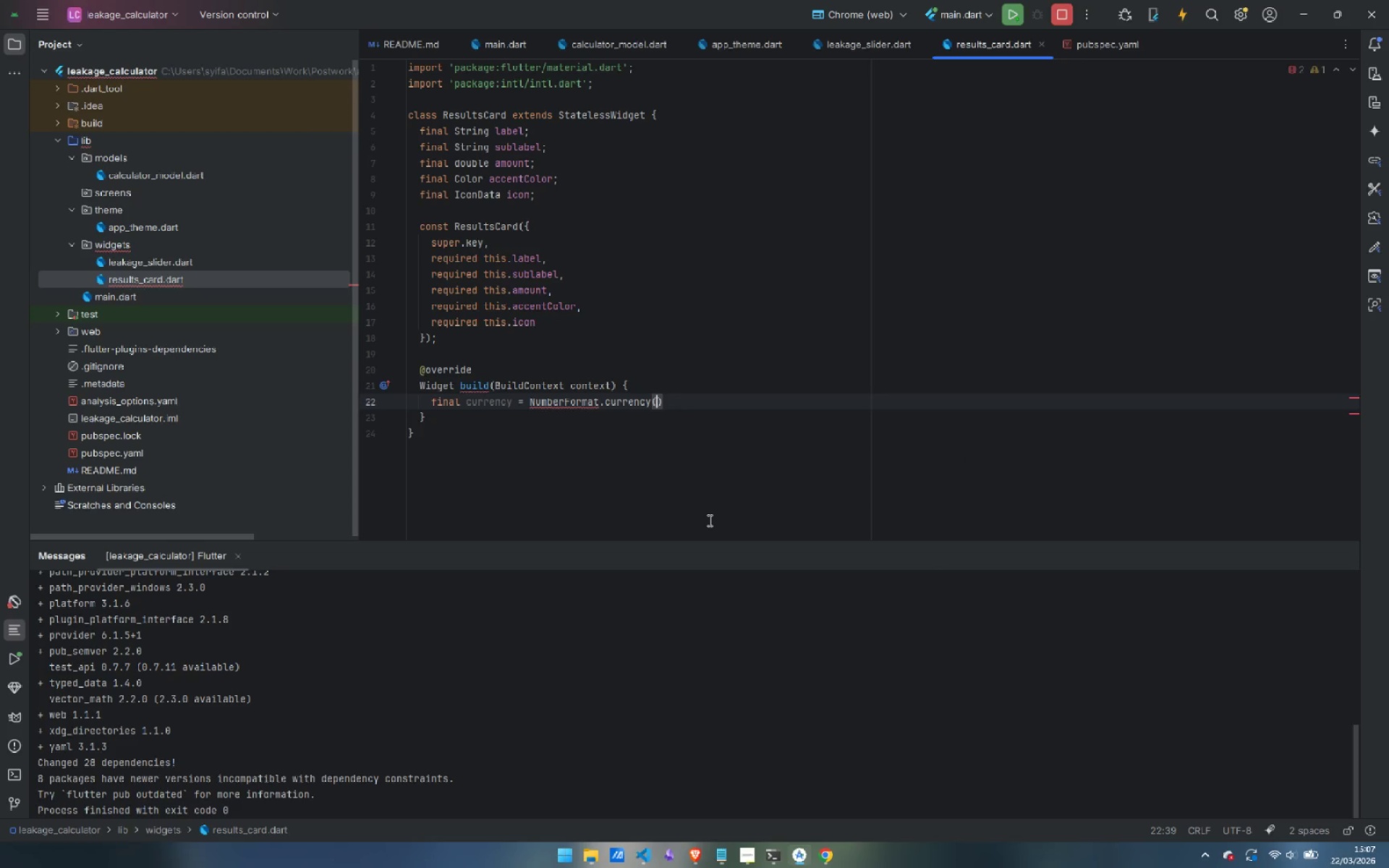 
key(Enter)
 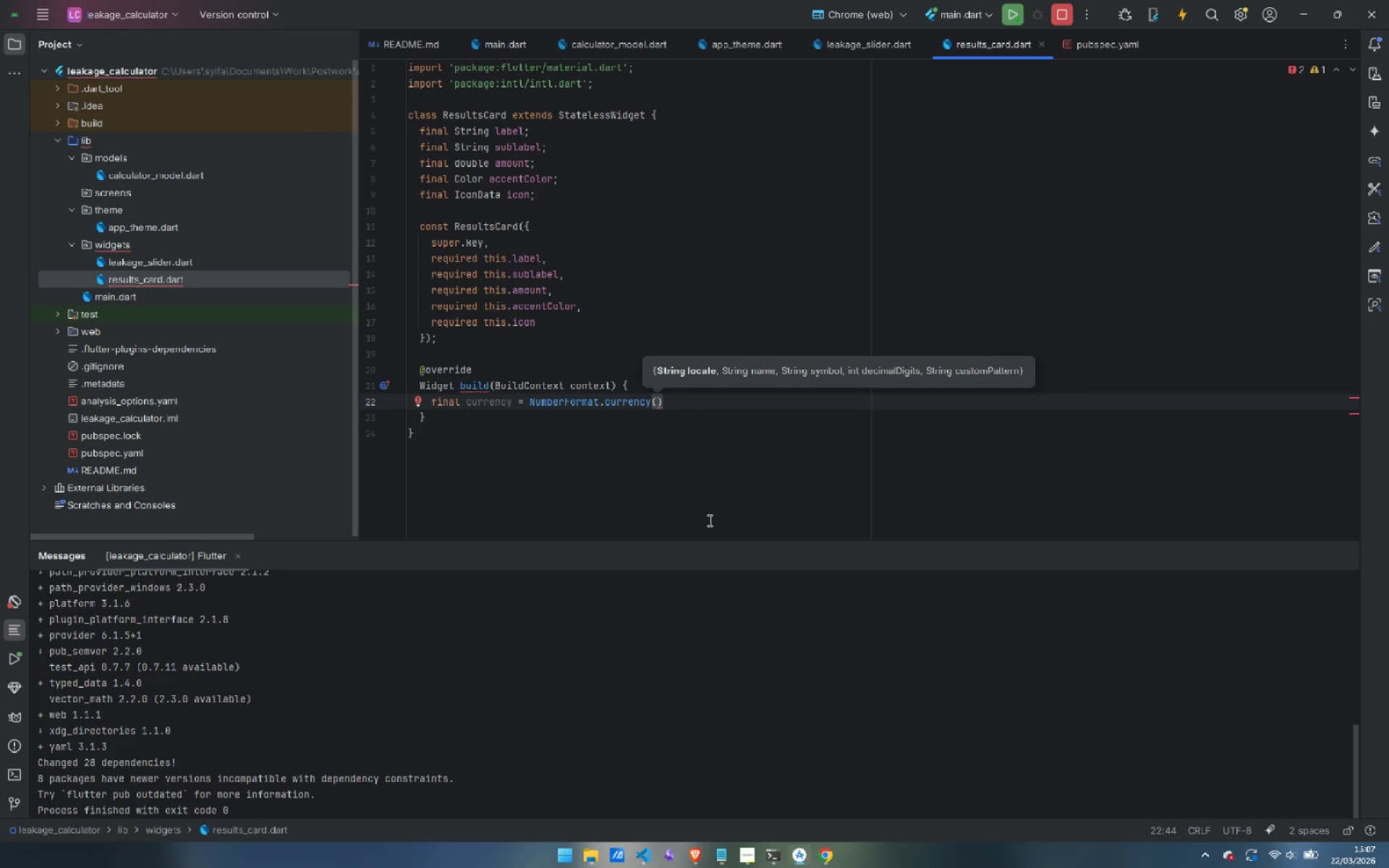 
type(locale)
 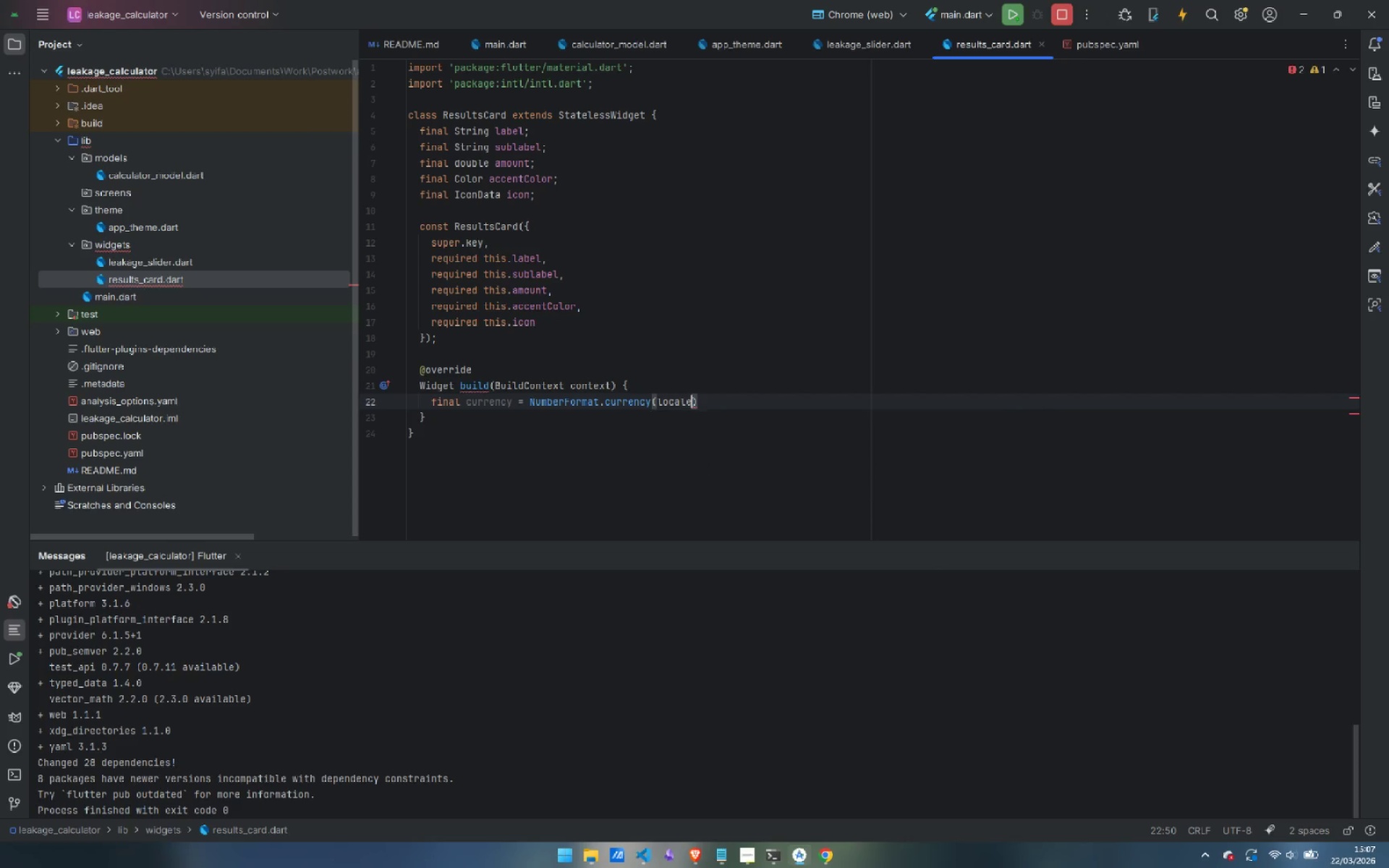 
key(Enter)
 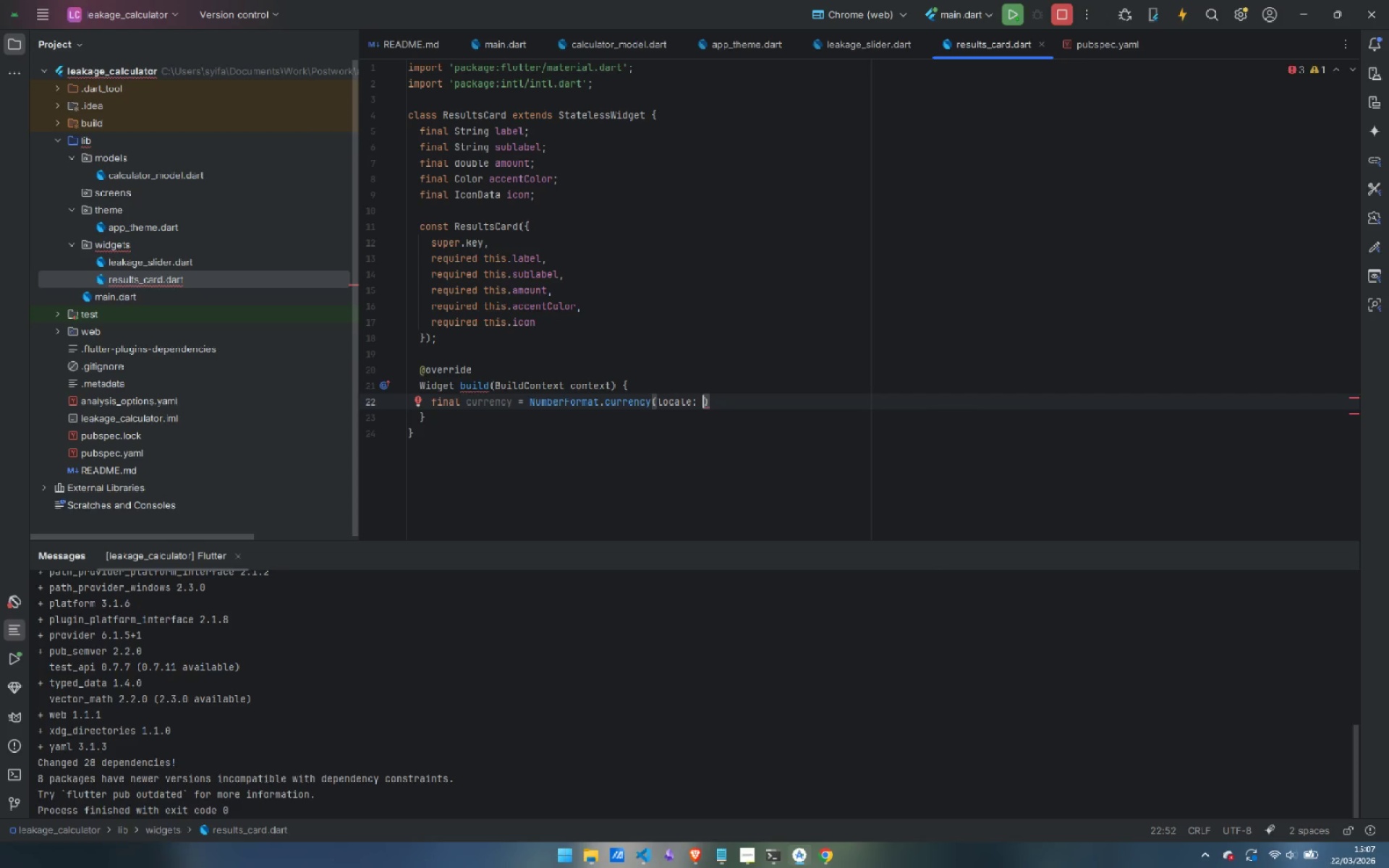 
type('en_US)
 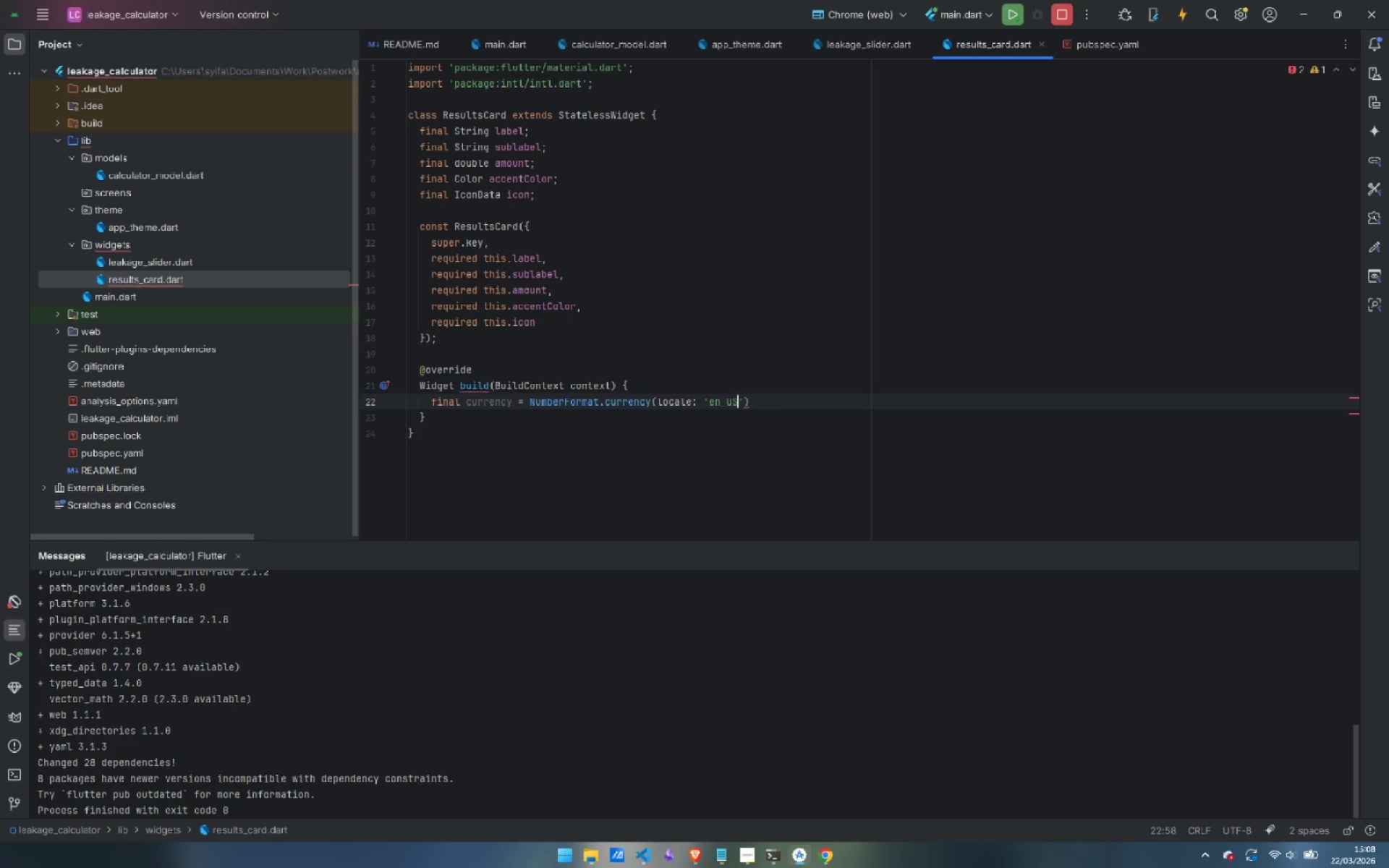 
key(ArrowRight)
 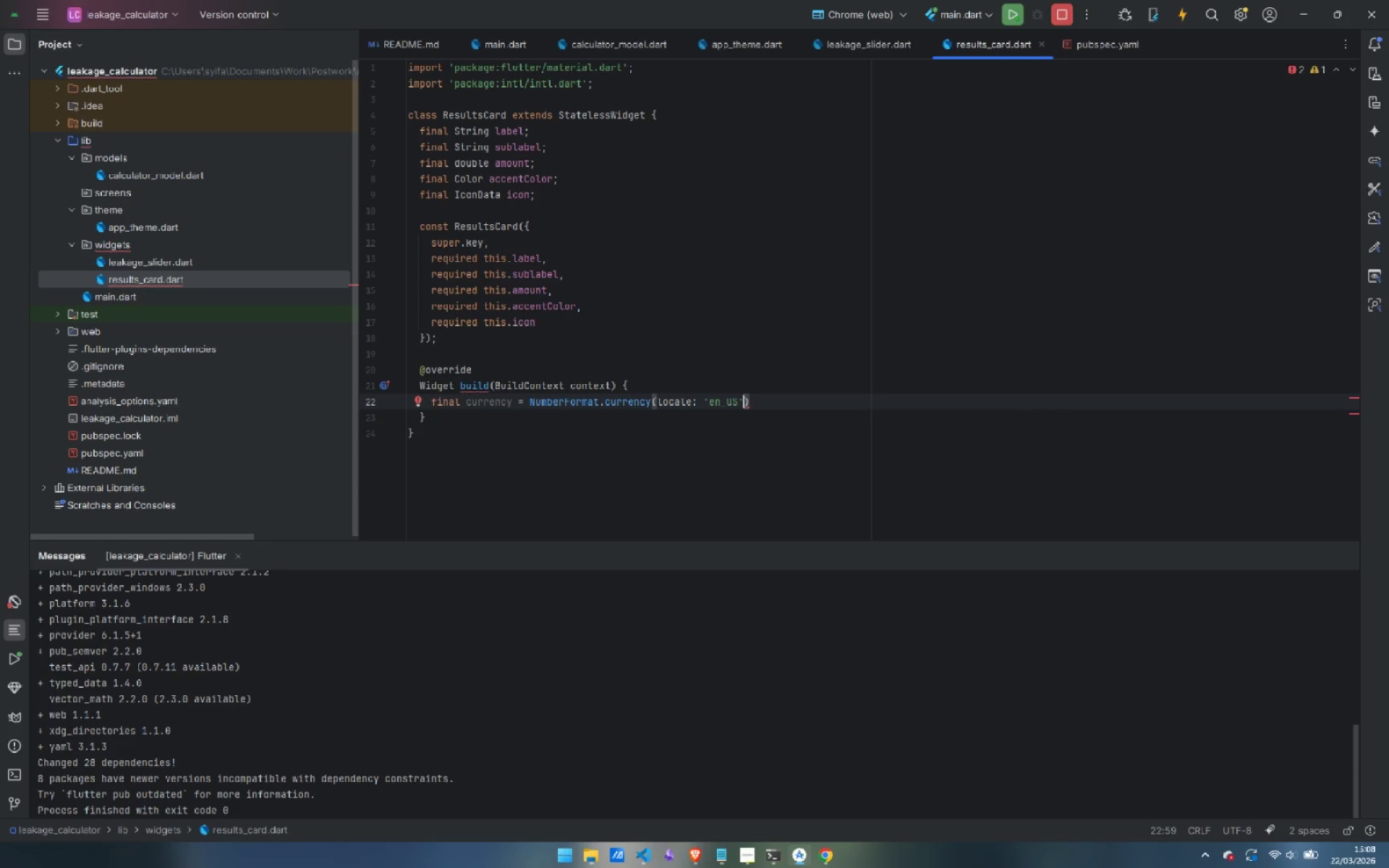 
type(, symbo)
 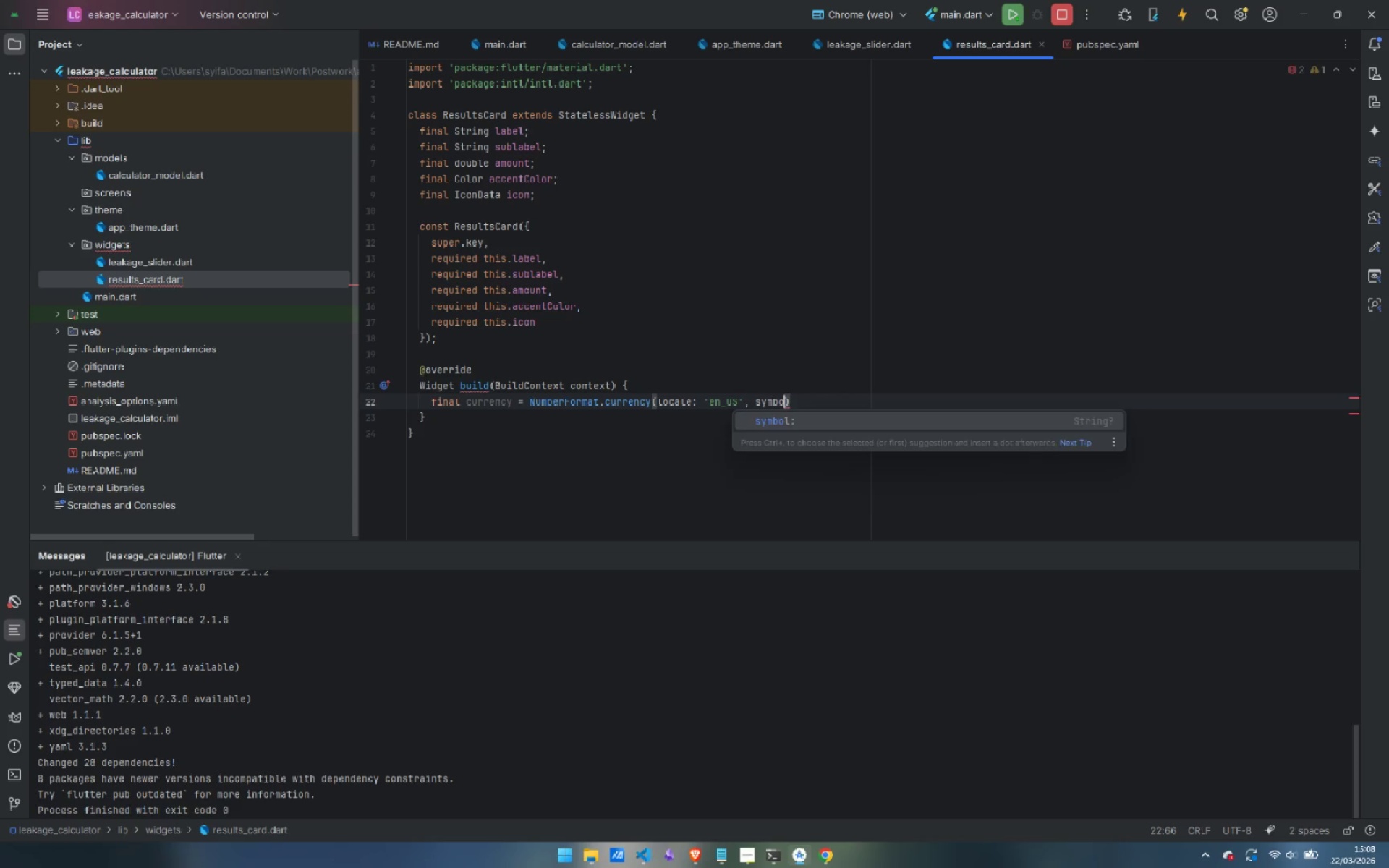 
key(Enter)
 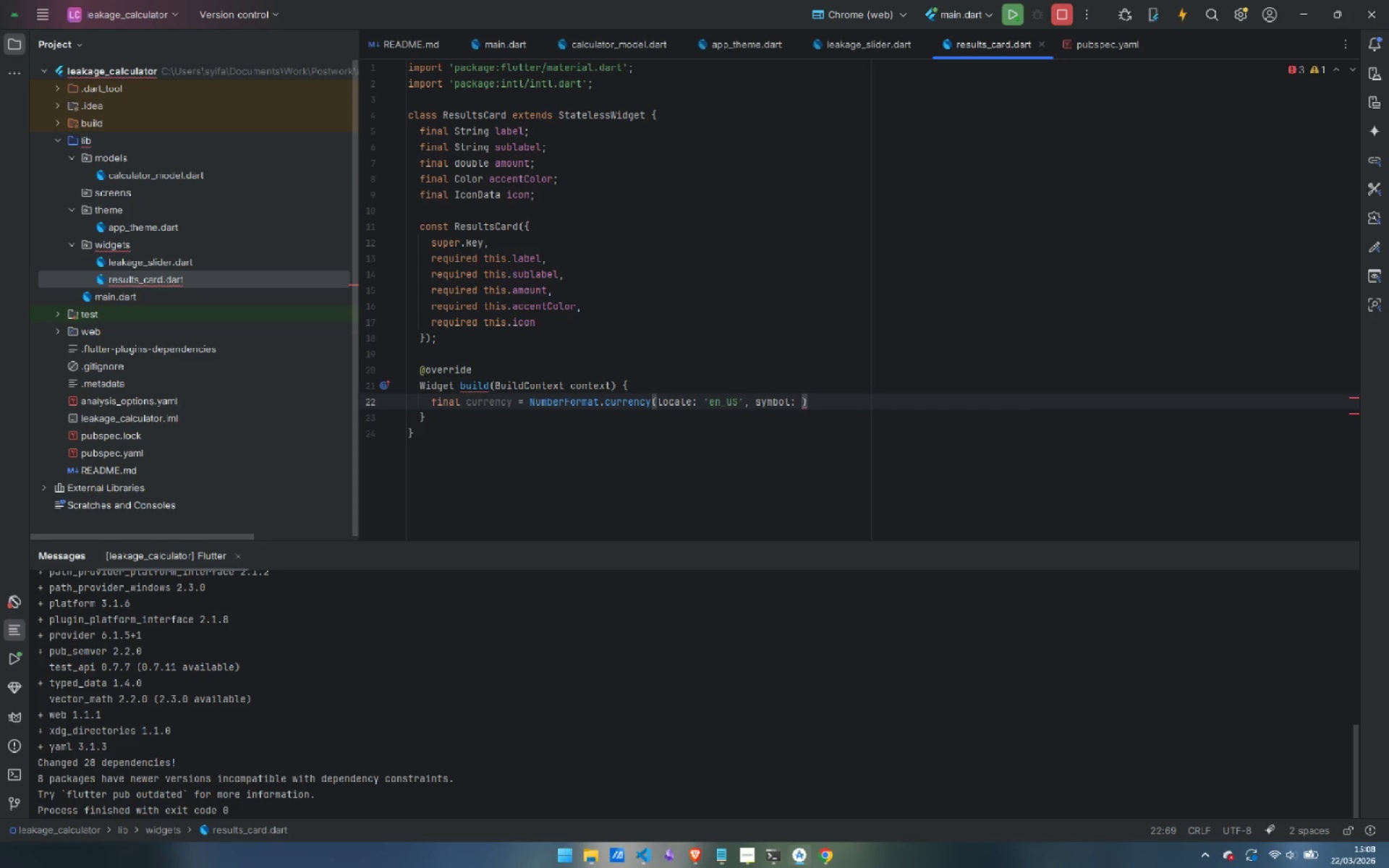 
key(Quote)
 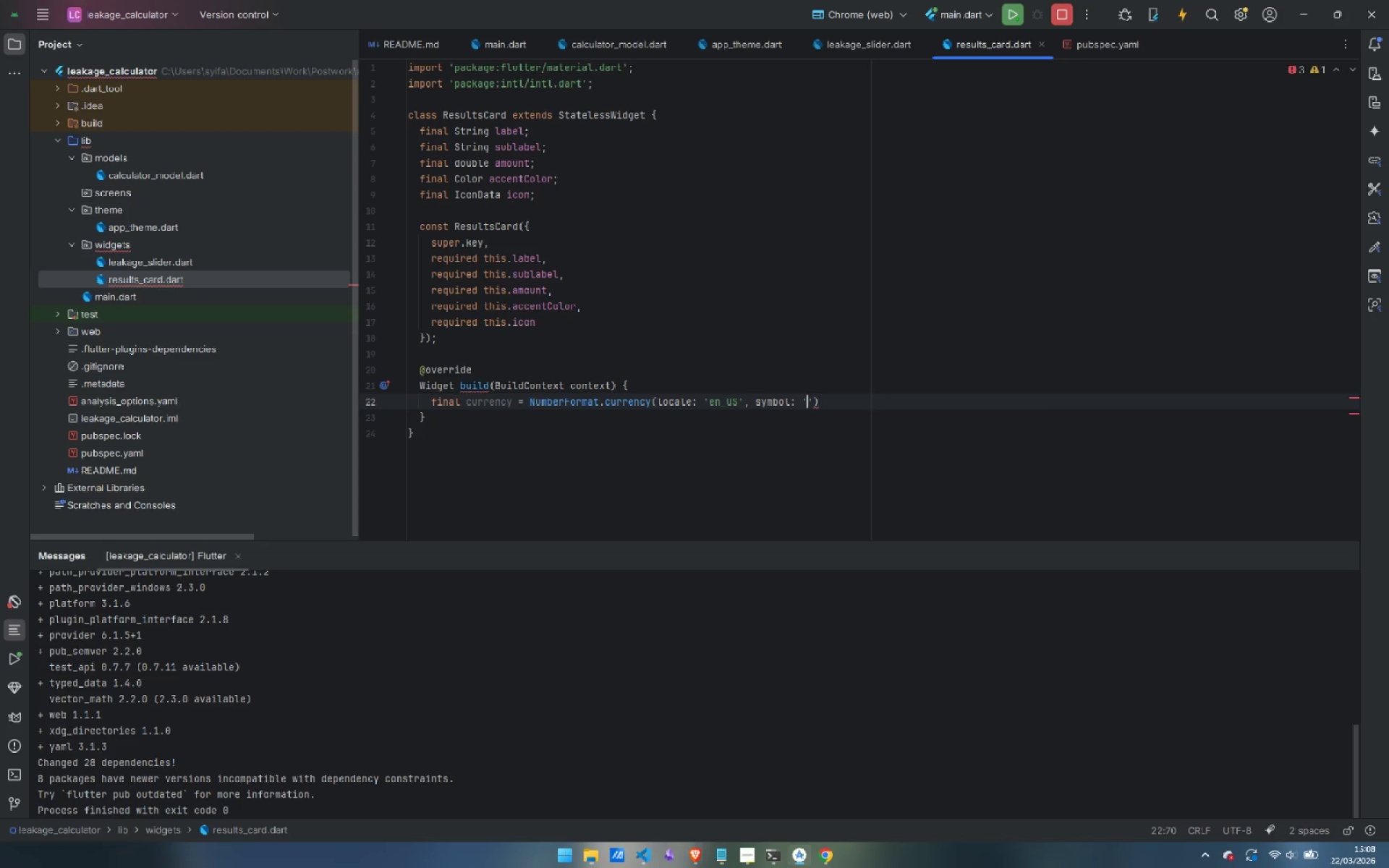 
key(Backslash)
 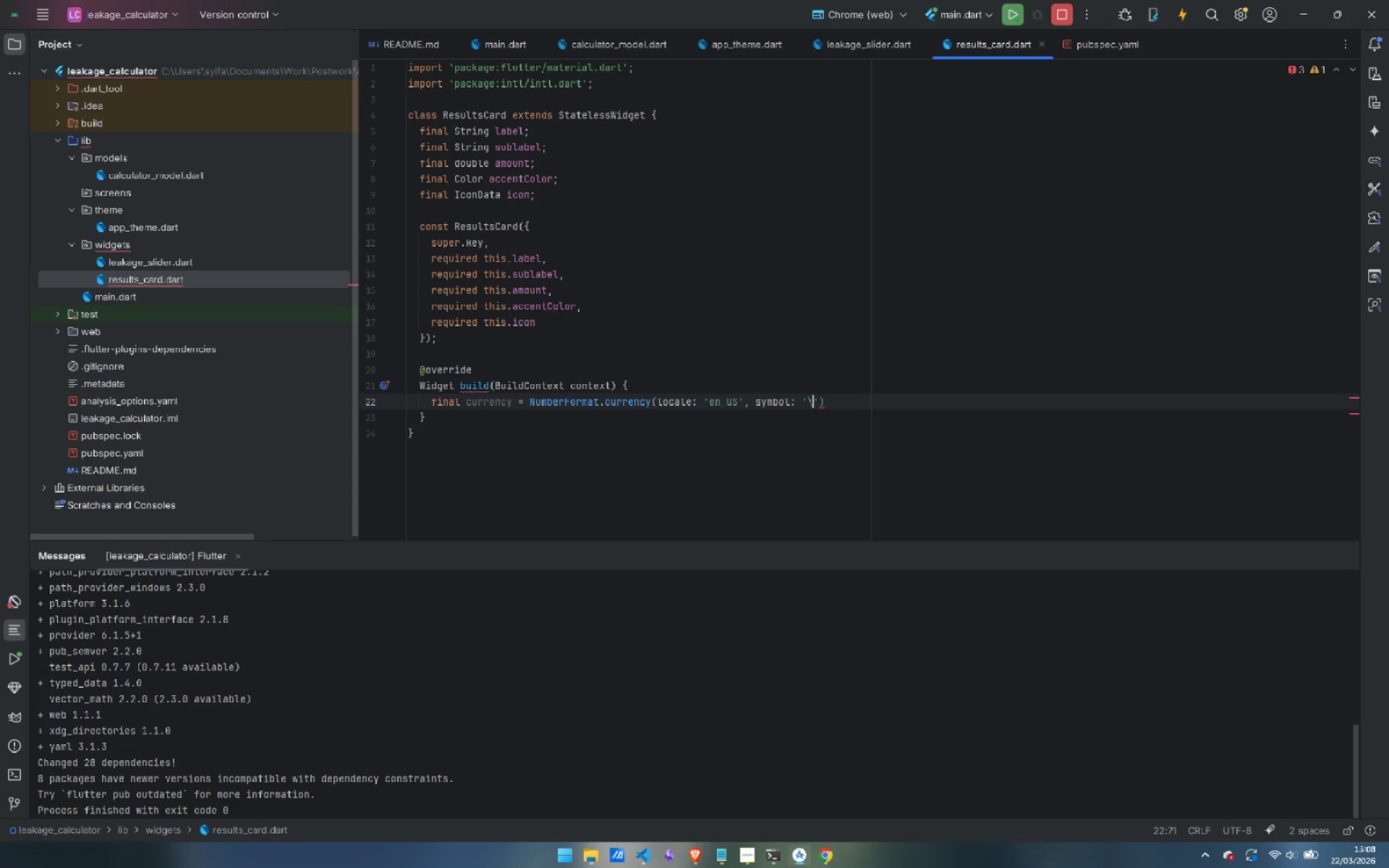 
key(Shift+4)
 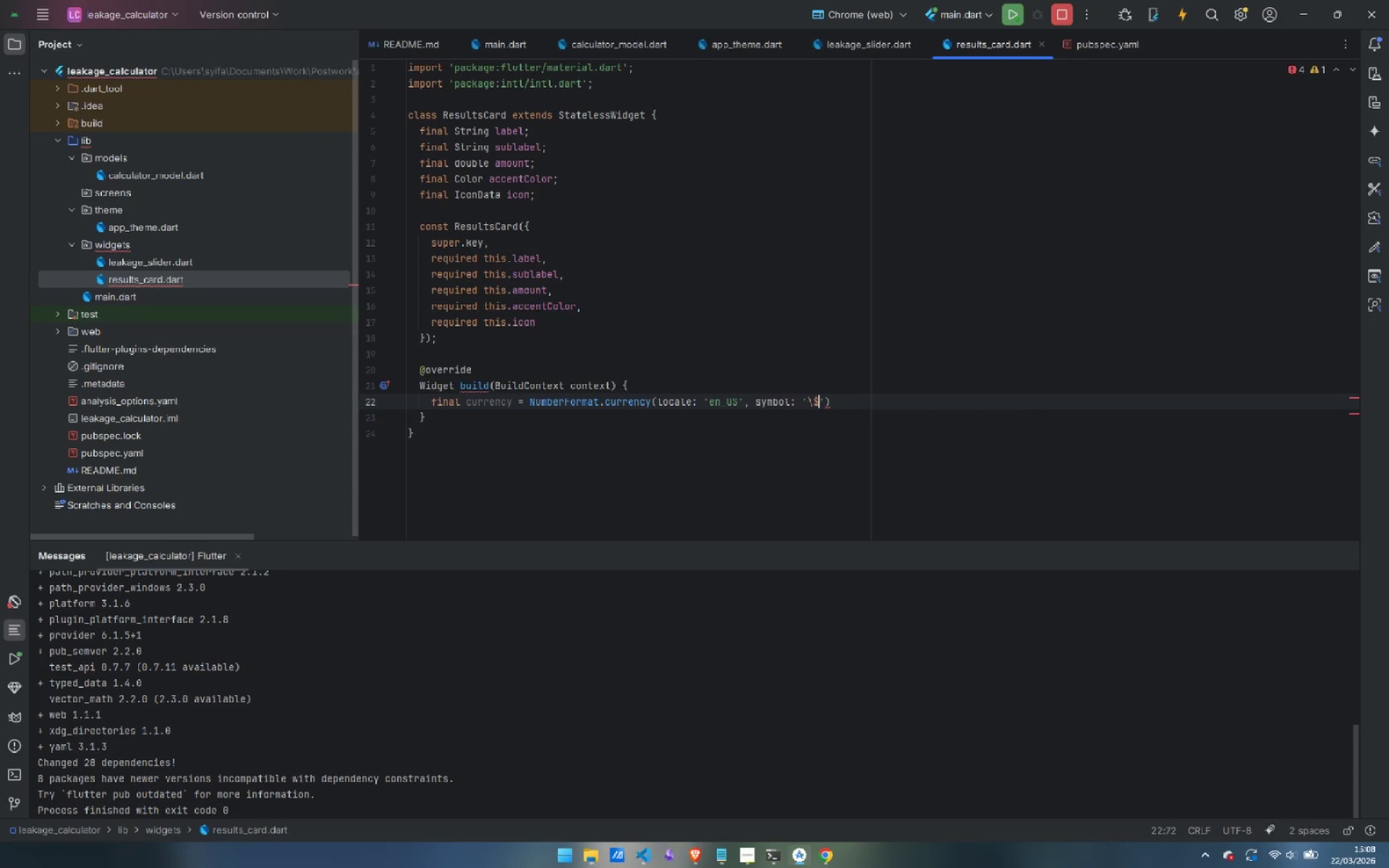 
key(ArrowRight)
 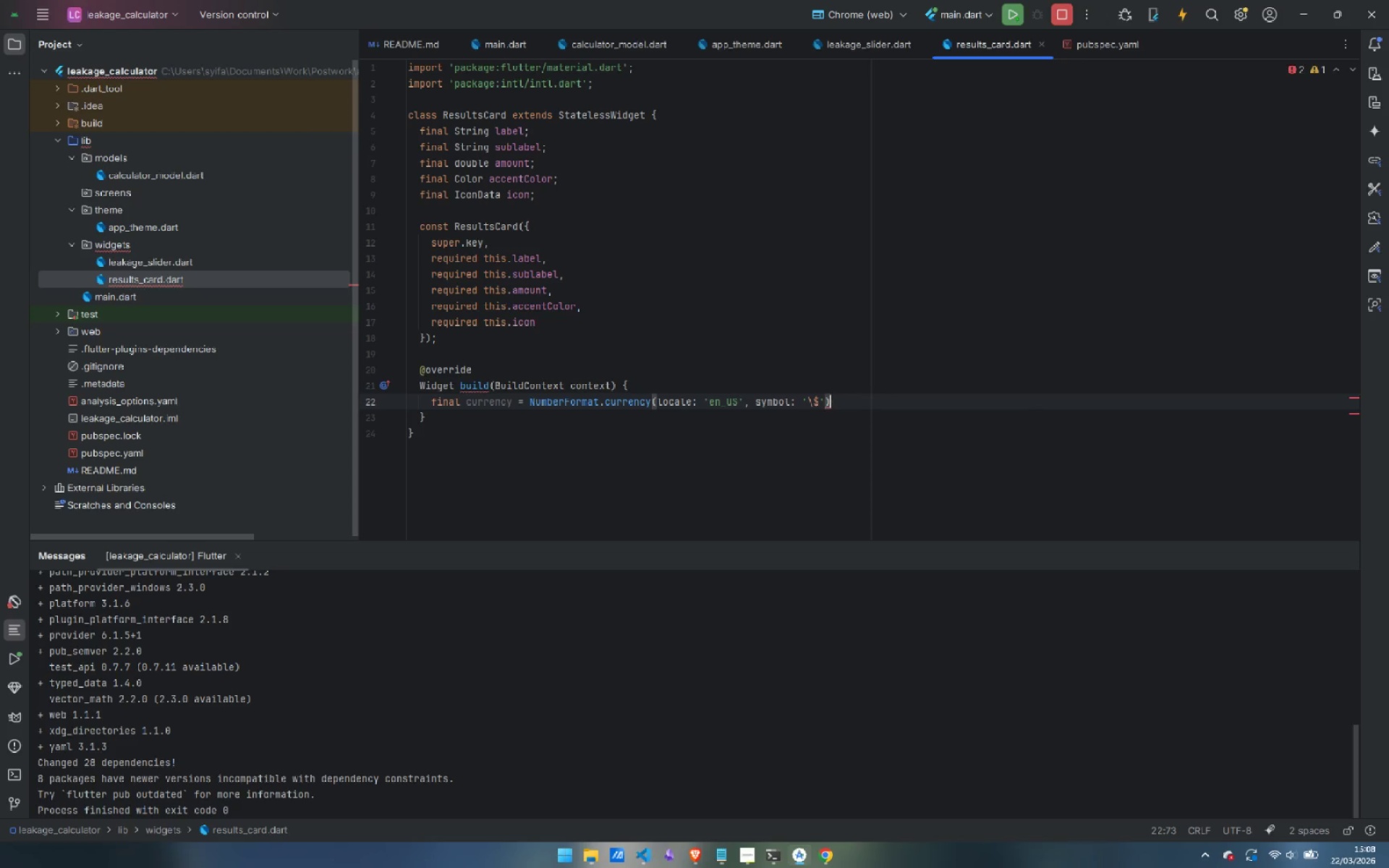 
key(ArrowRight)
 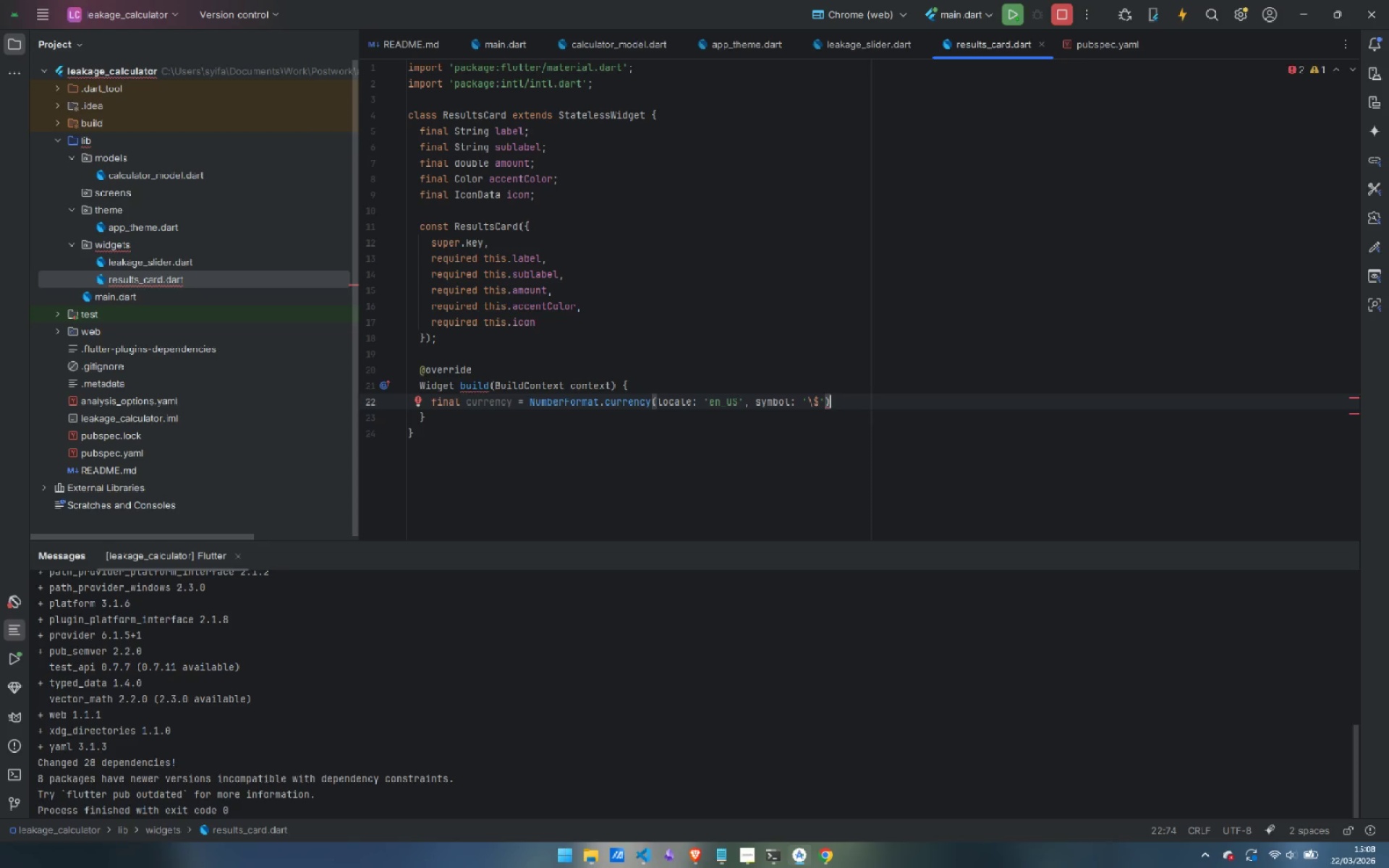 
key(Semicolon)
 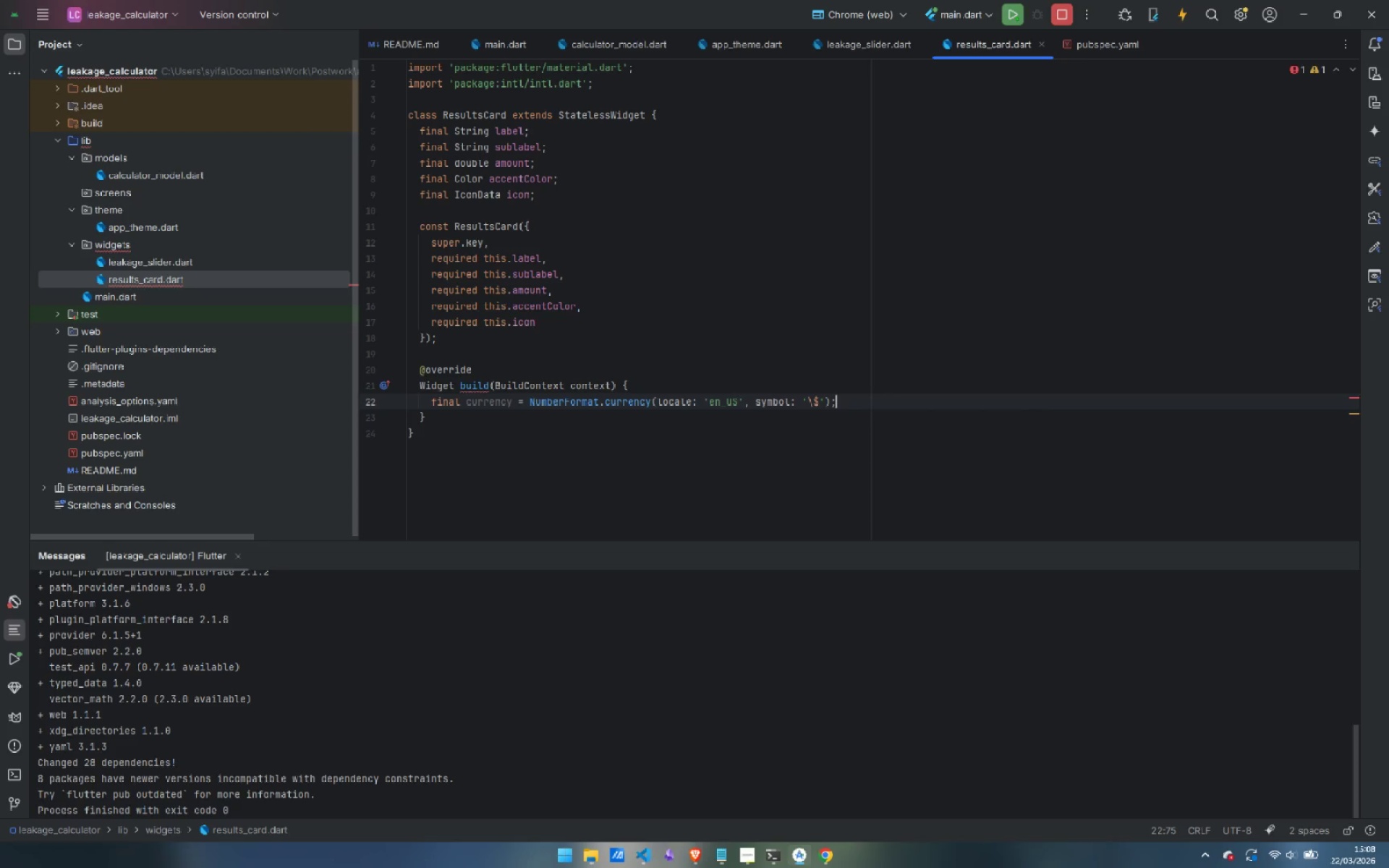 
key(Enter)
 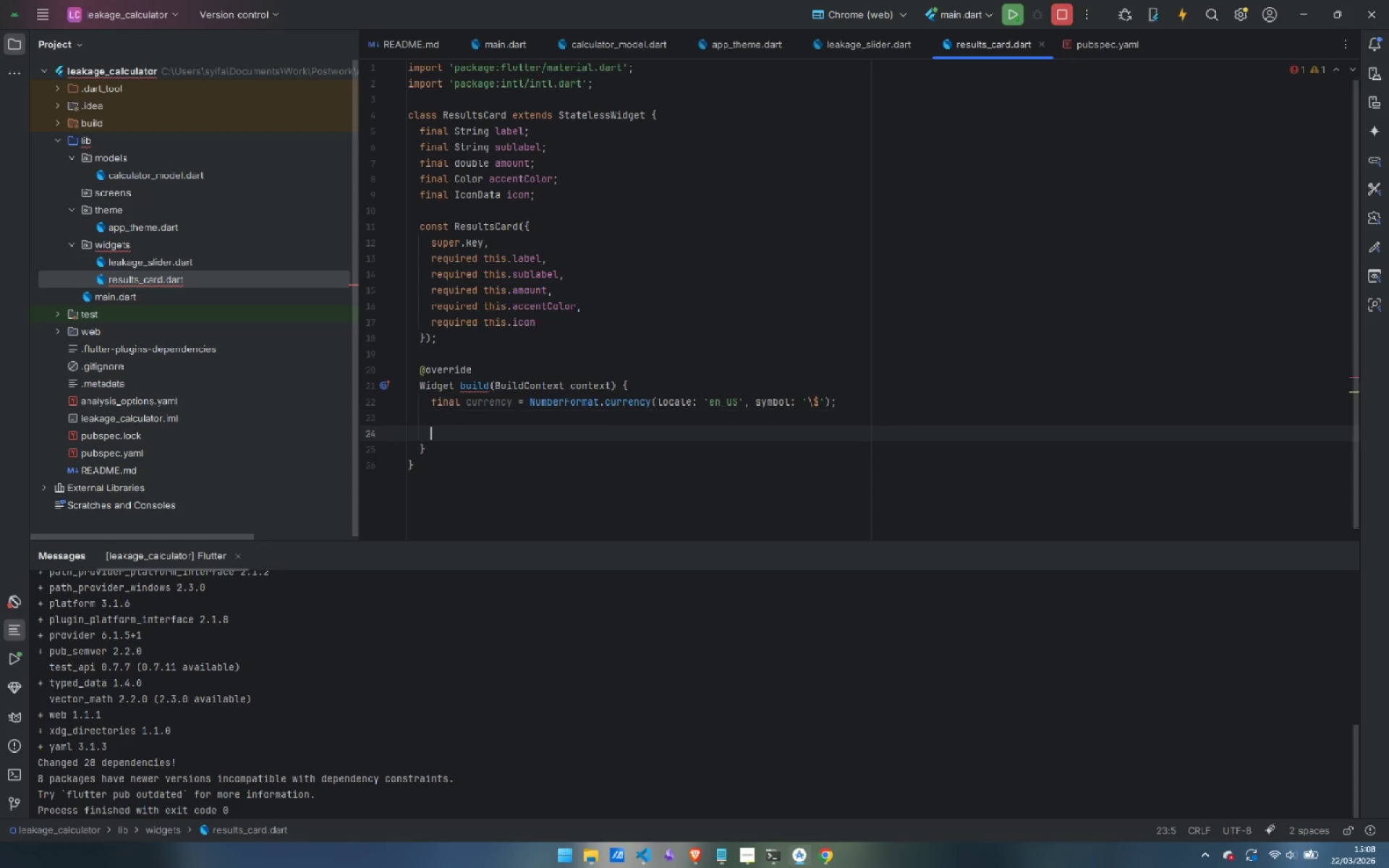 
key(Enter)
 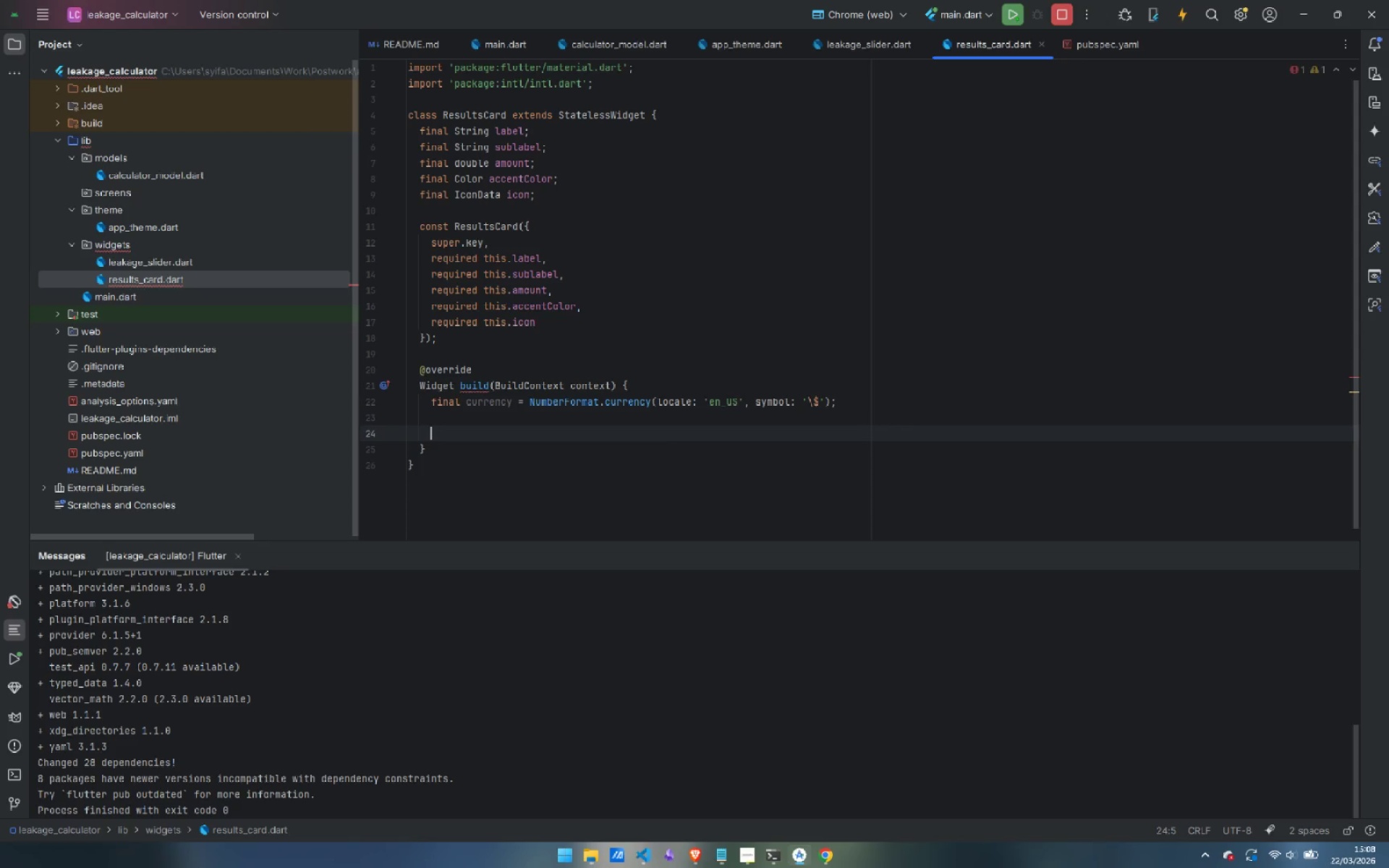 
type(return Container)
 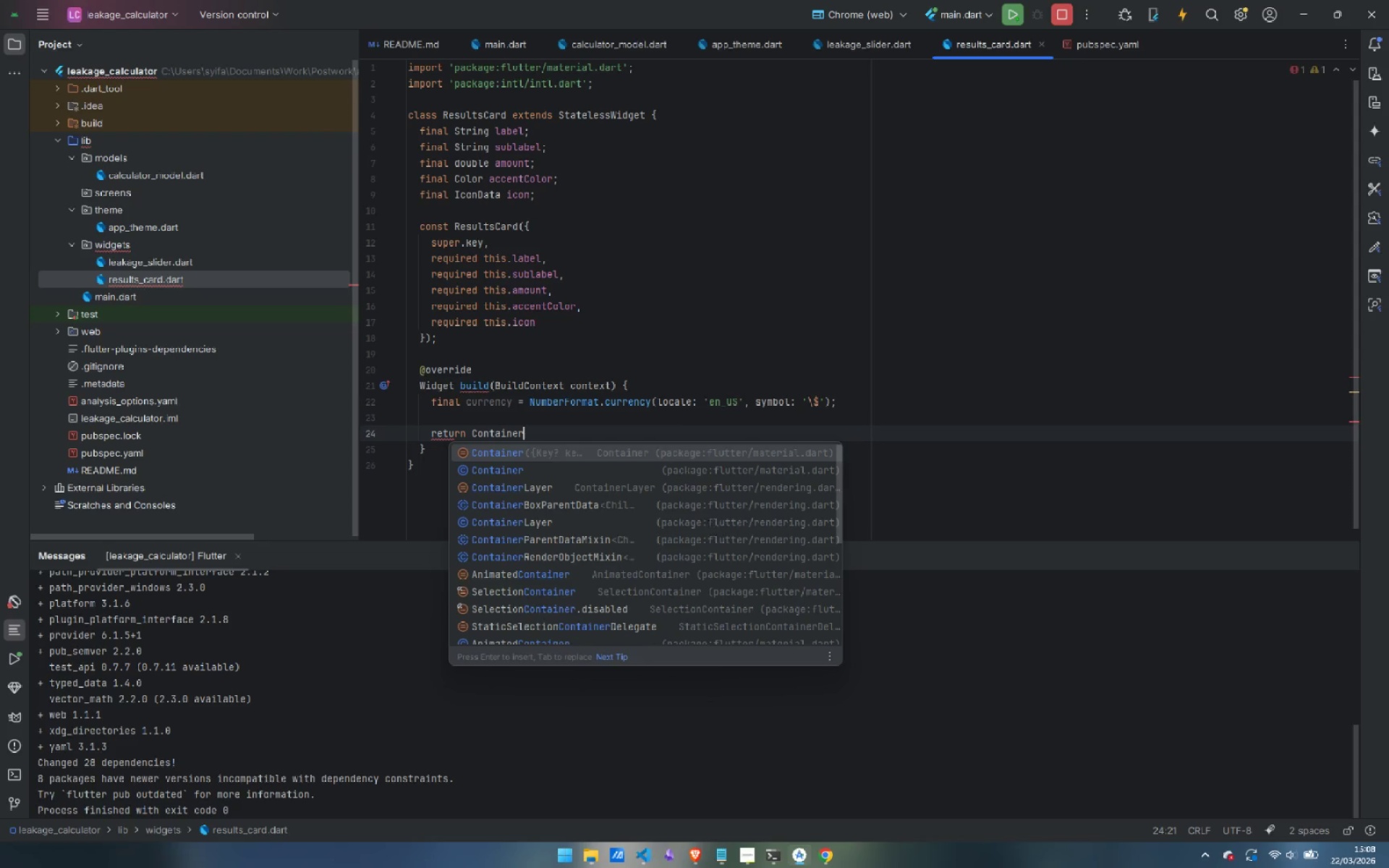 
key(Enter)
 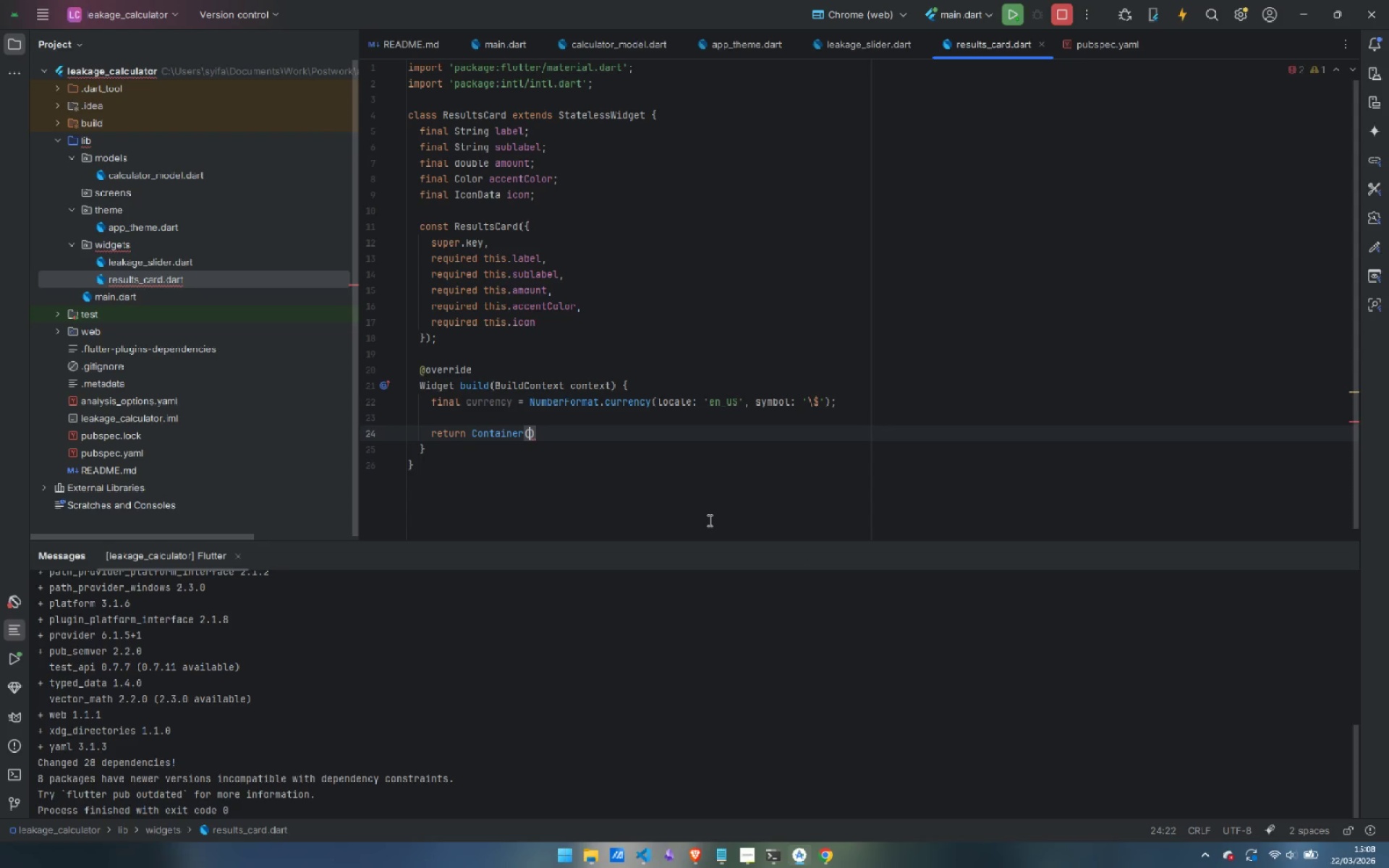 
key(Enter)
 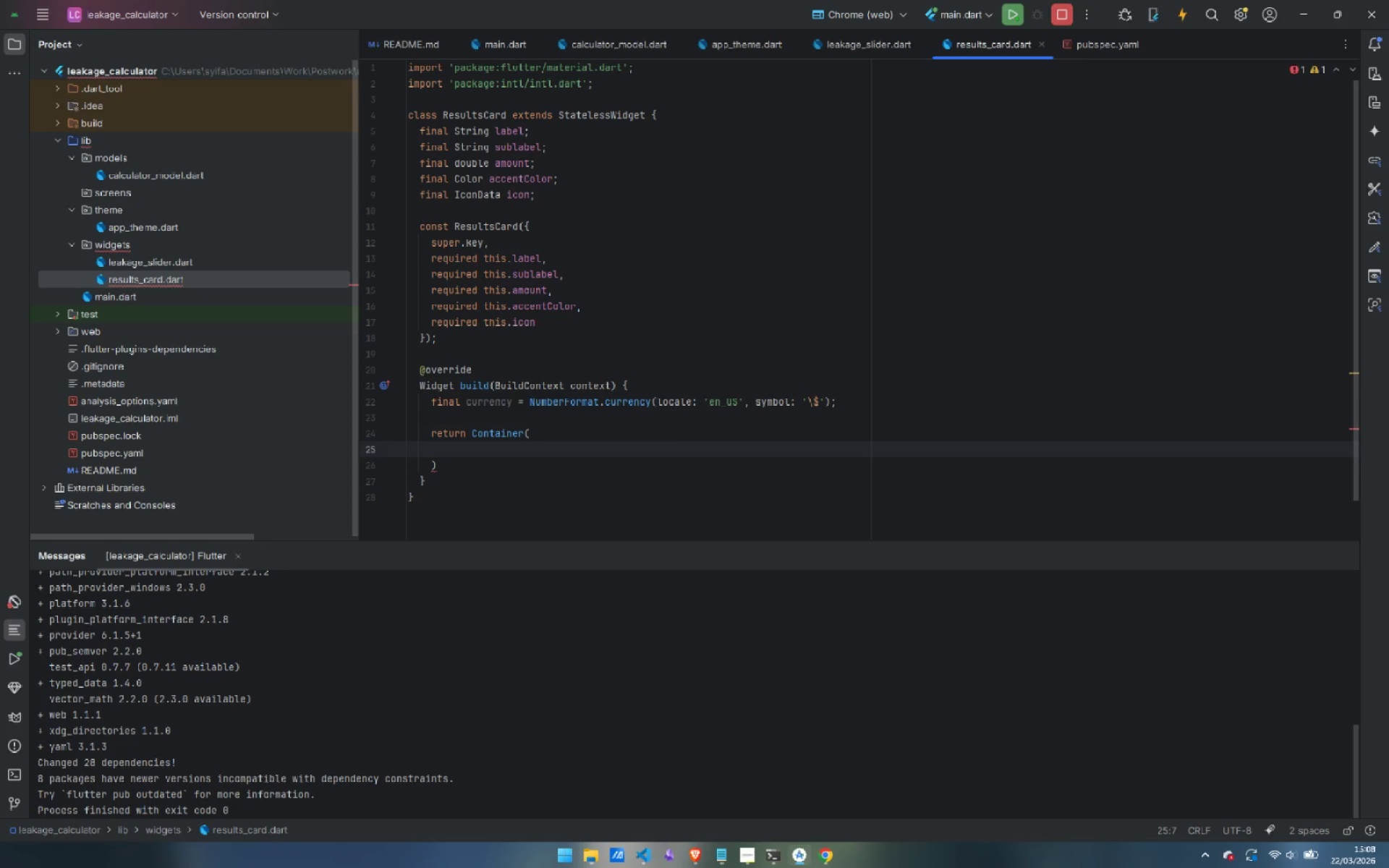 
type(padding: const EdgeInsert)
key(Backspace)
key(Backspace)
type(r)
key(Backspace)
type(ts.all)
 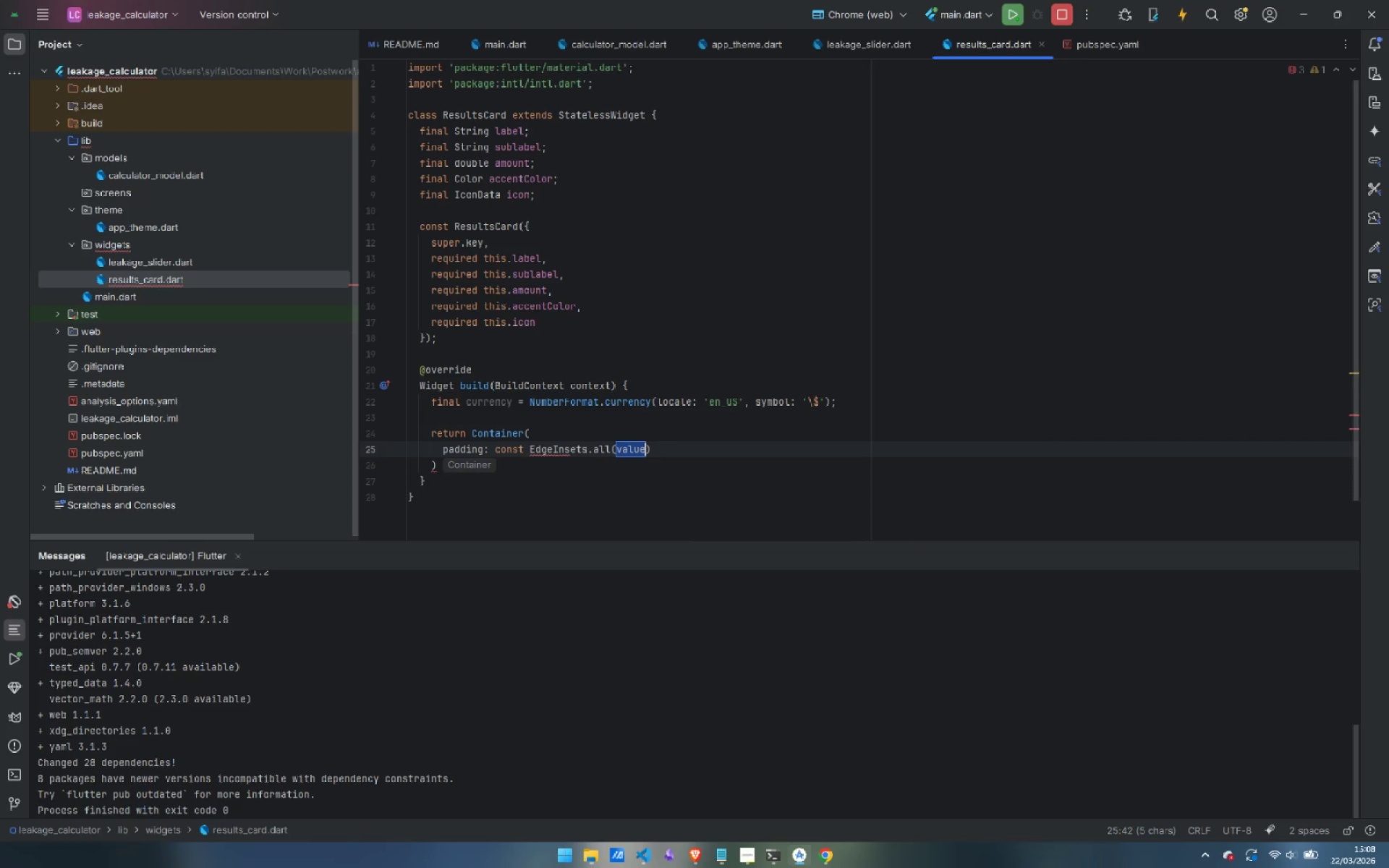 
 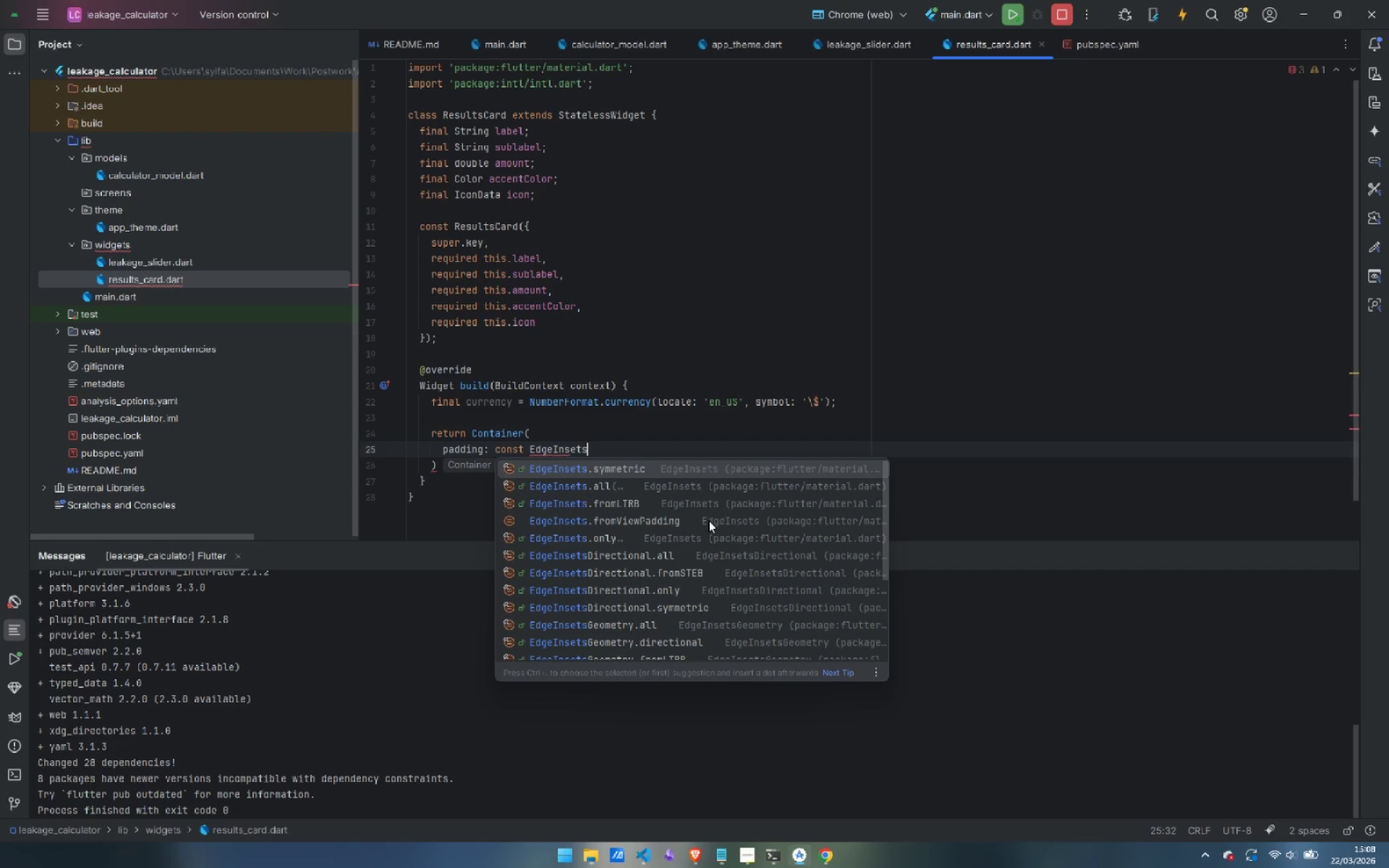 
key(Enter)
 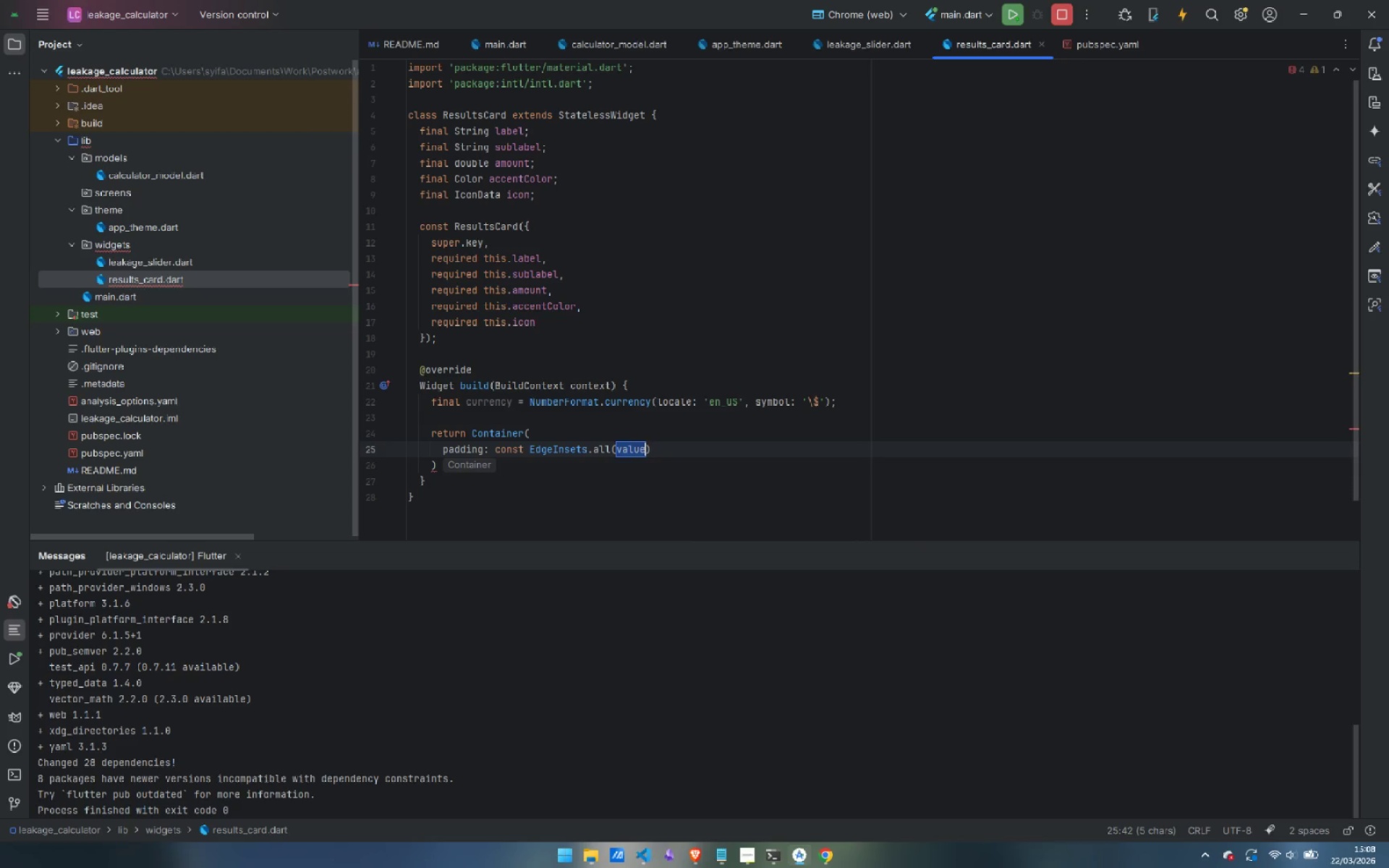 
type(20)
 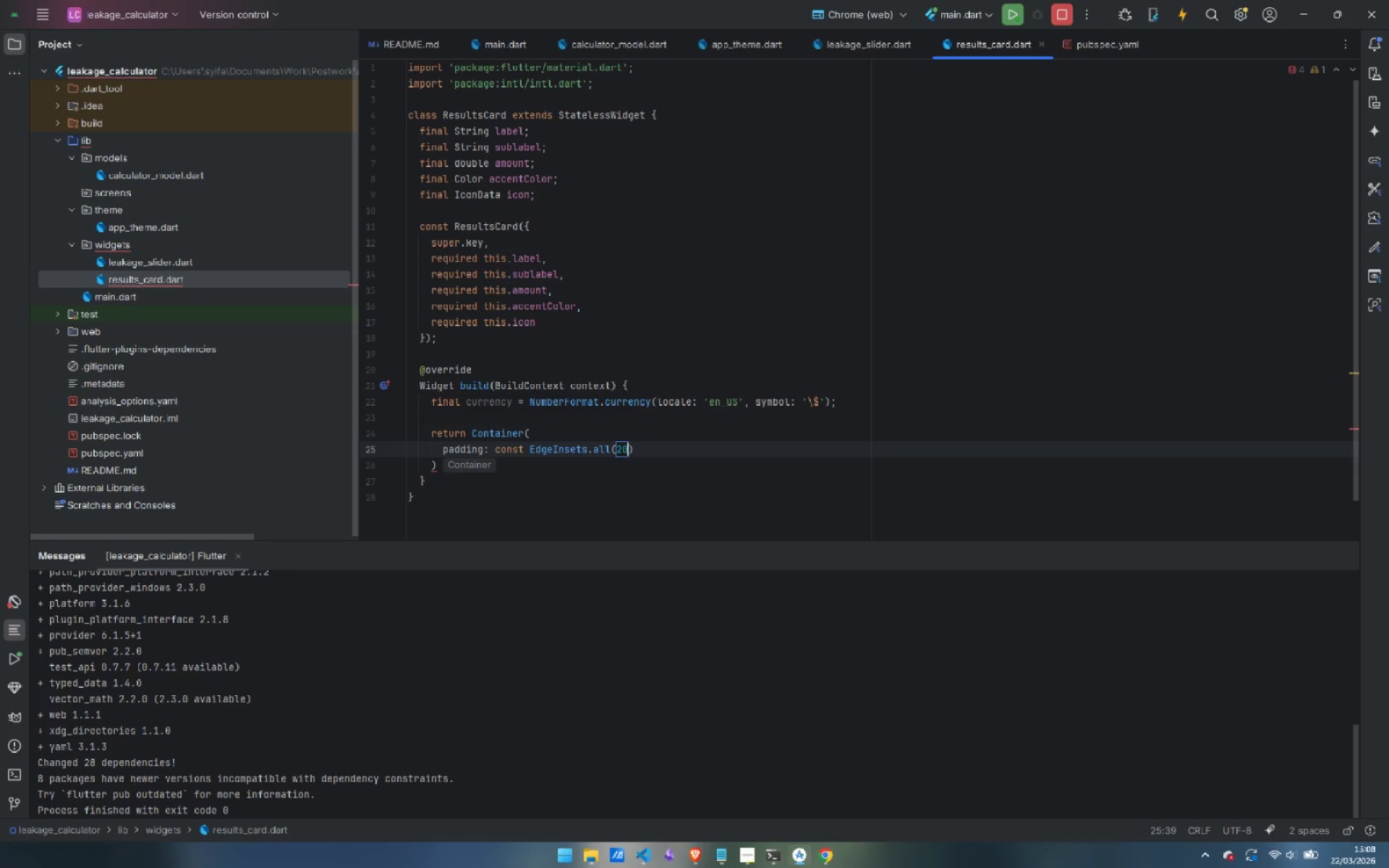 
key(ArrowRight)
 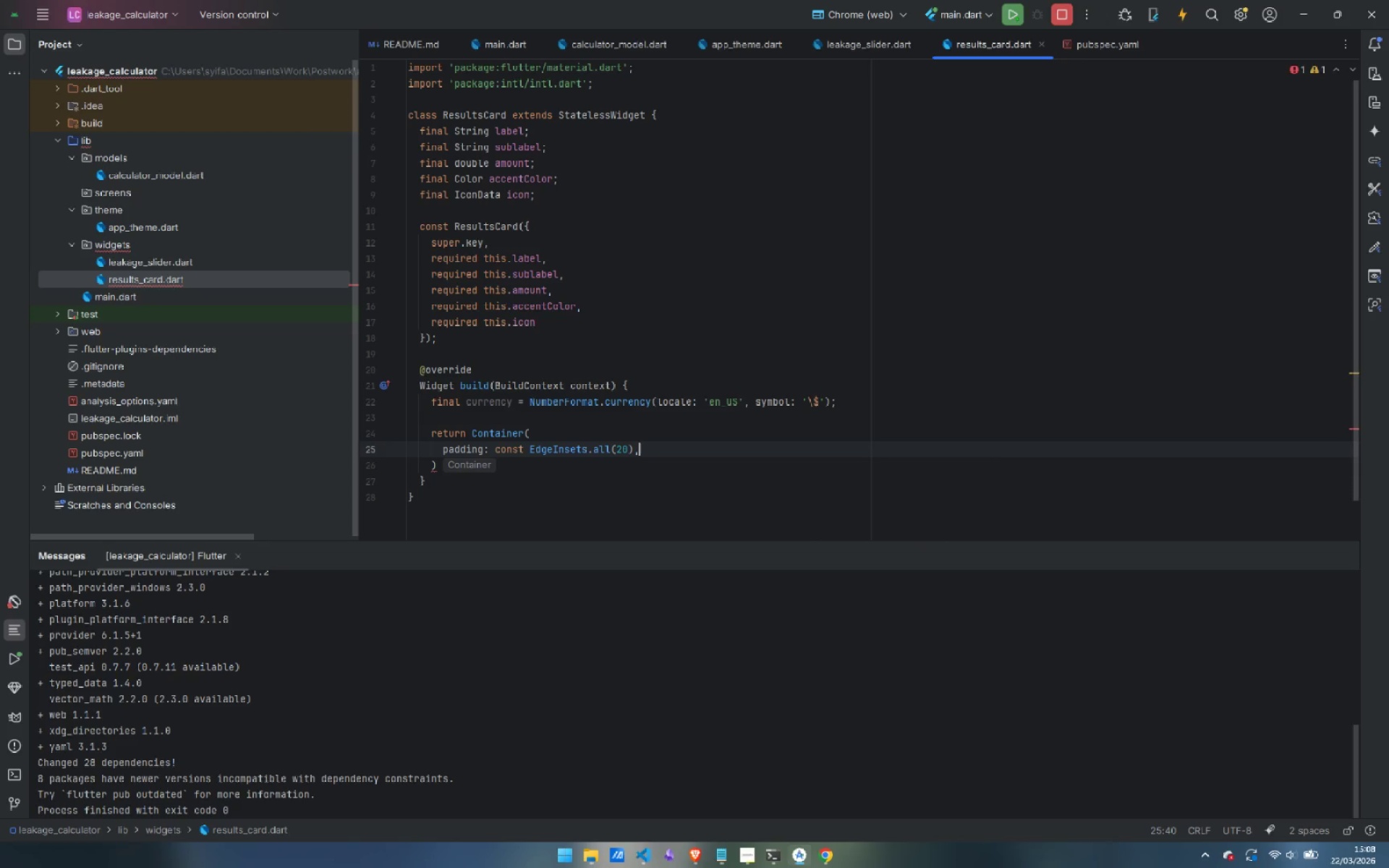 
key(Comma)
 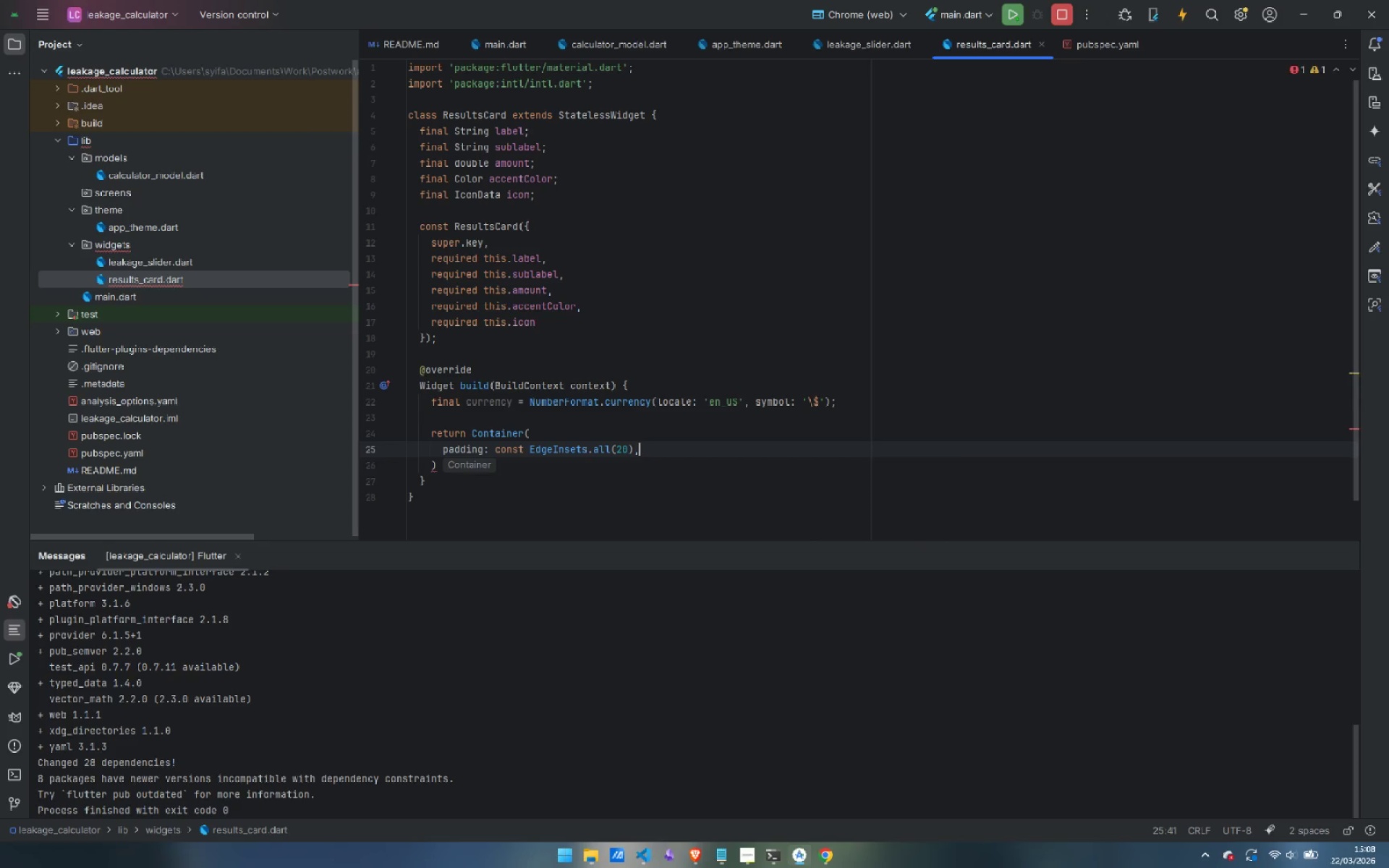 
key(Enter)
 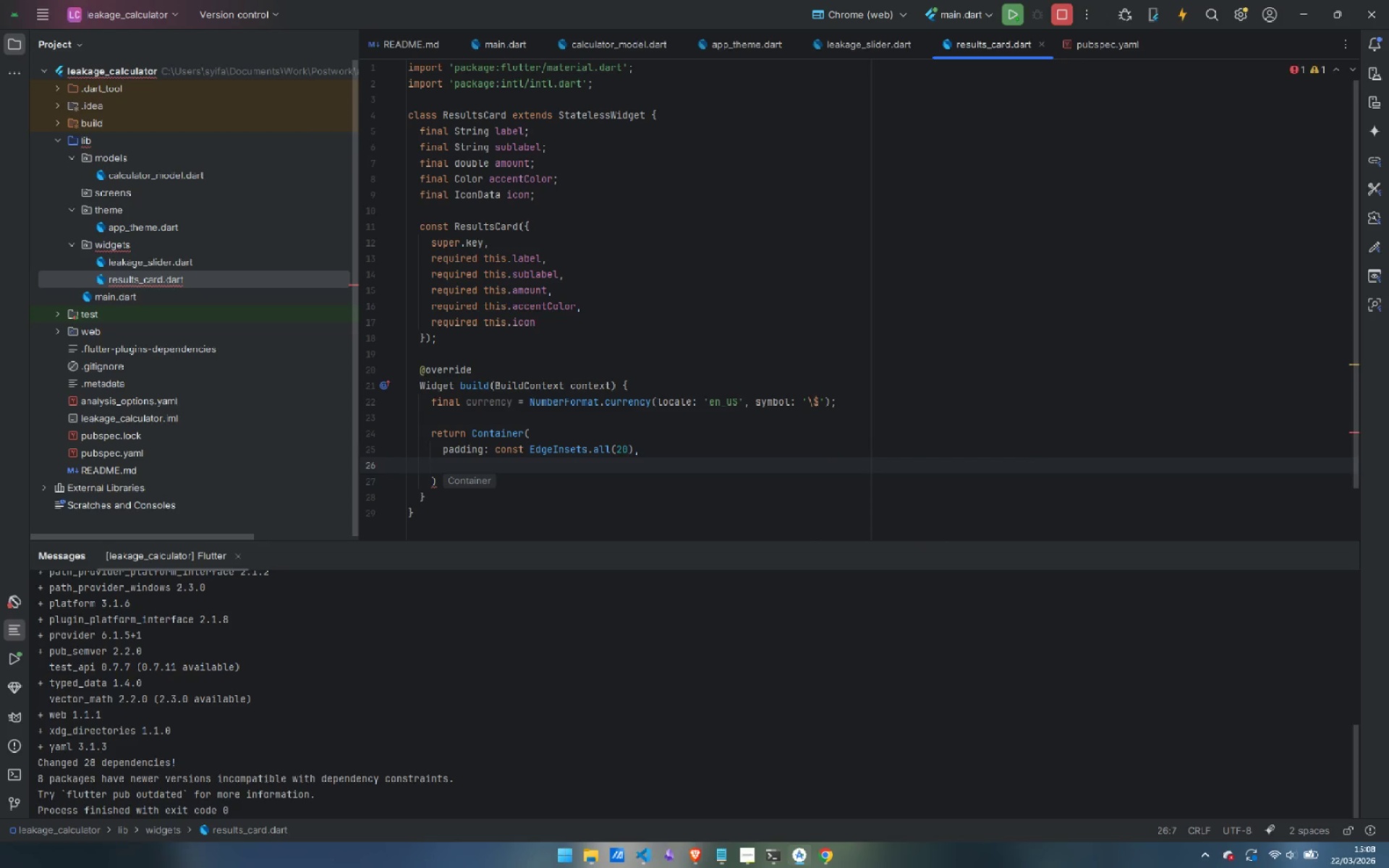 
type(decoration: BoxDecoration()
 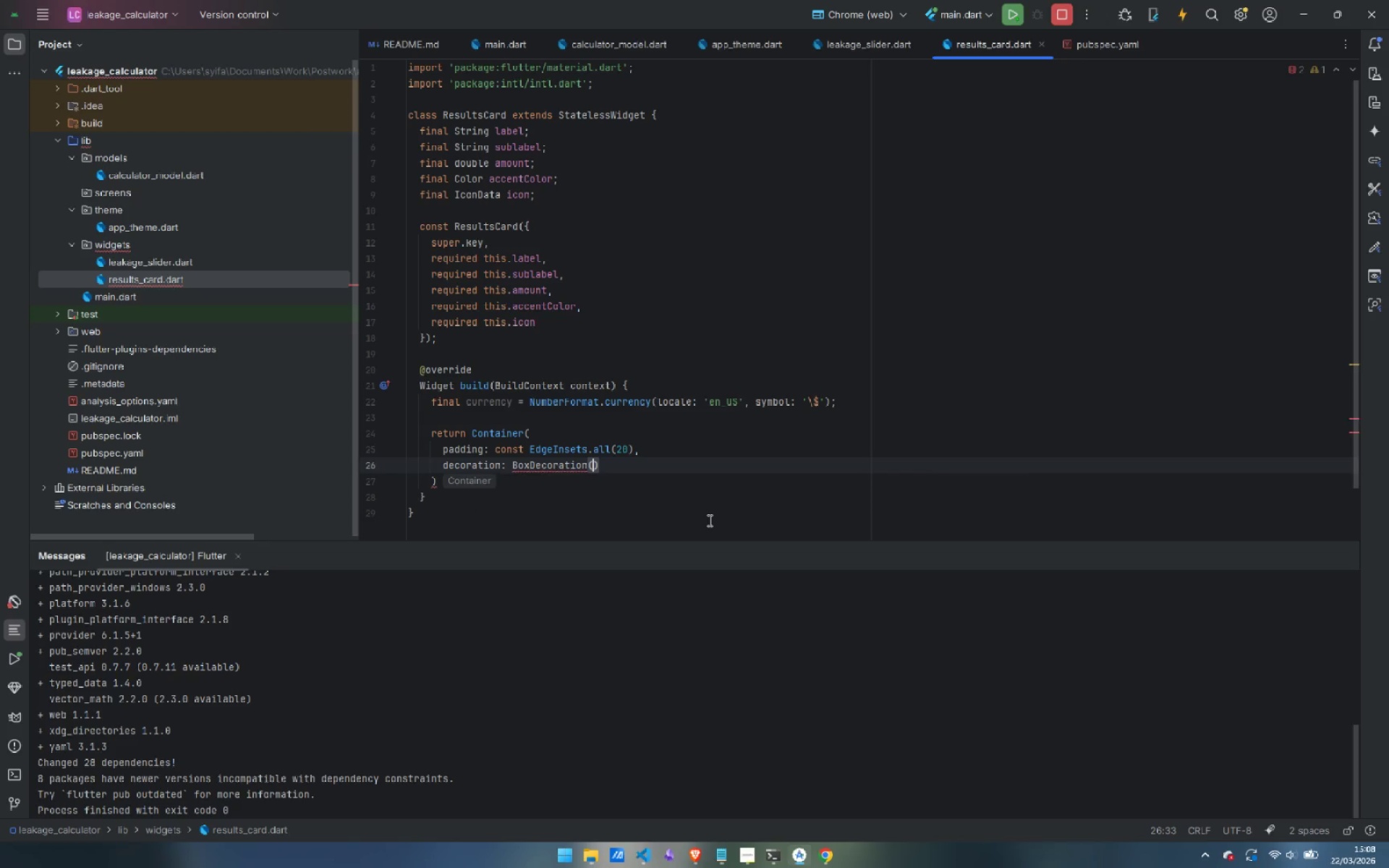 
key(Enter)
 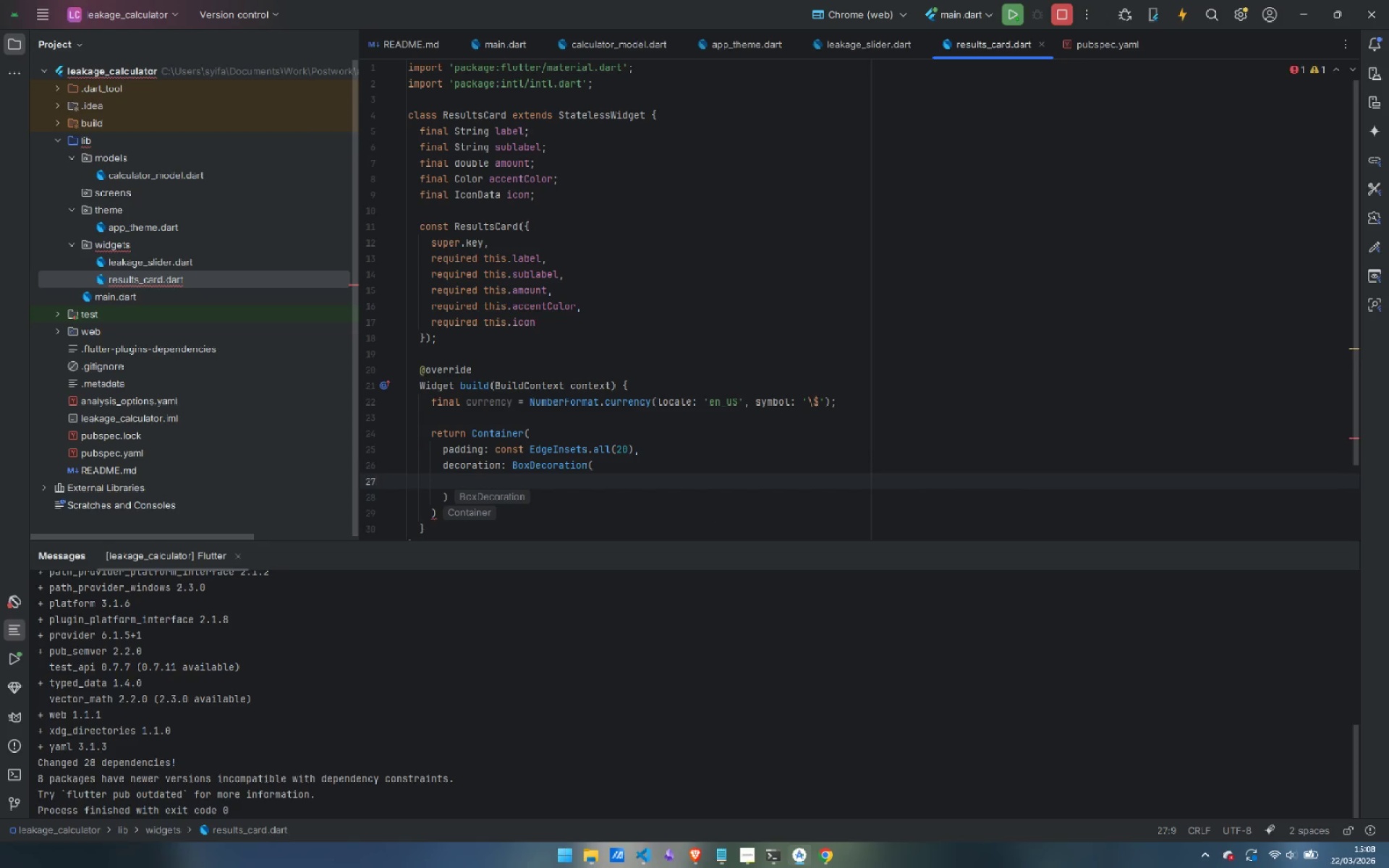 
type(color: AppColors.cardBg,)
 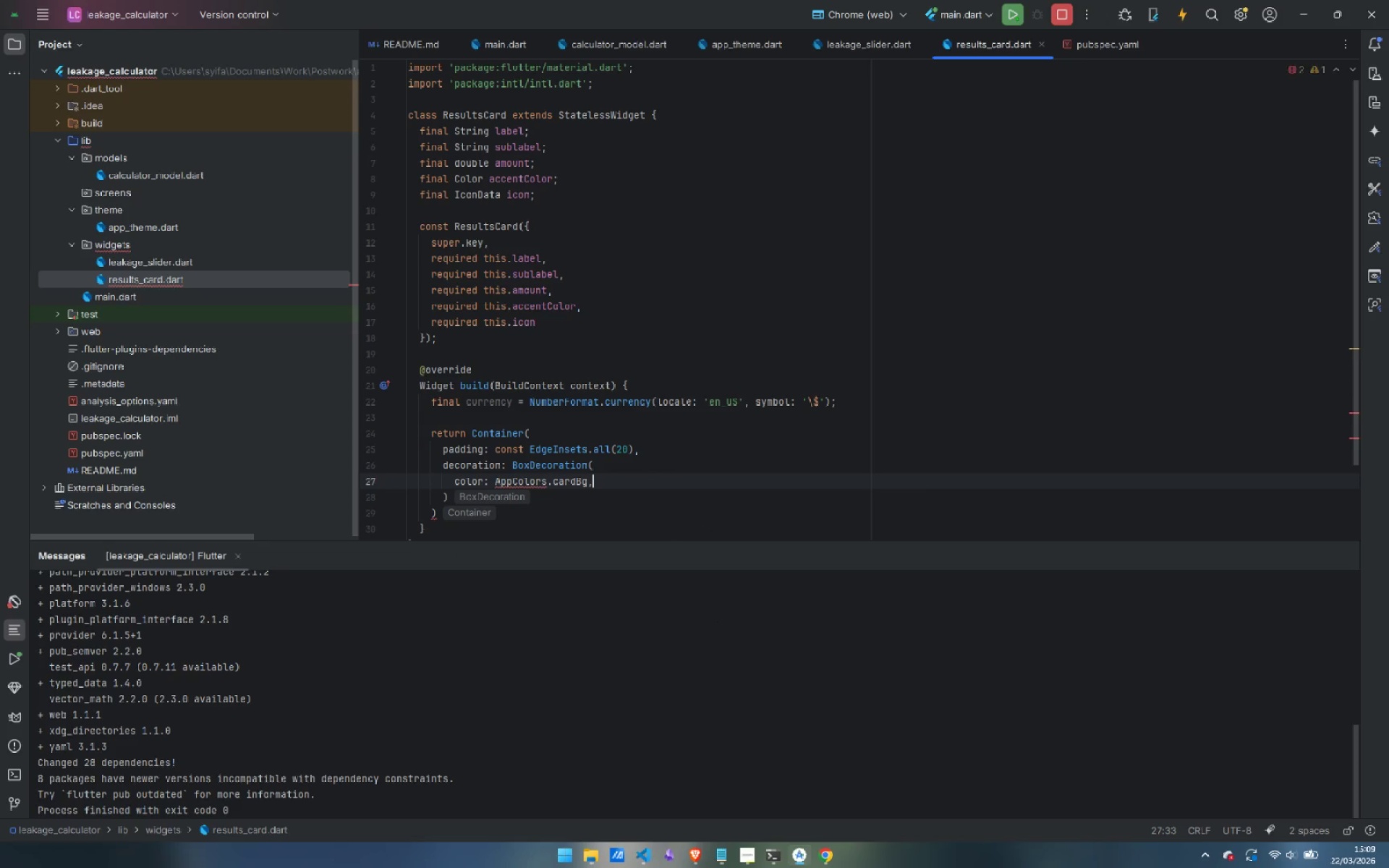 
key(Enter)
 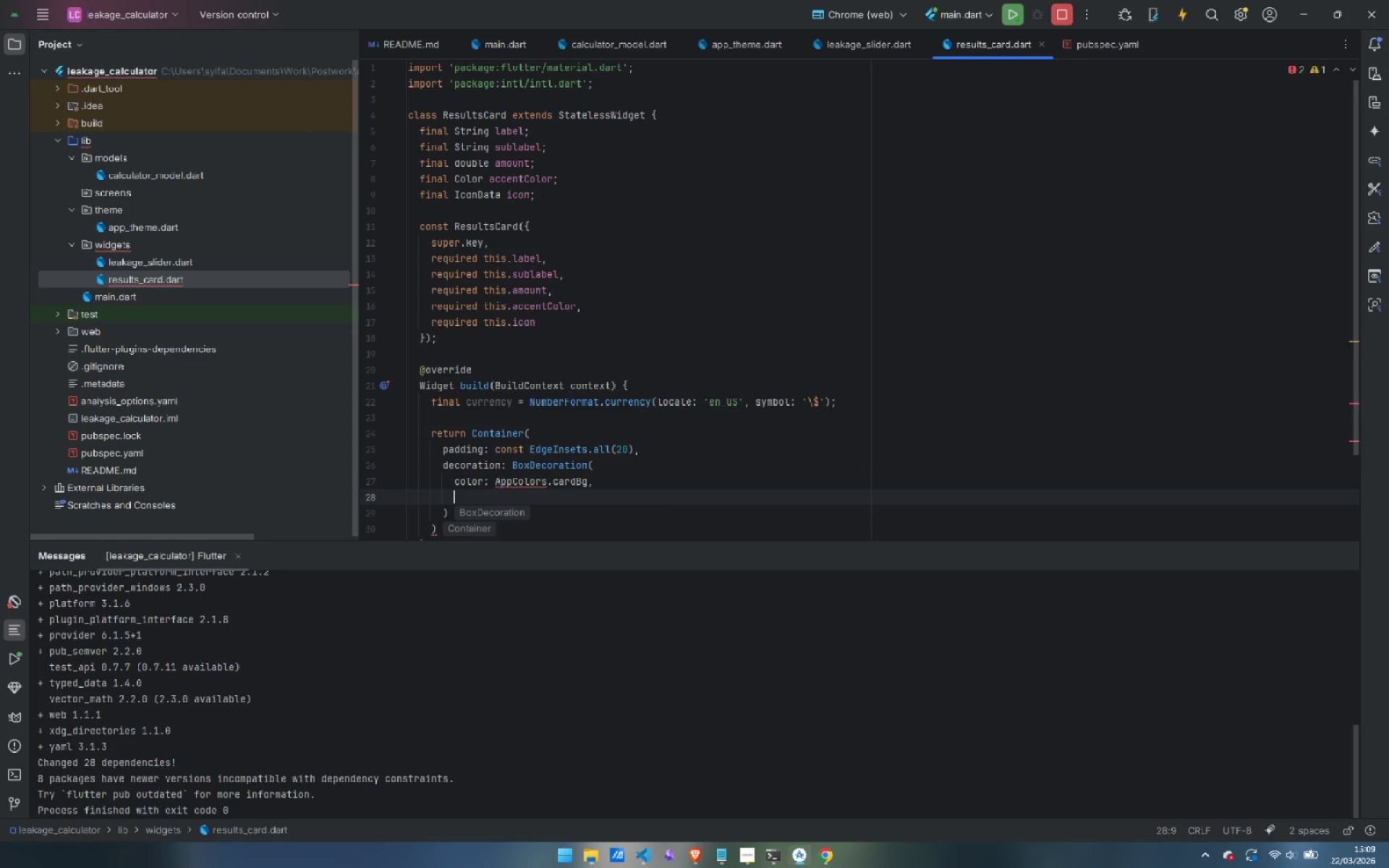 
key(ArrowUp)
 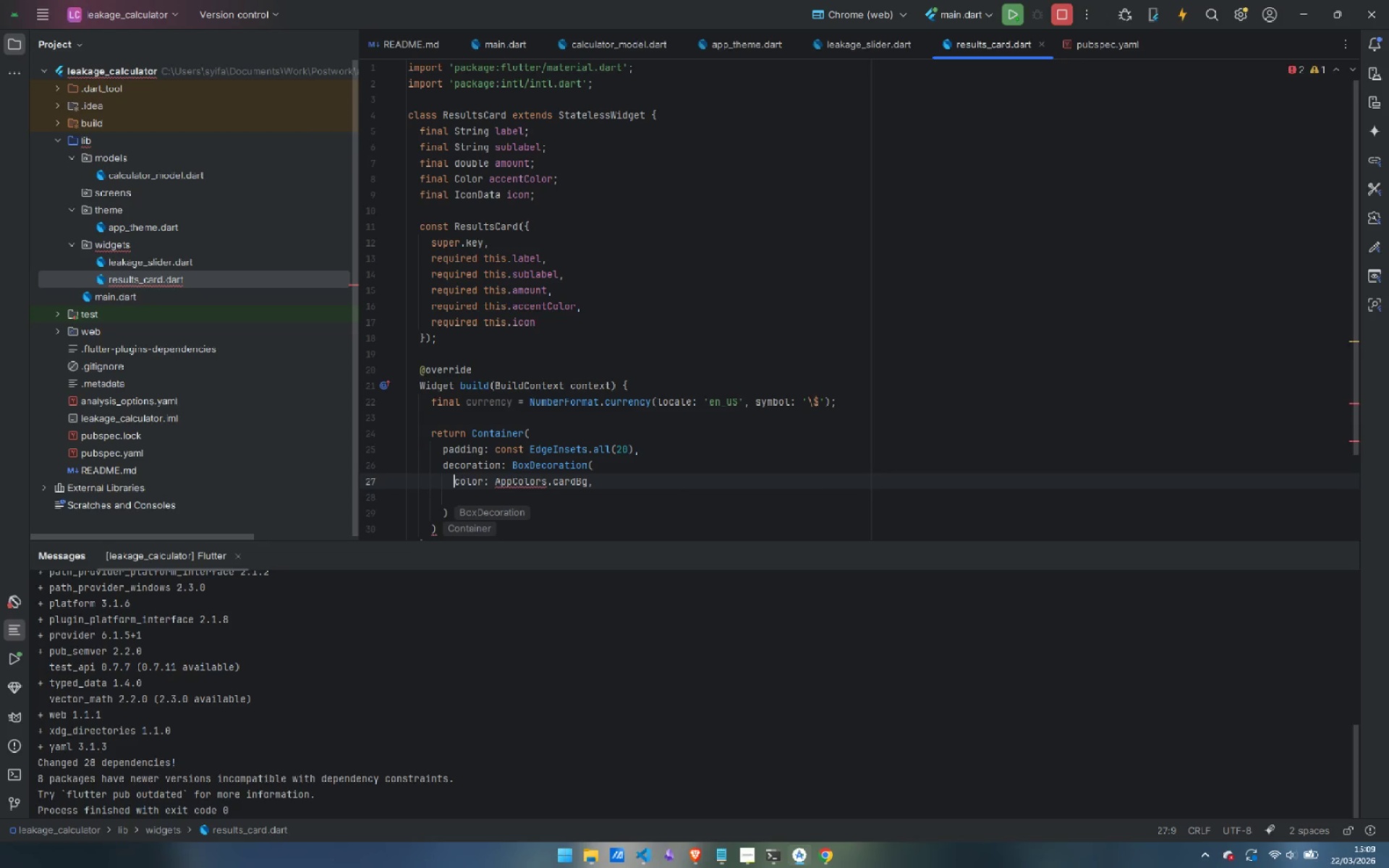 
key(Control+ArrowRight)
 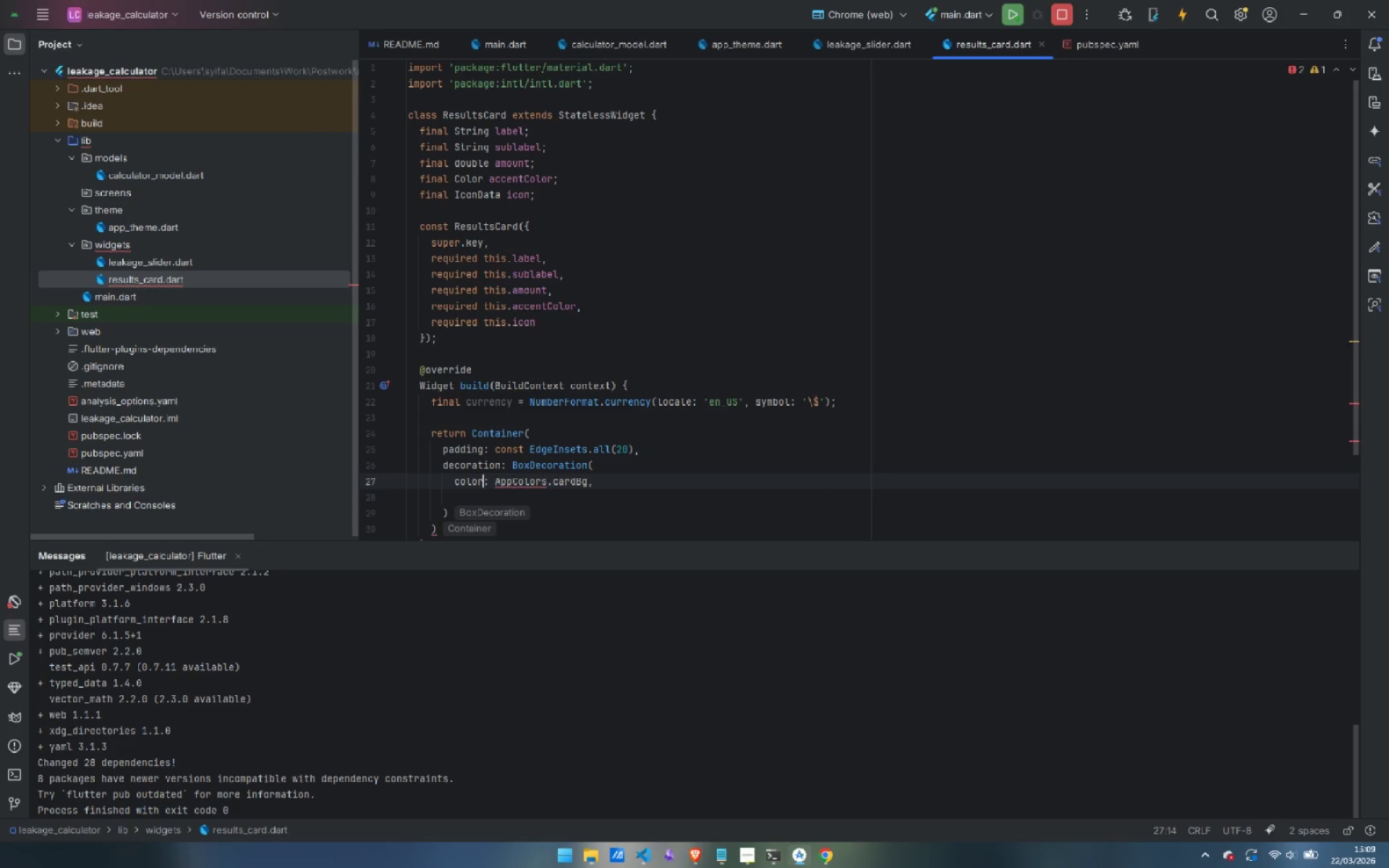 
key(Control+ArrowRight)
 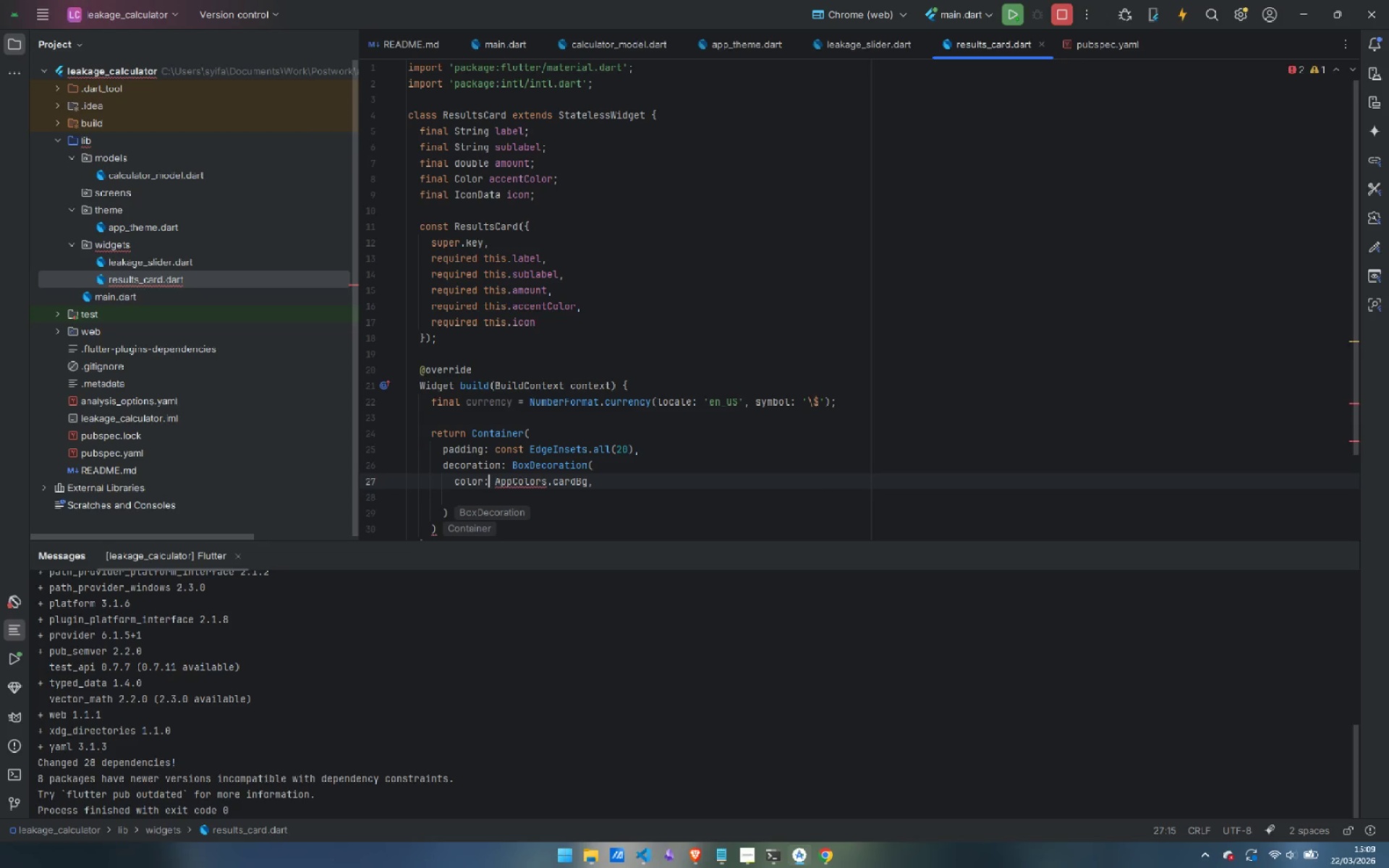 
key(Control+ArrowRight)
 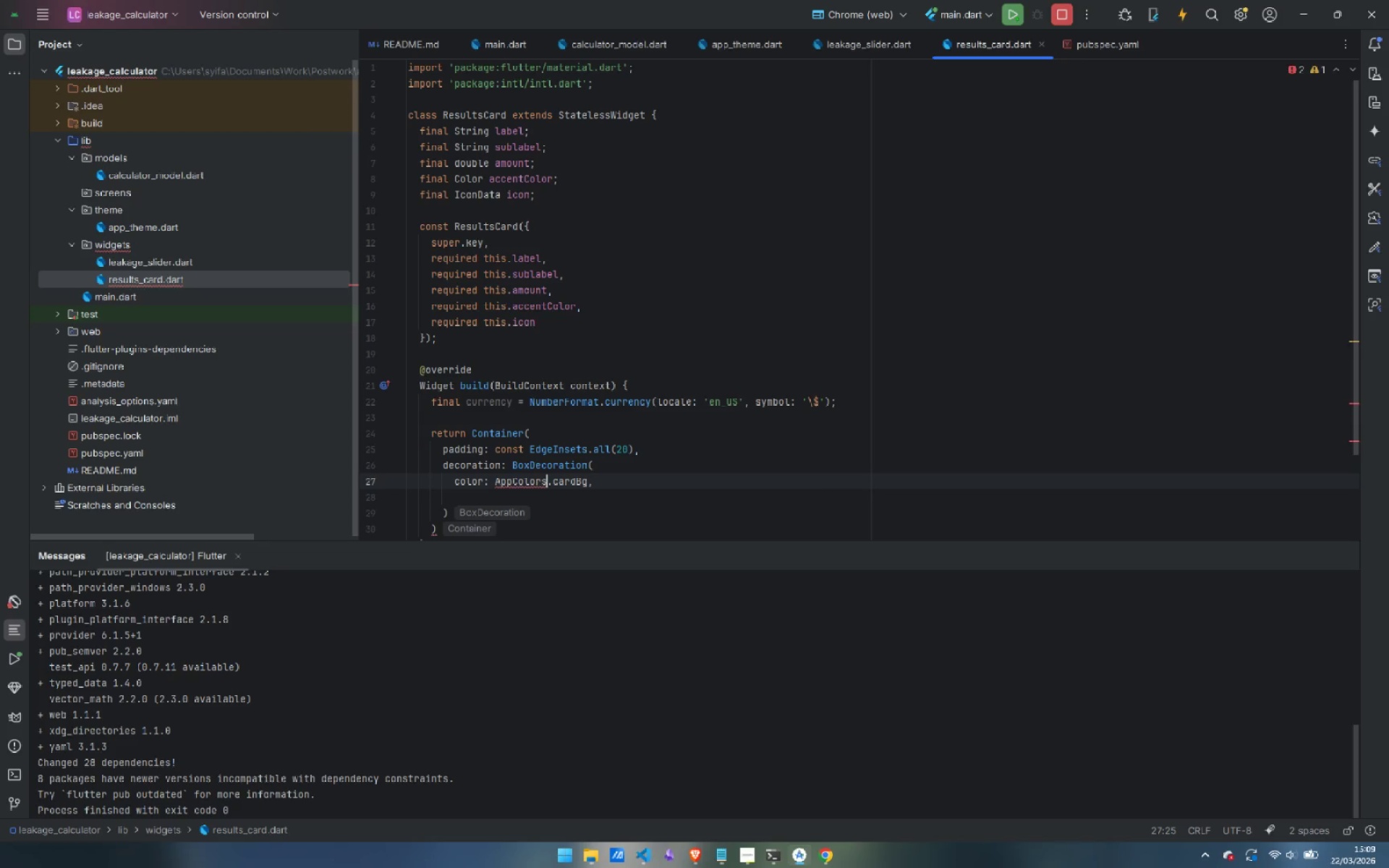 
key(Backspace)
 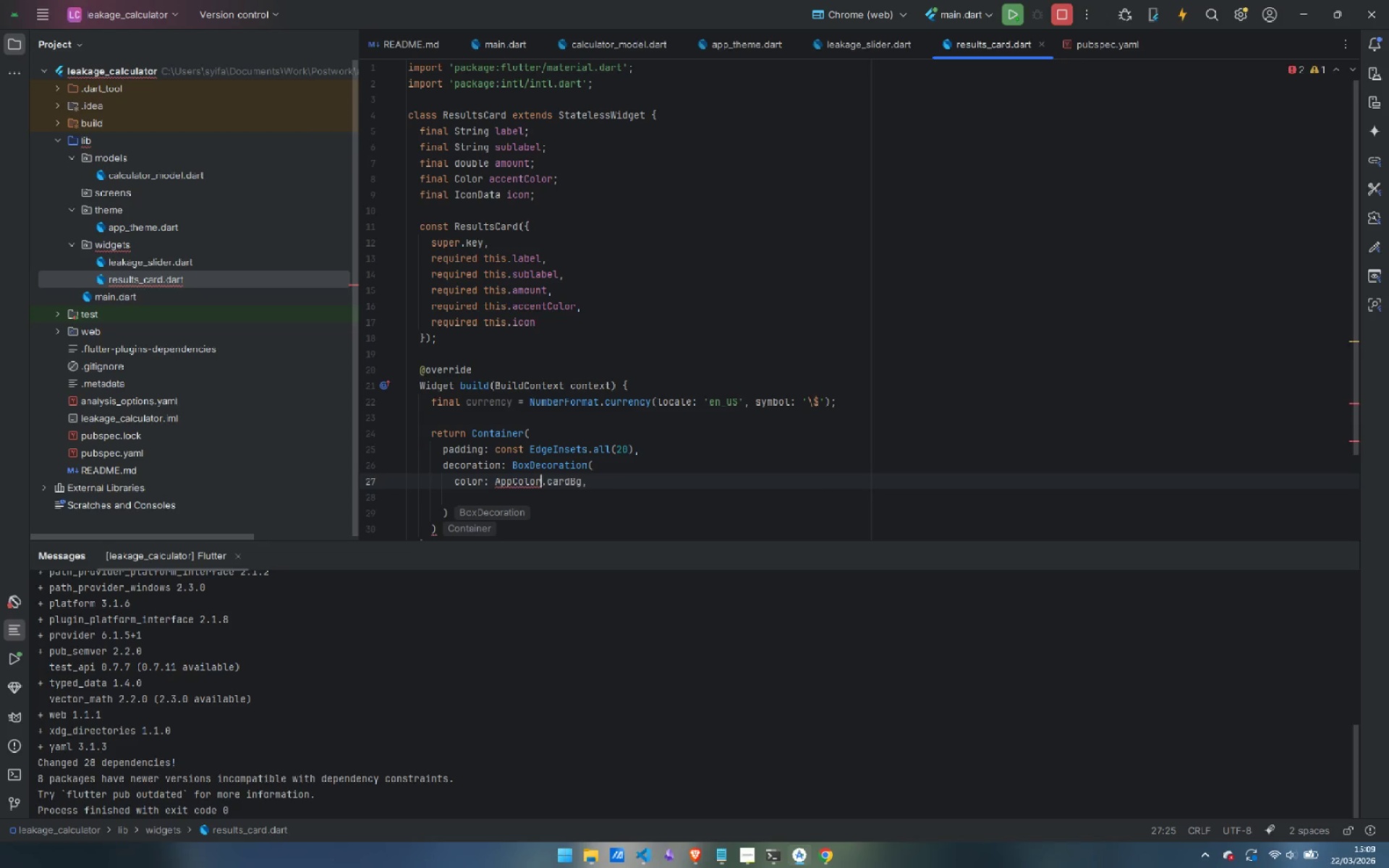 
key(S)
 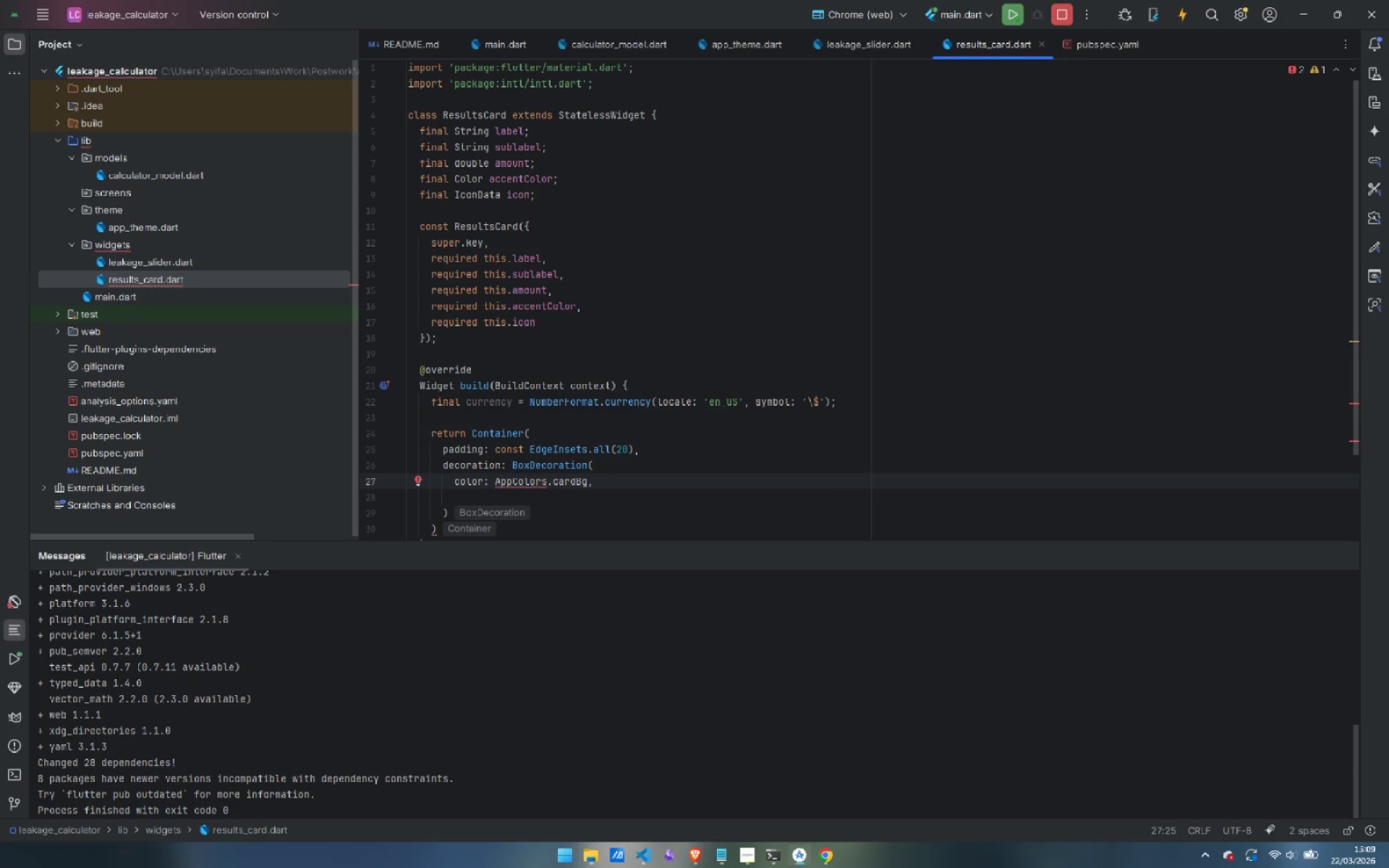 
key(Backspace)
 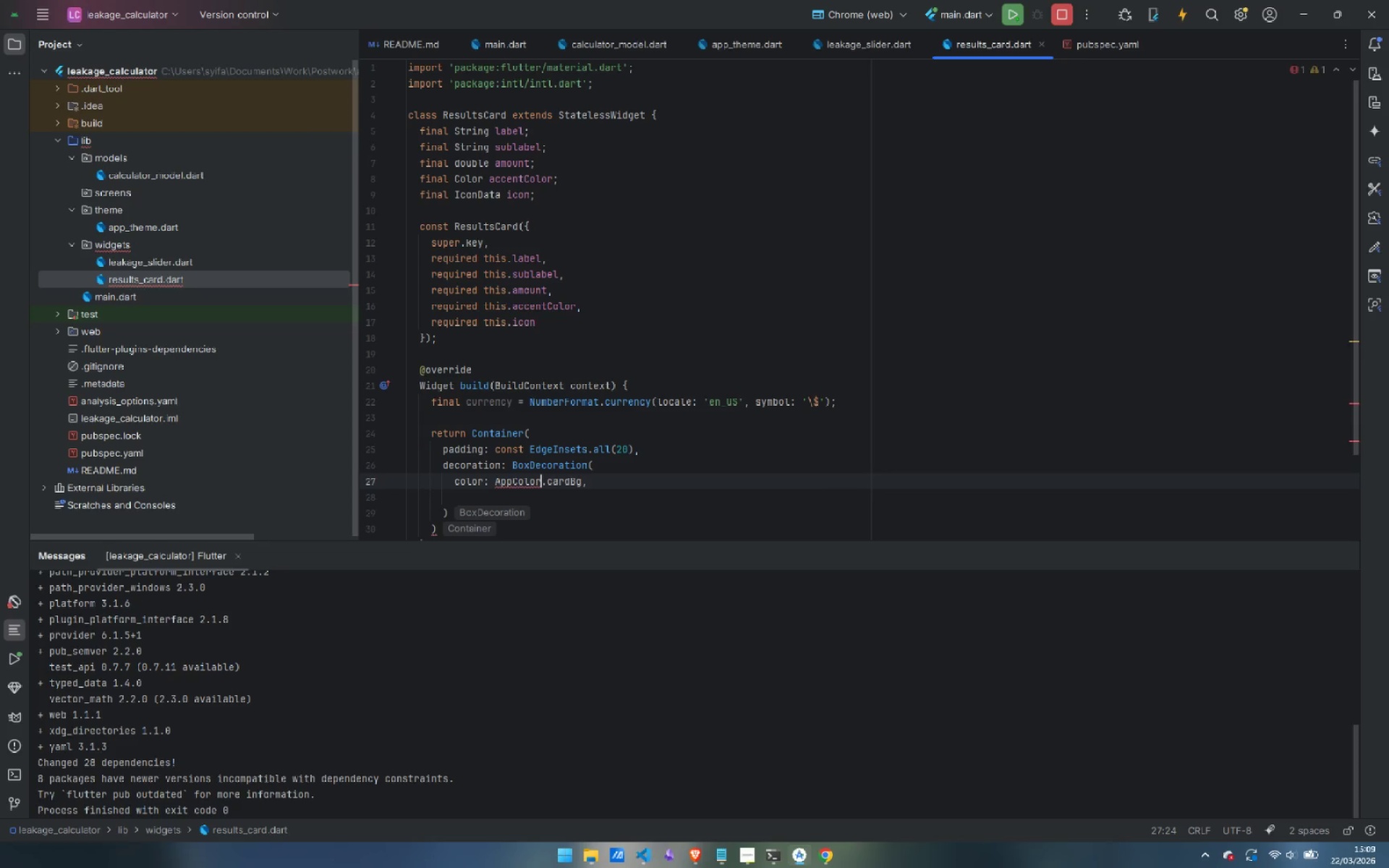 
key(S)
 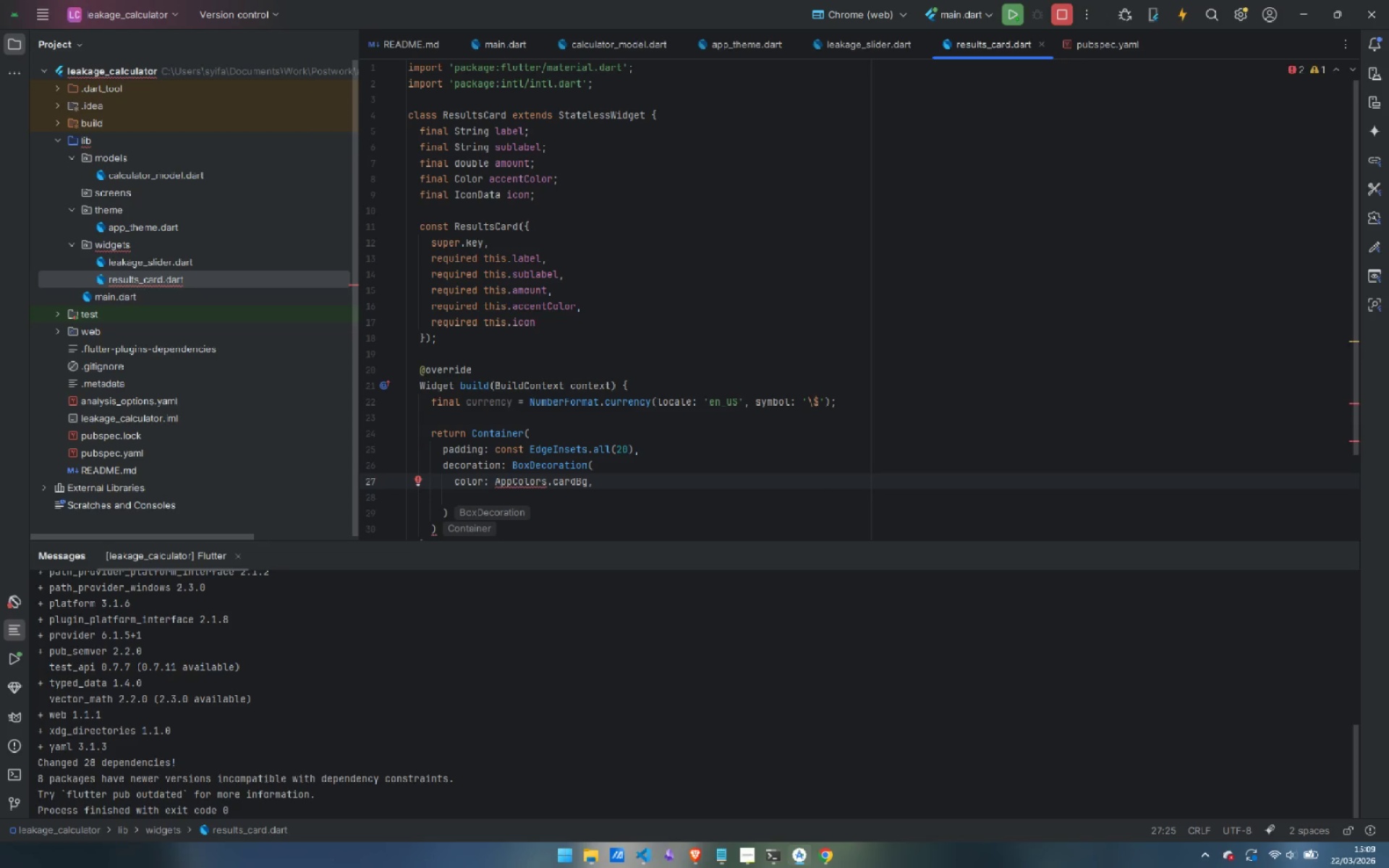 
key(Control+ArrowRight)
 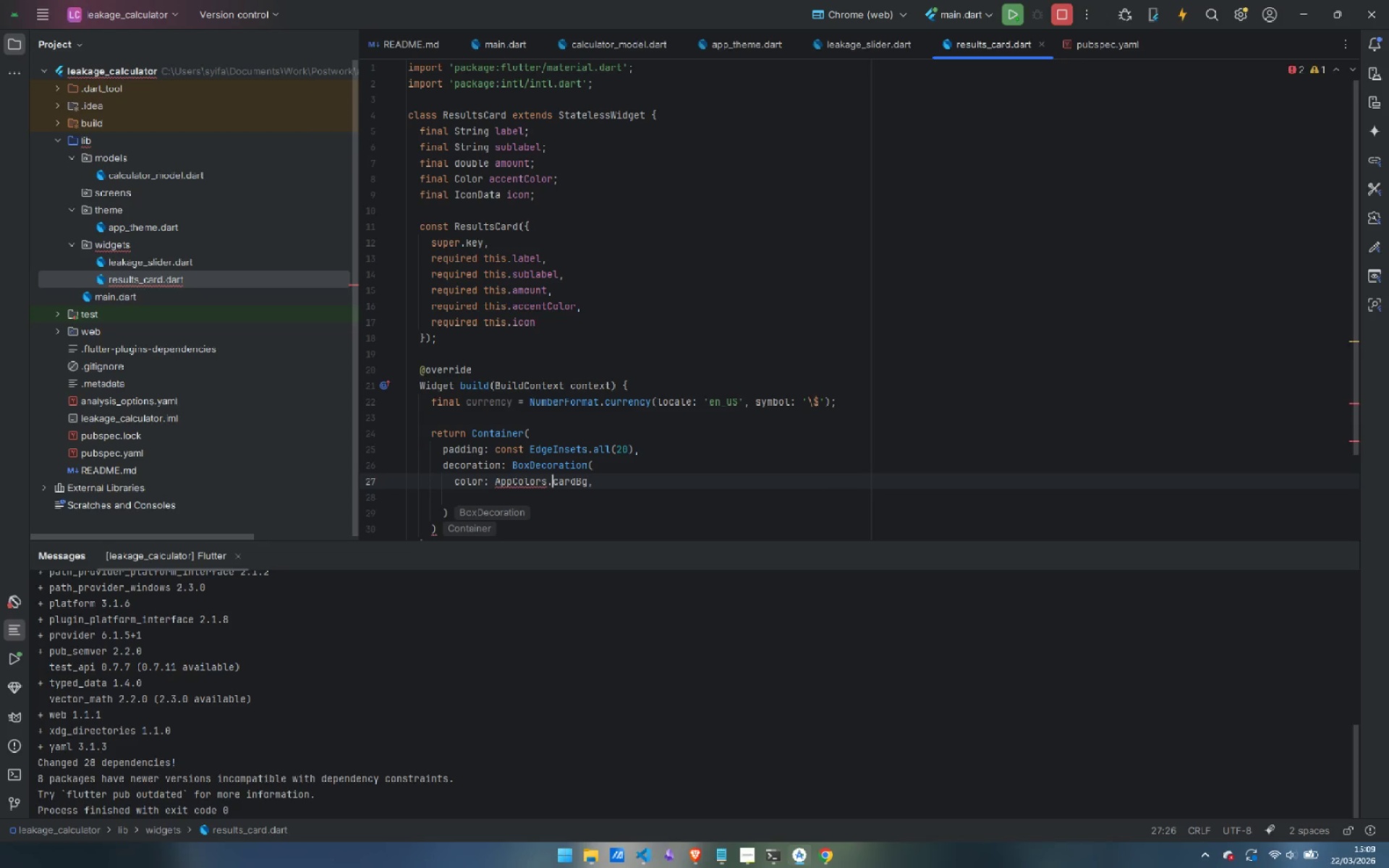 
key(Control+ArrowRight)
 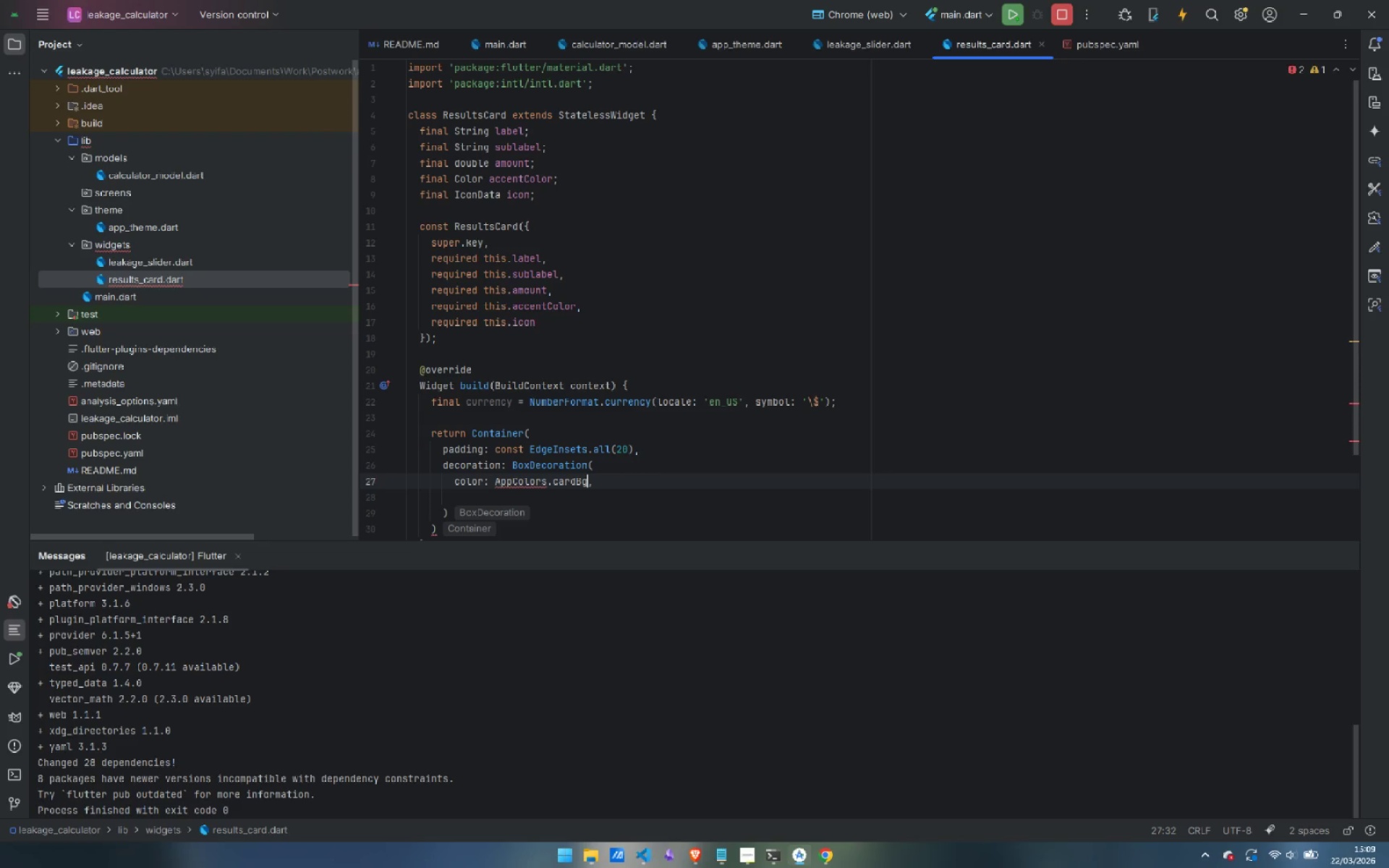 
key(Control+Backspace)
 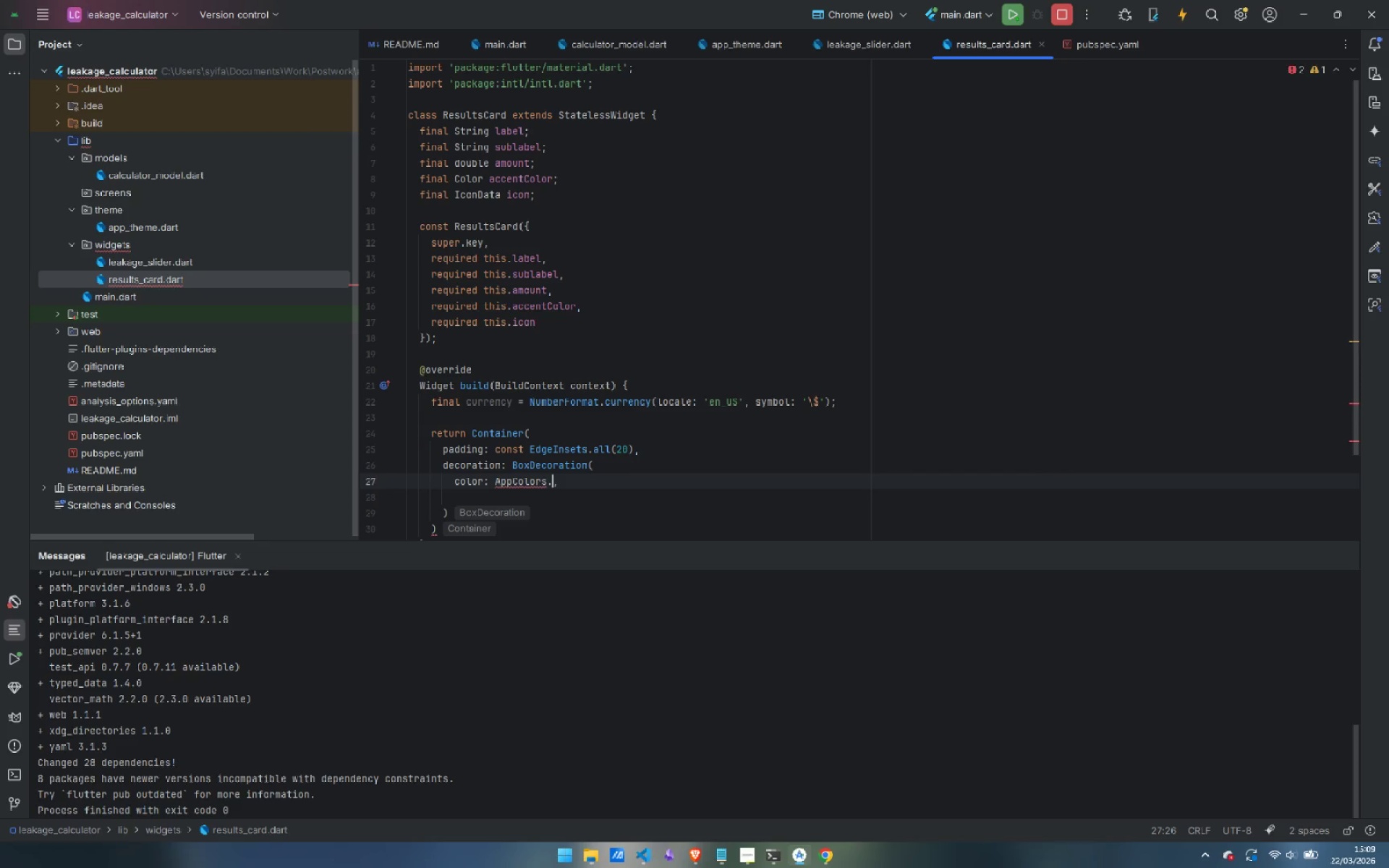 
key(Backspace)
 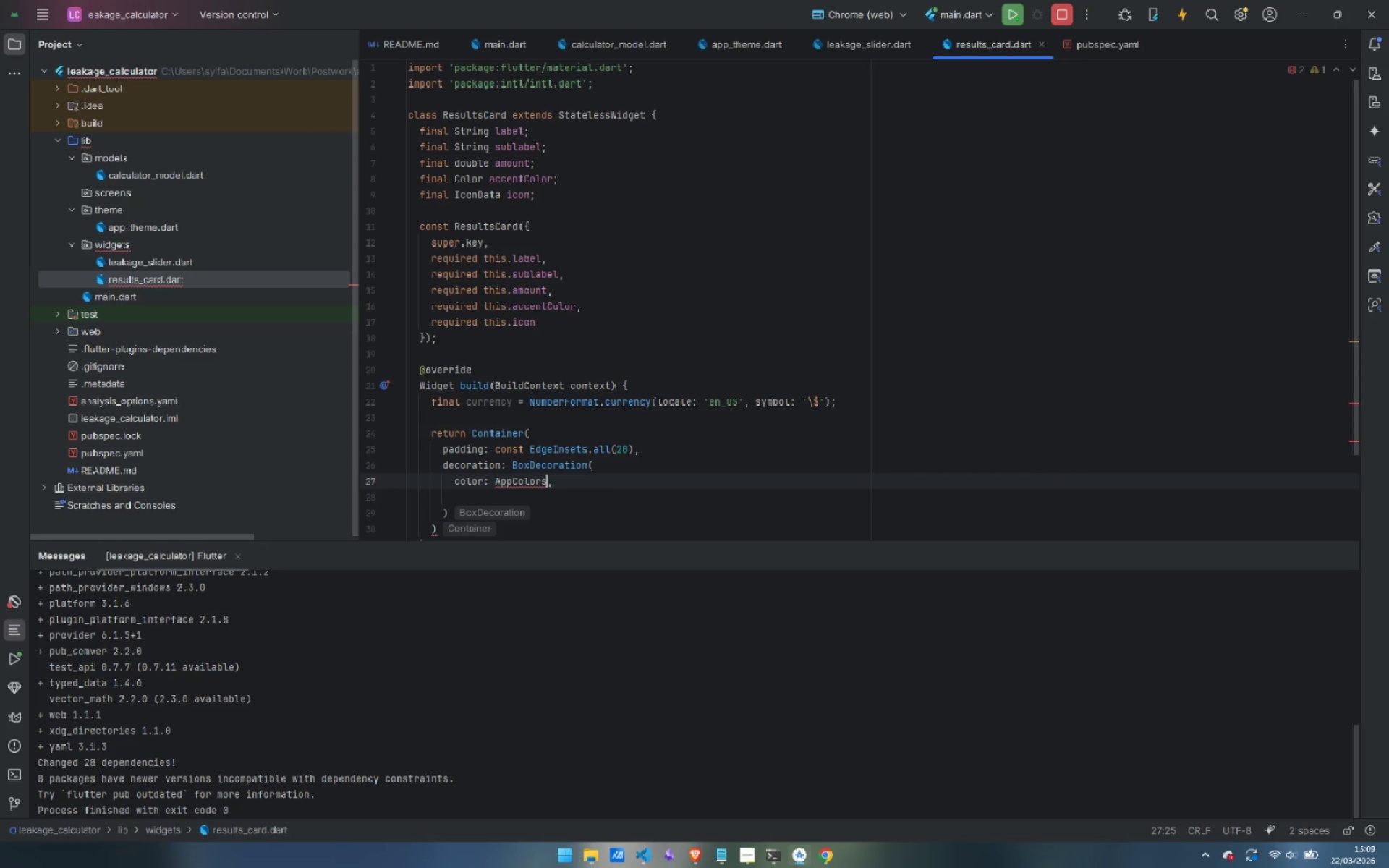 
key(Backspace)
 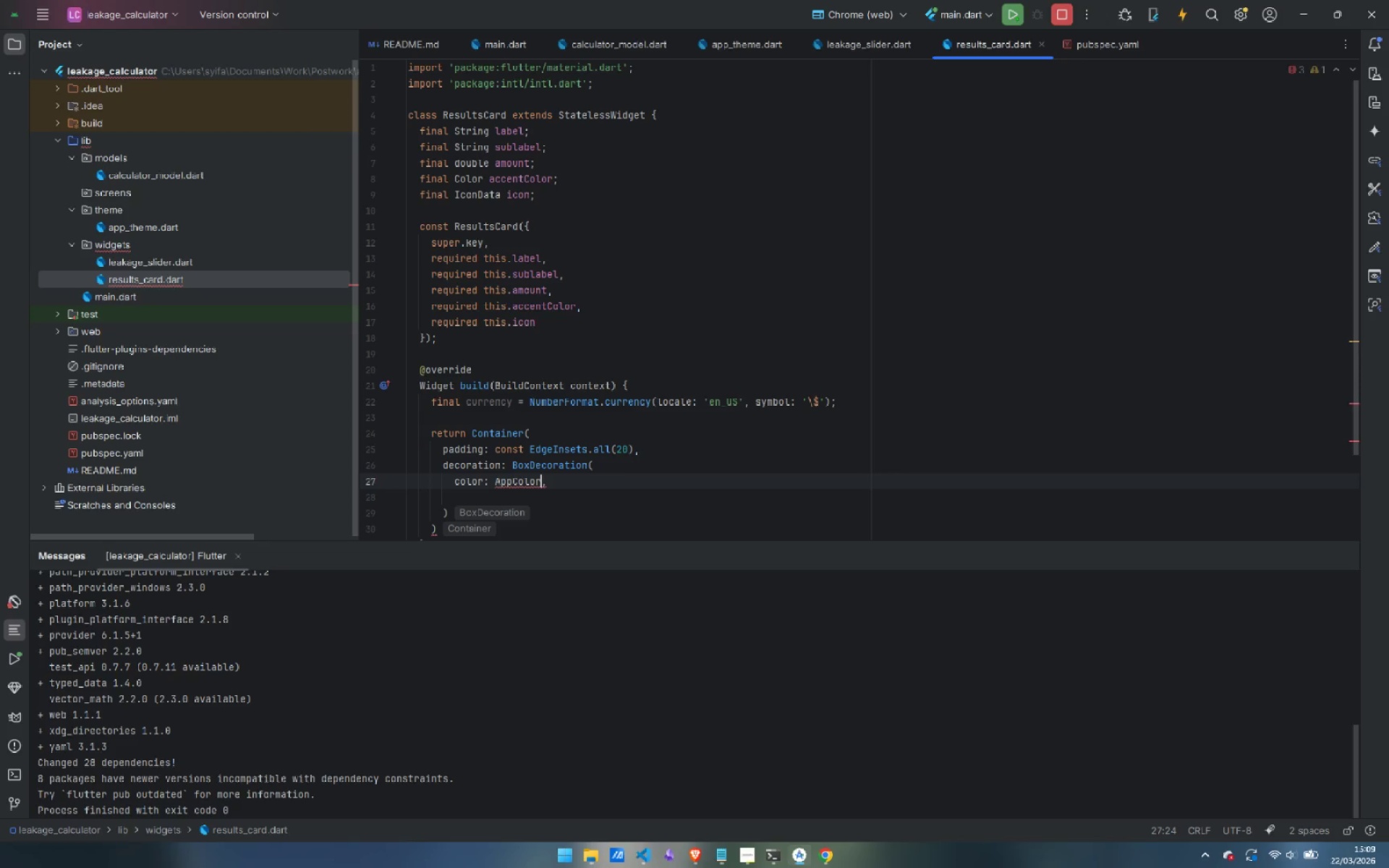 
key(S)
 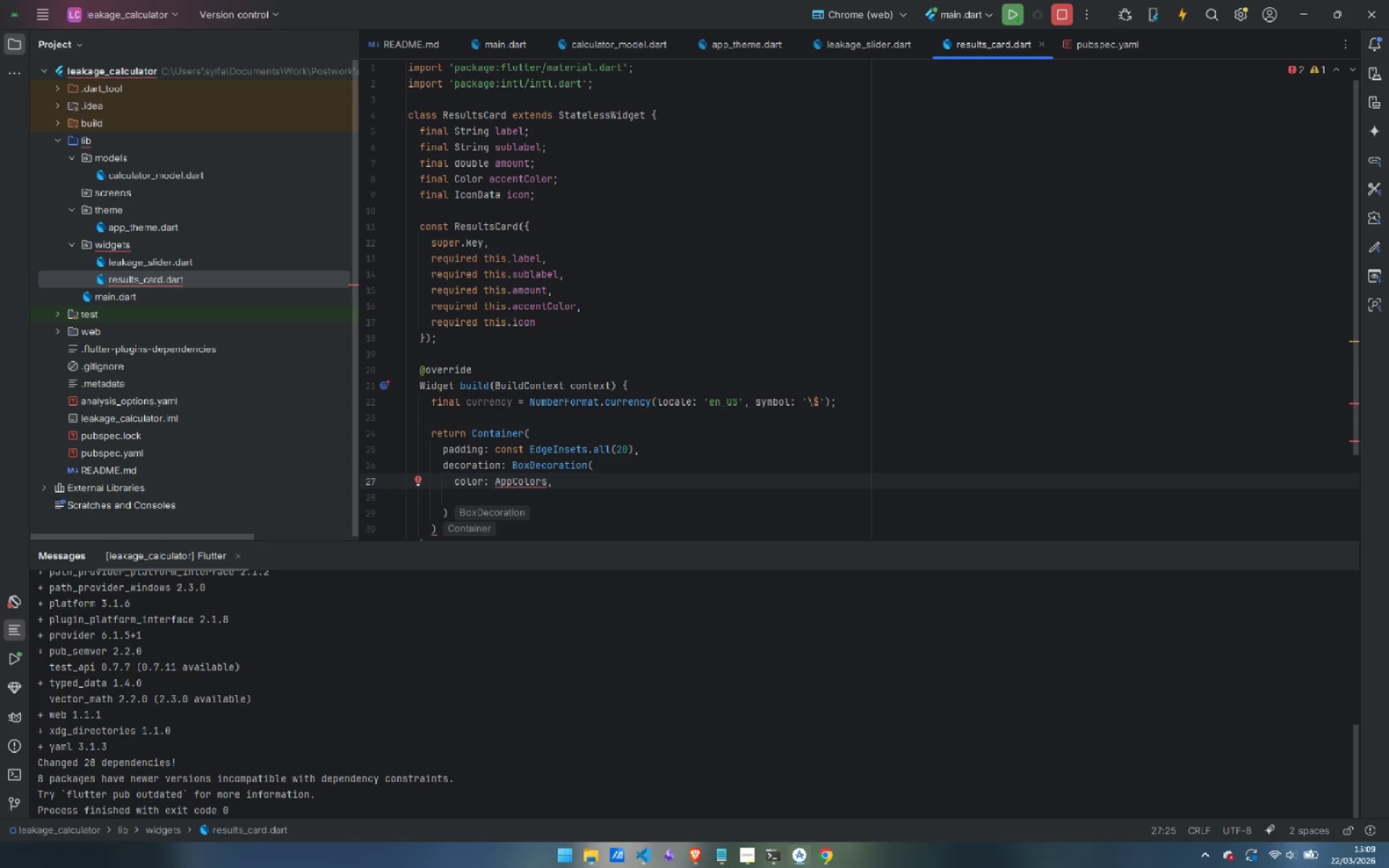 
key(Control+Backspace)
 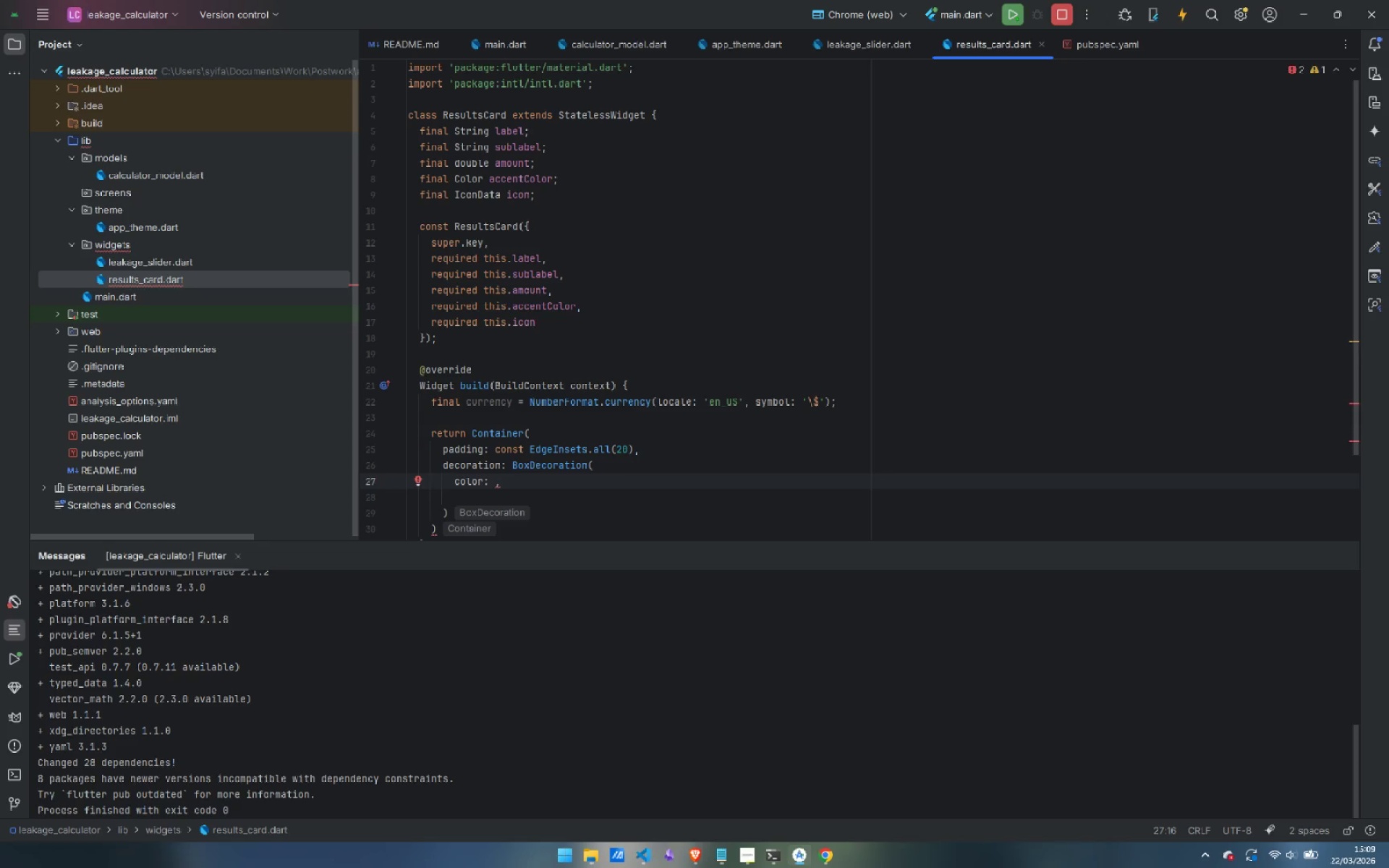 
type(AppCo)
 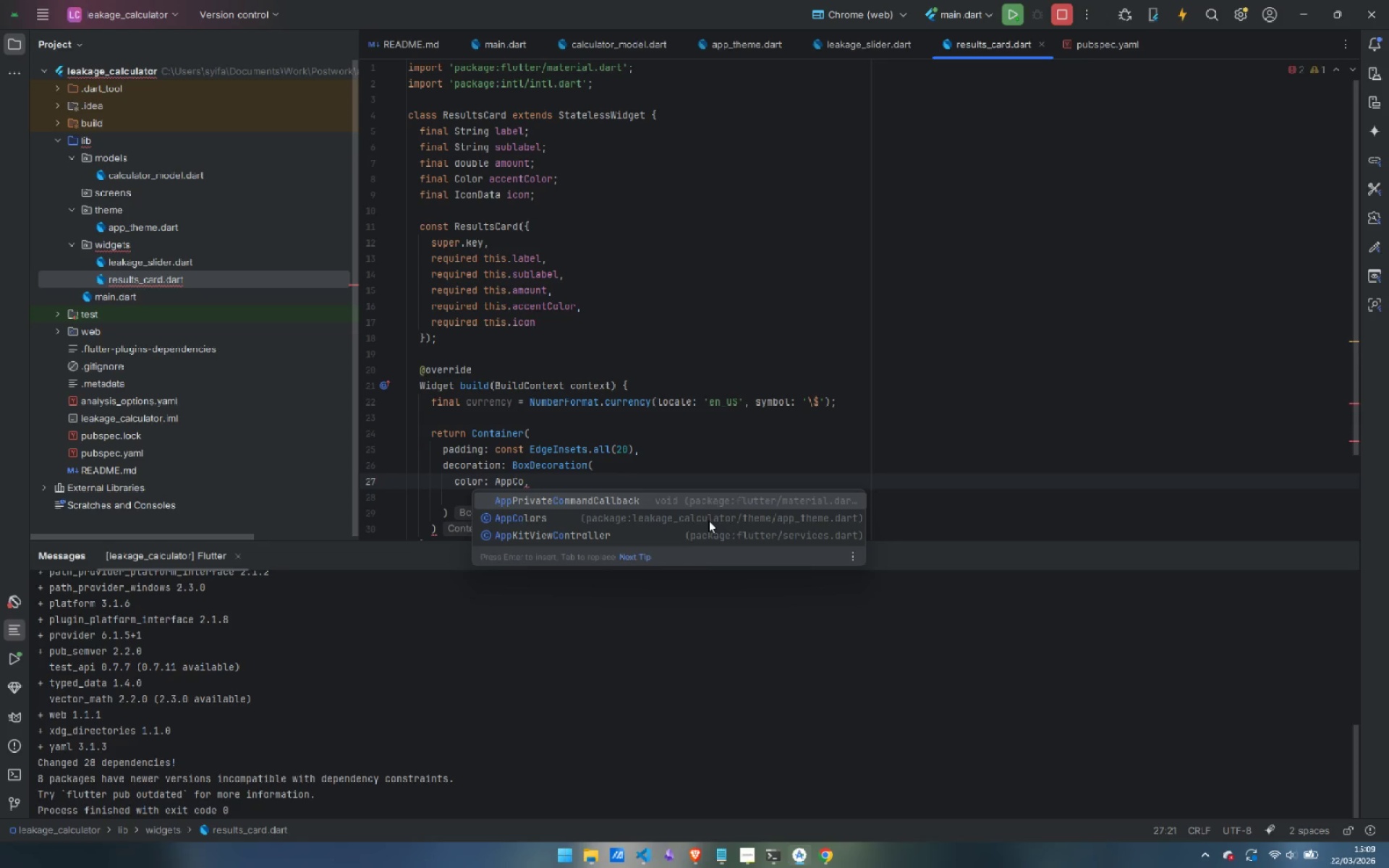 
key(ArrowDown)
 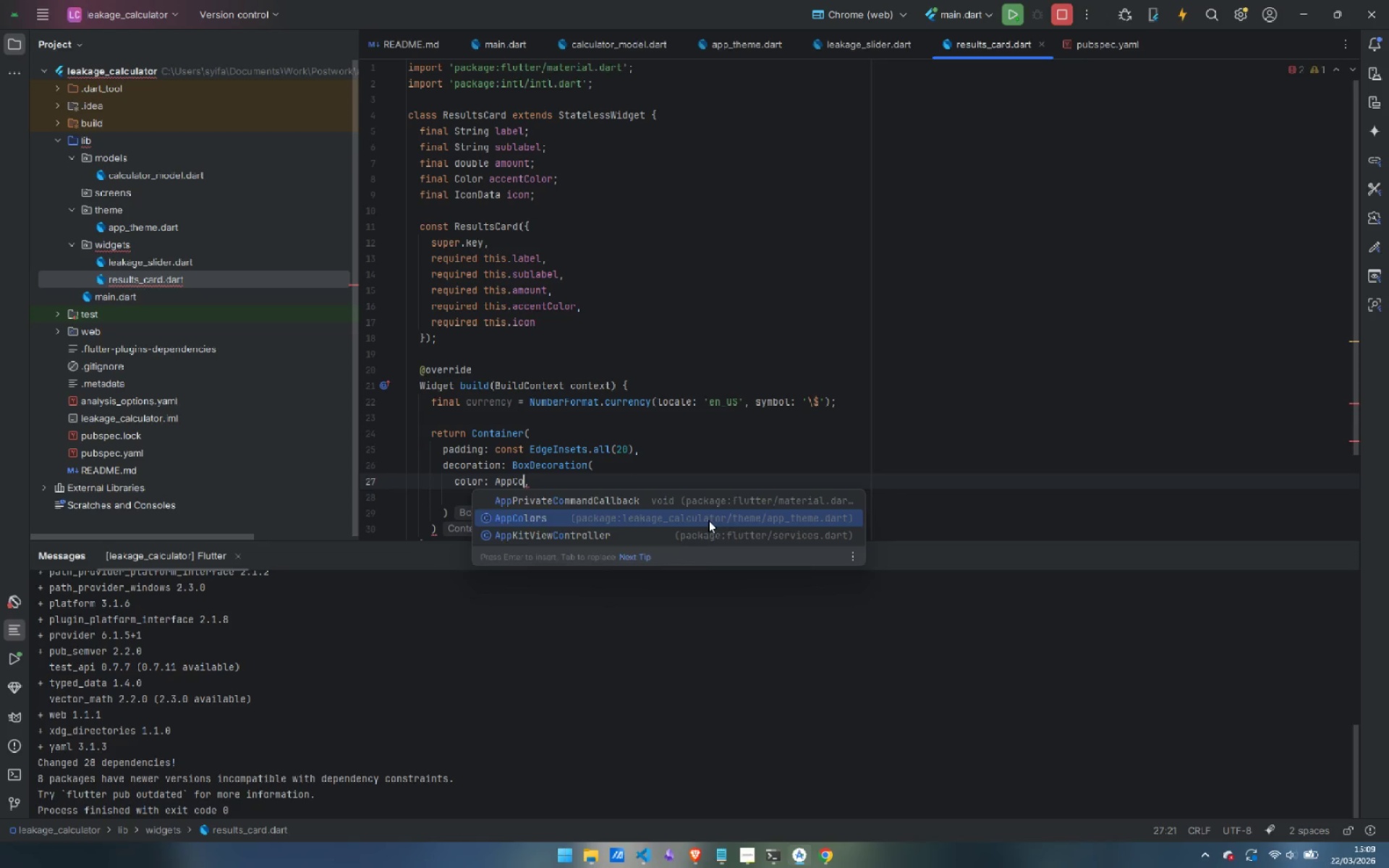 
key(Enter)
 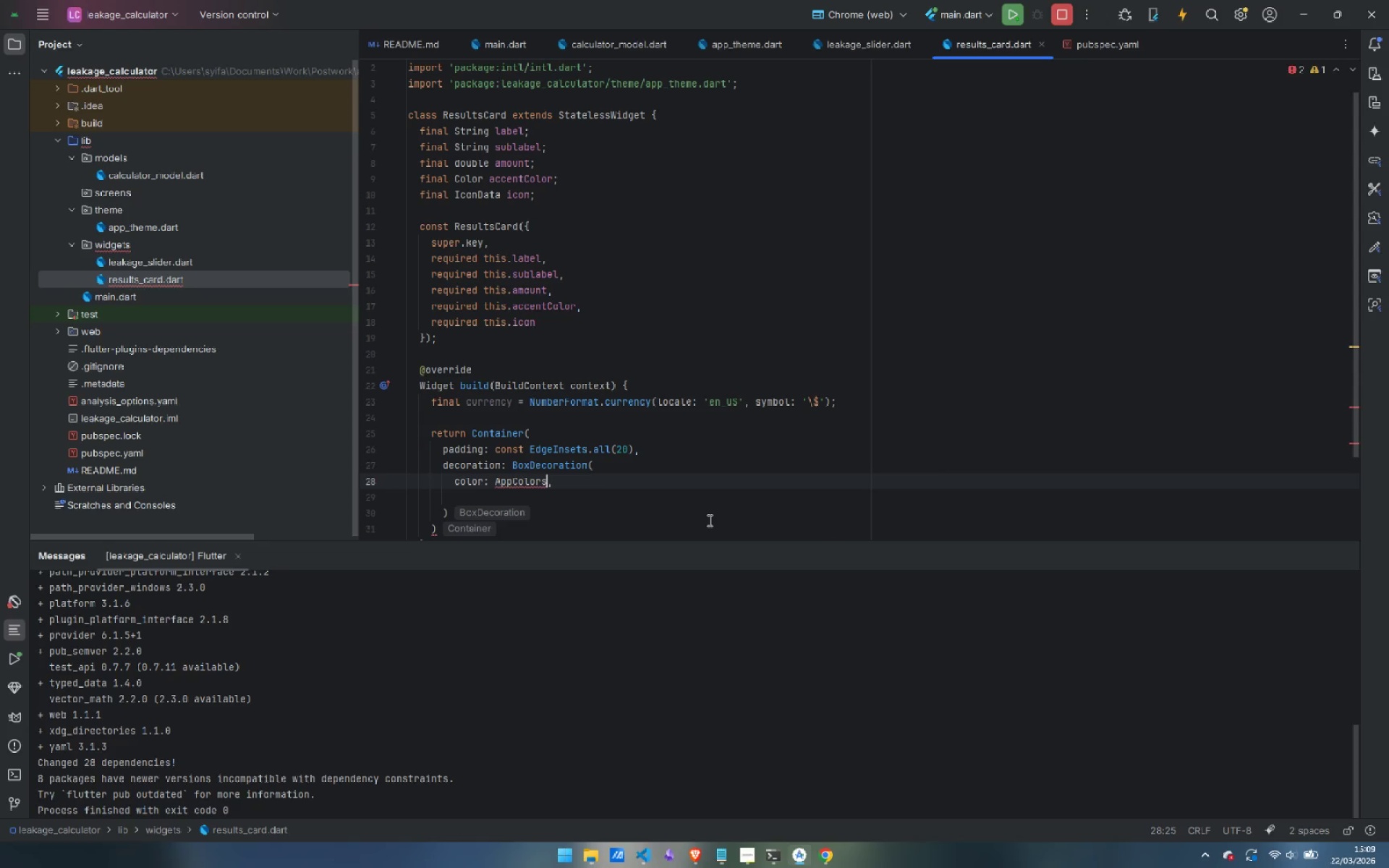 
type(.card)
 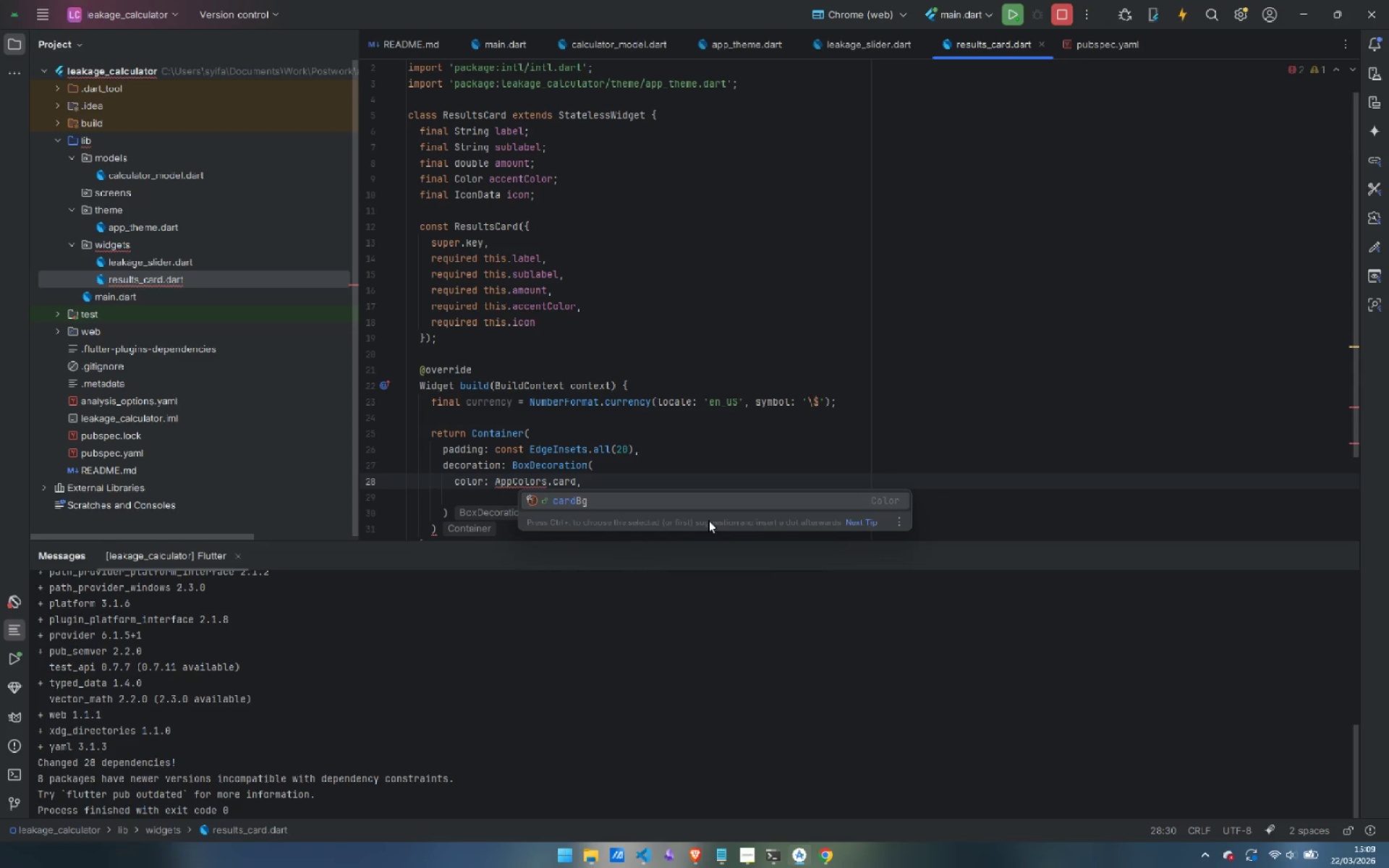 
key(Enter)
 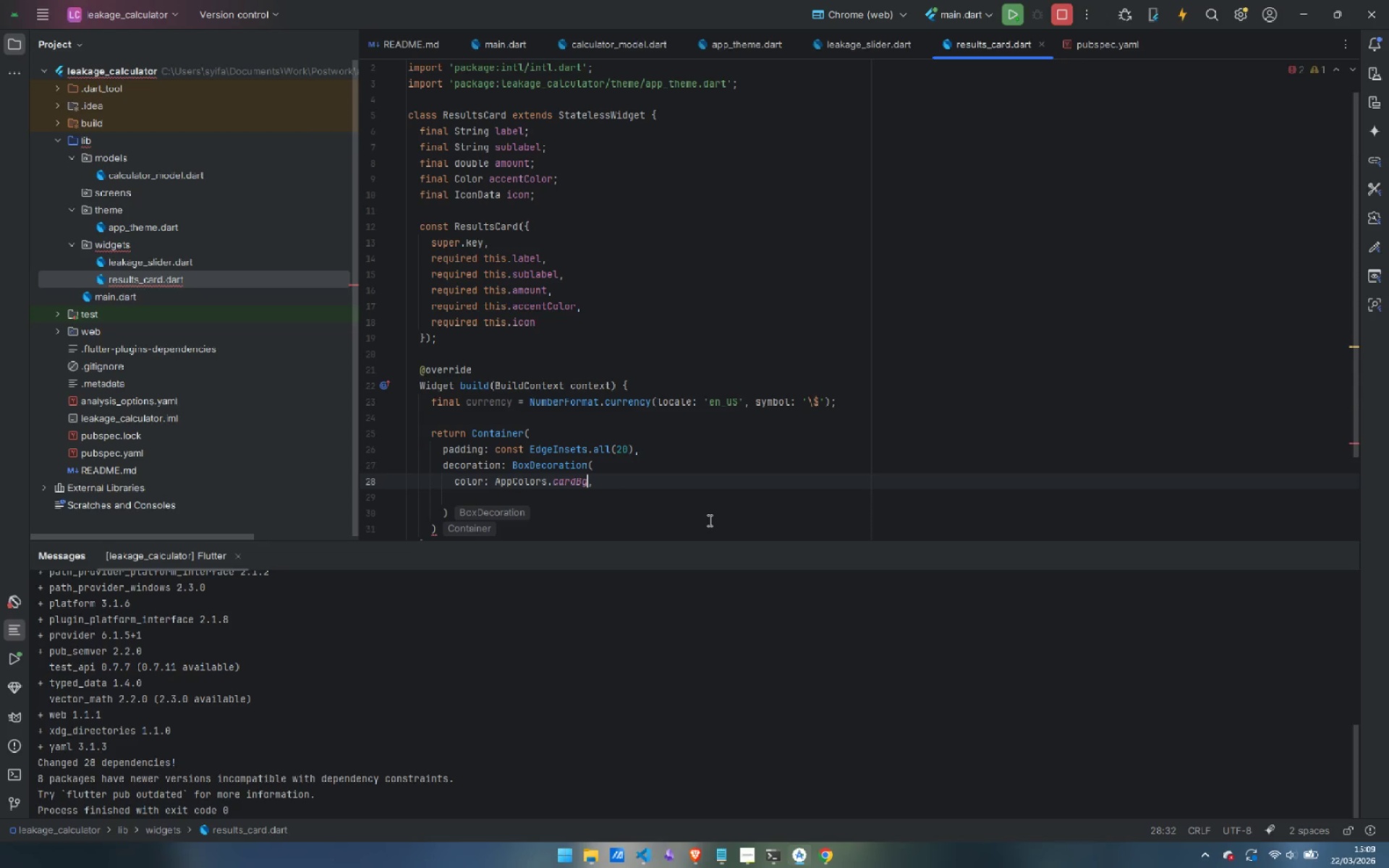 
key(ArrowRight)
 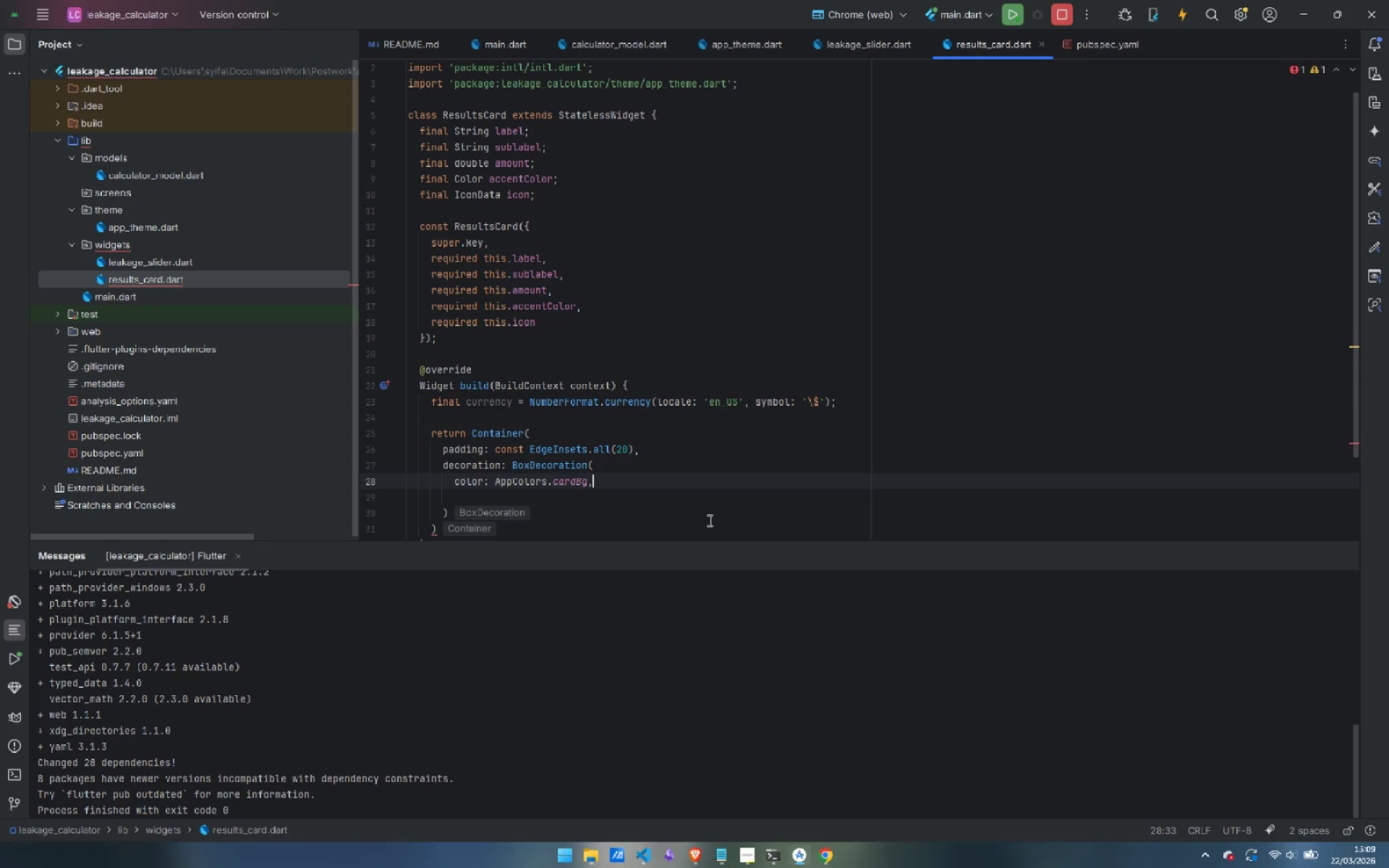 
key(Enter)
 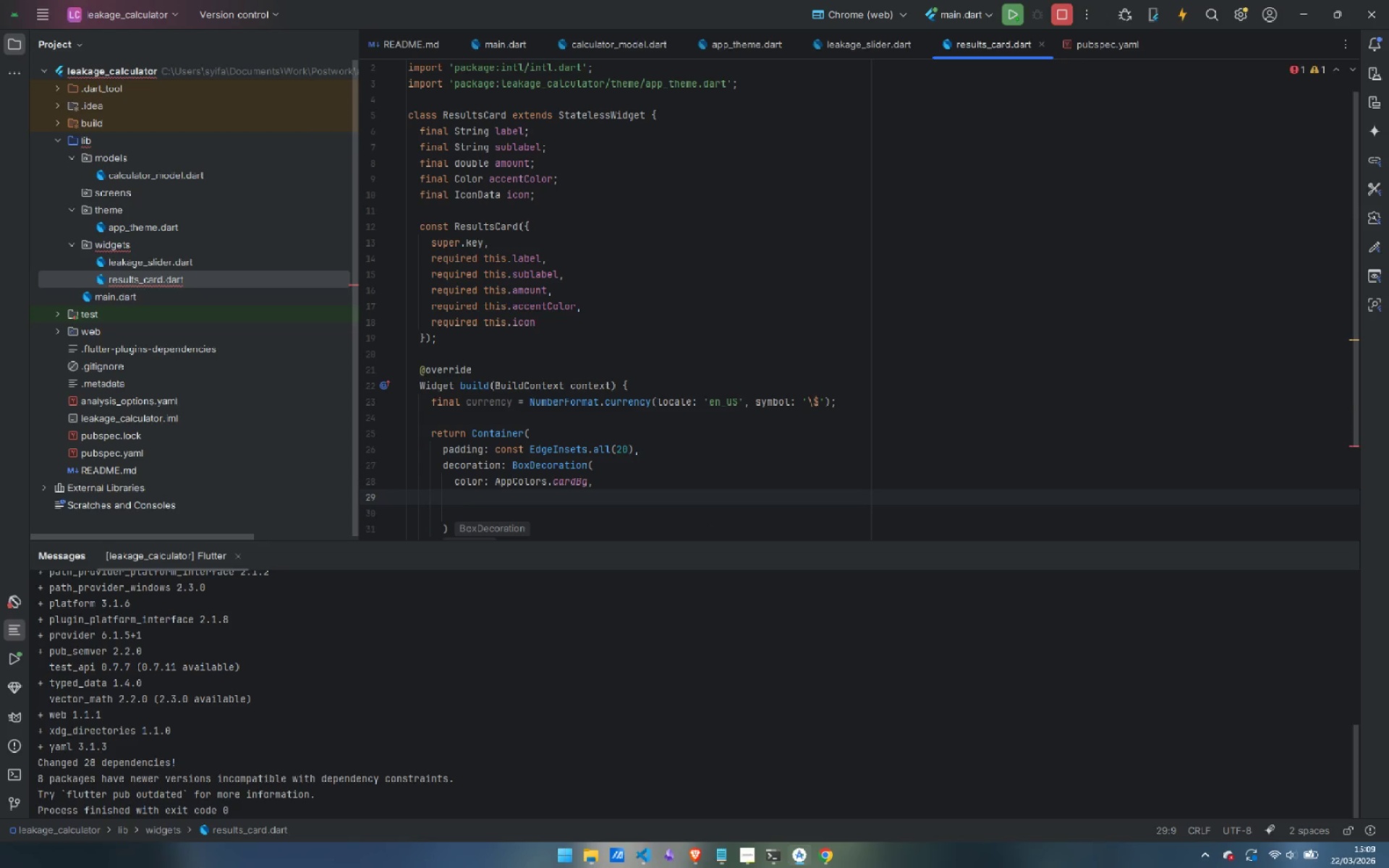 
type(bordera)
key(Backspace)
type(Radois)
key(Backspace)
key(Backspace)
key(Backspace)
type(ius: BorderRadius.circular(12)
 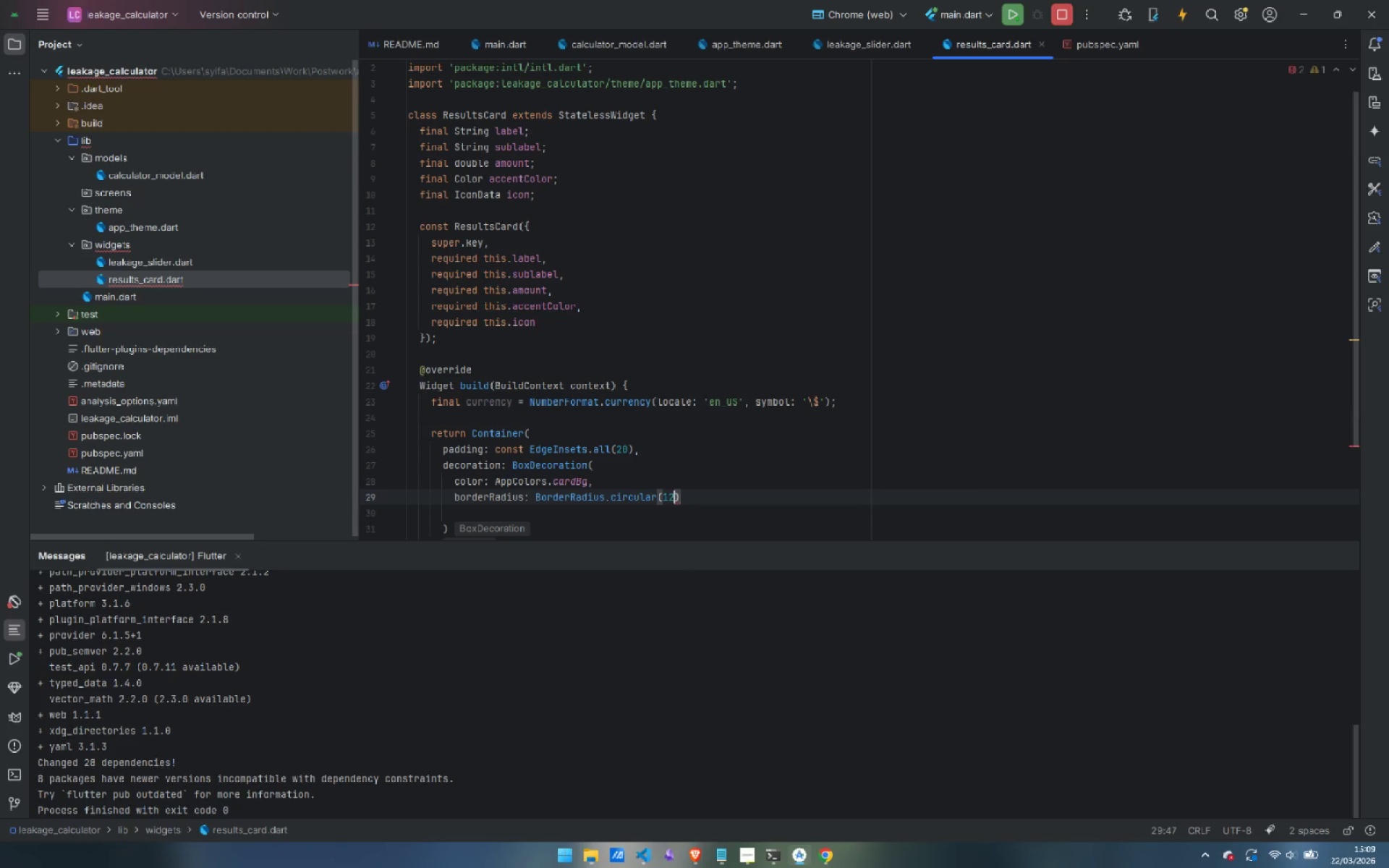 
key(ArrowRight)
 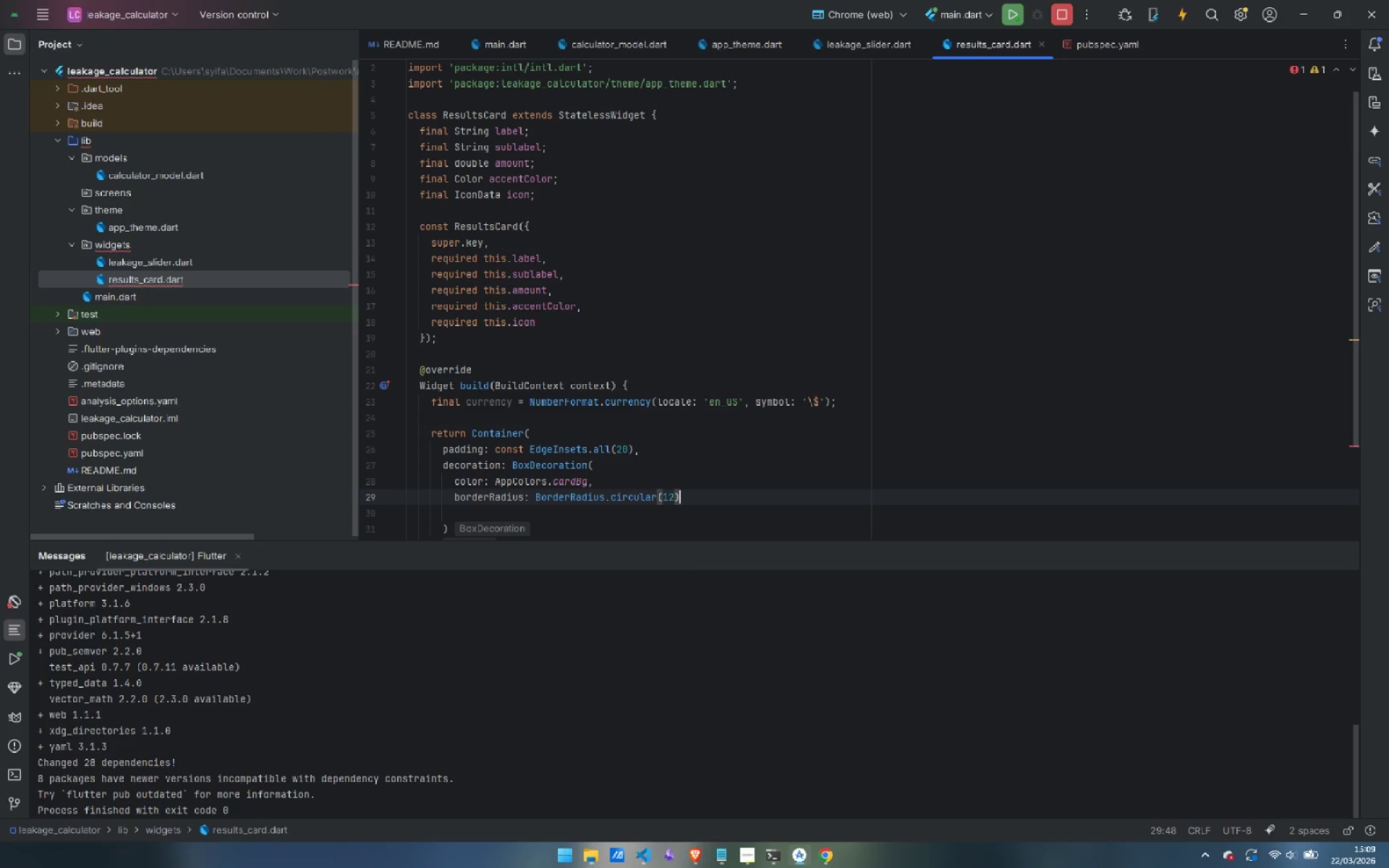 
key(Comma)
 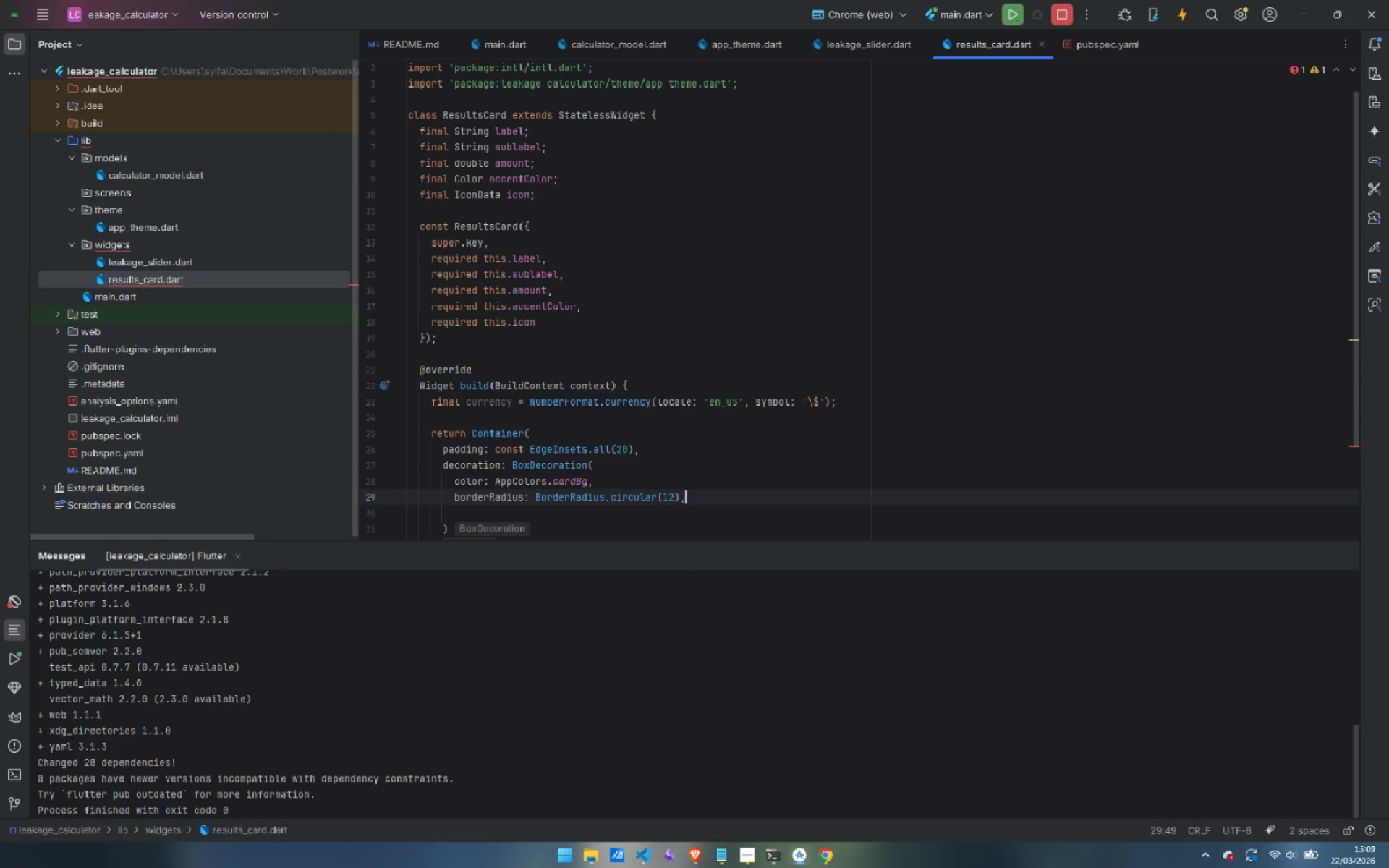 
key(Enter)
 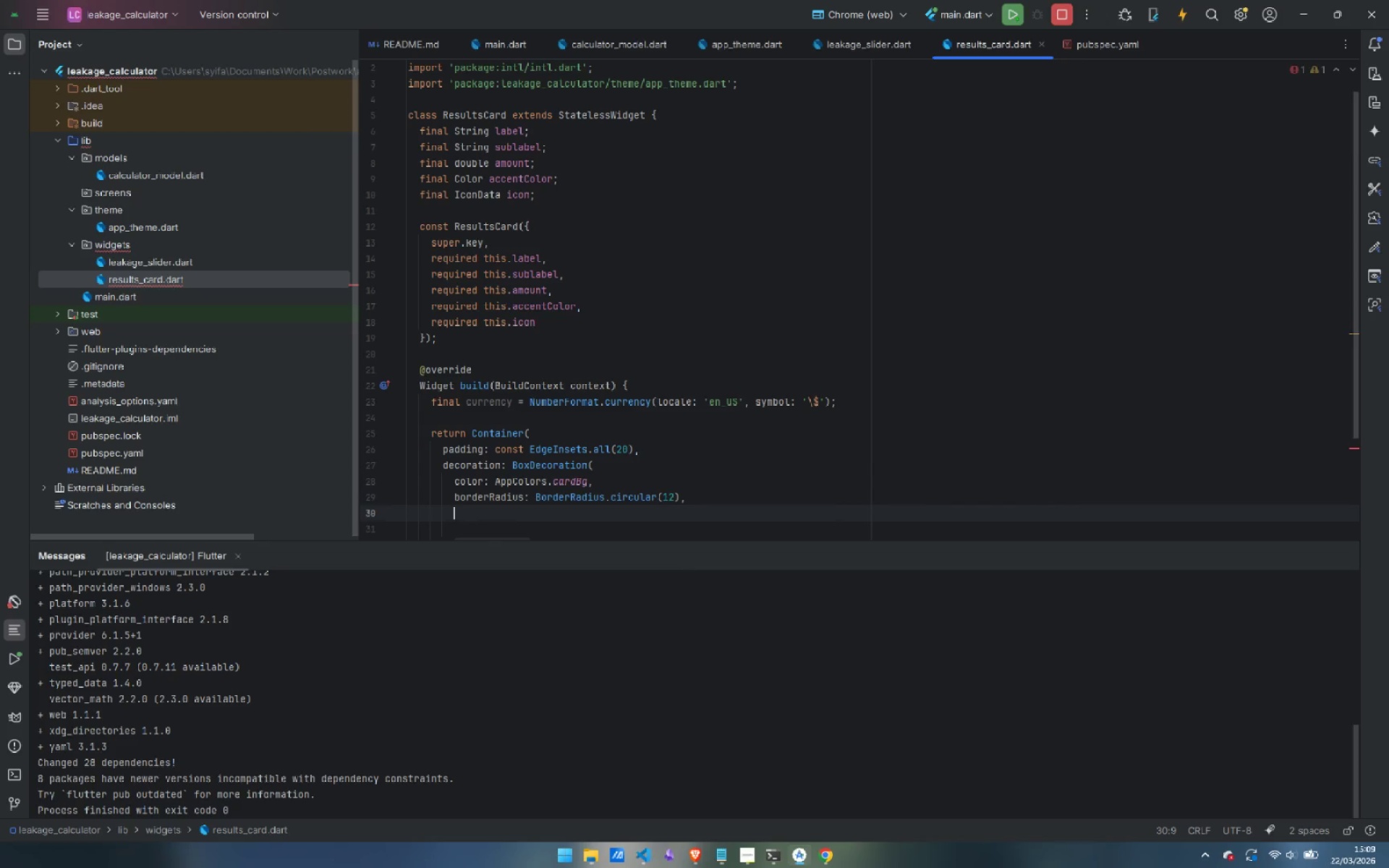 
type(border: Border.all()
 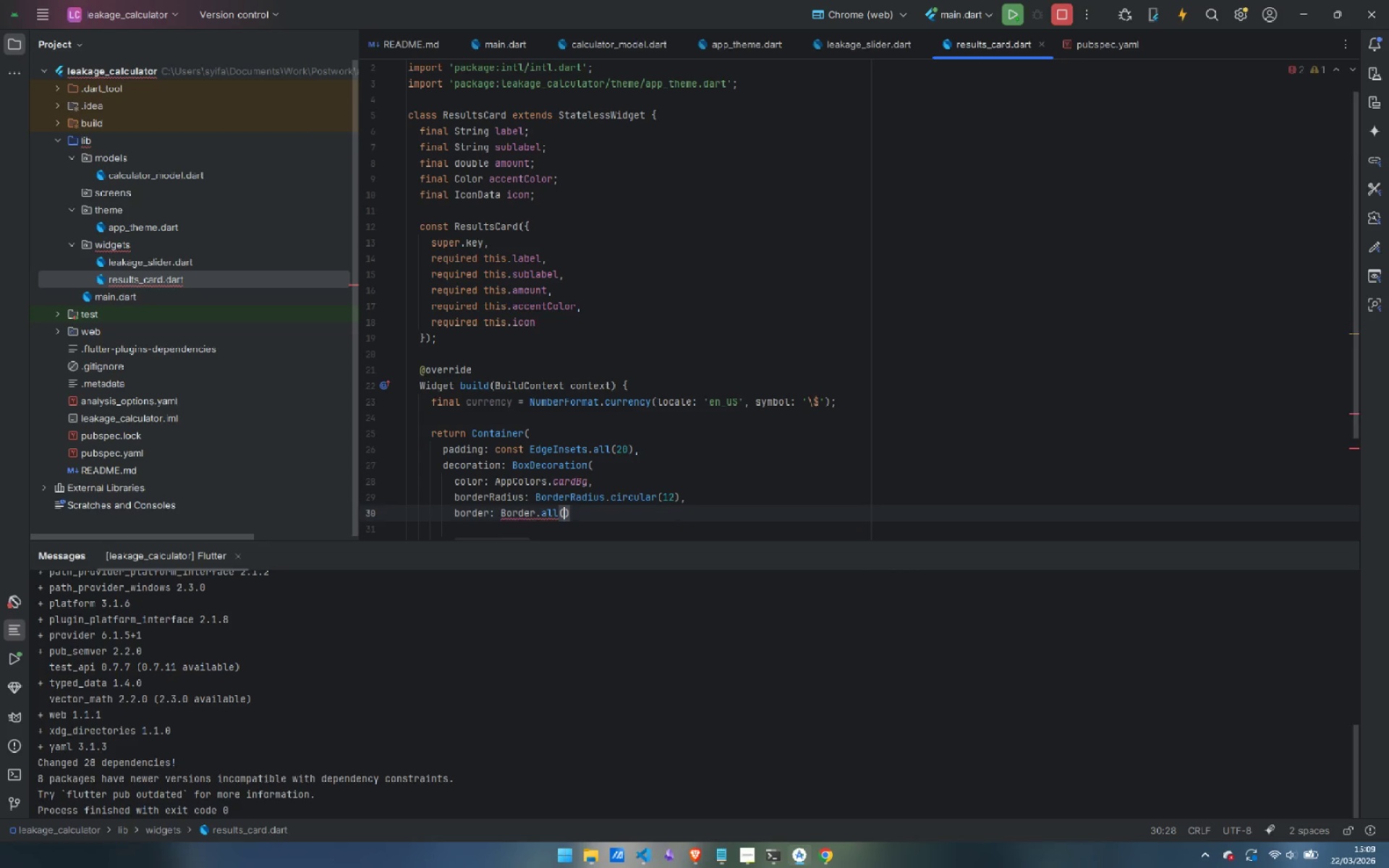 
key(Enter)
 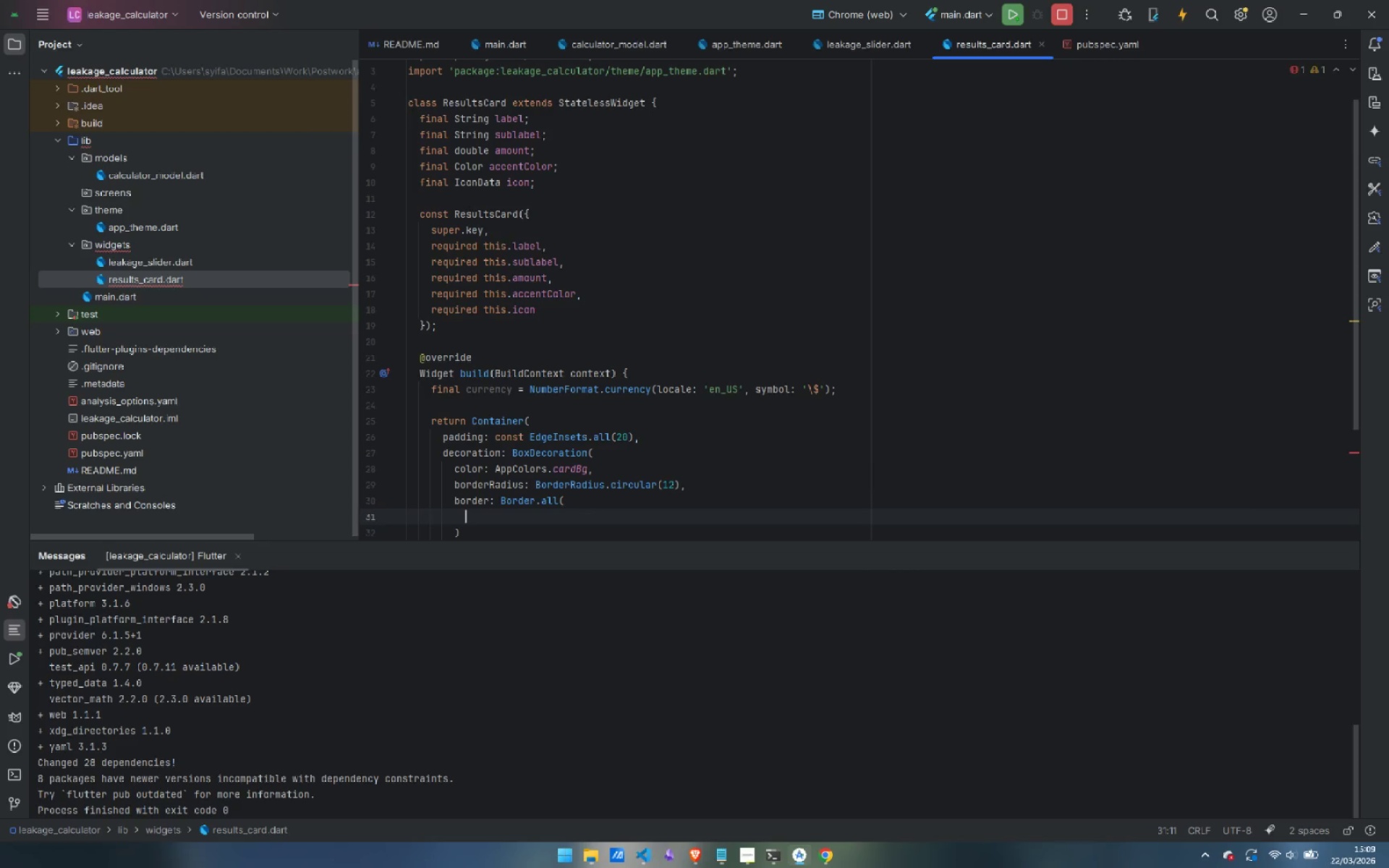 
type(color: accent)
 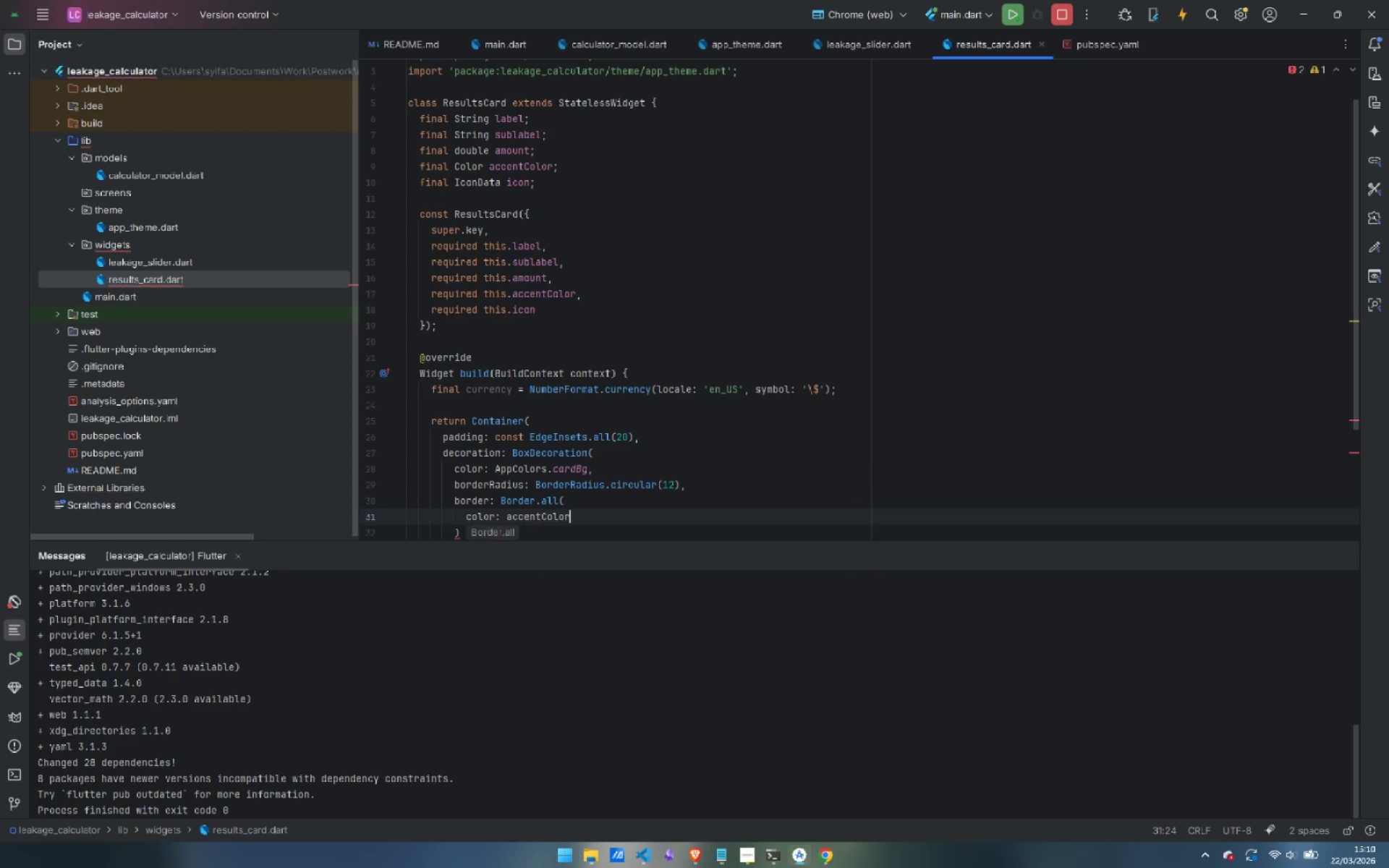 
 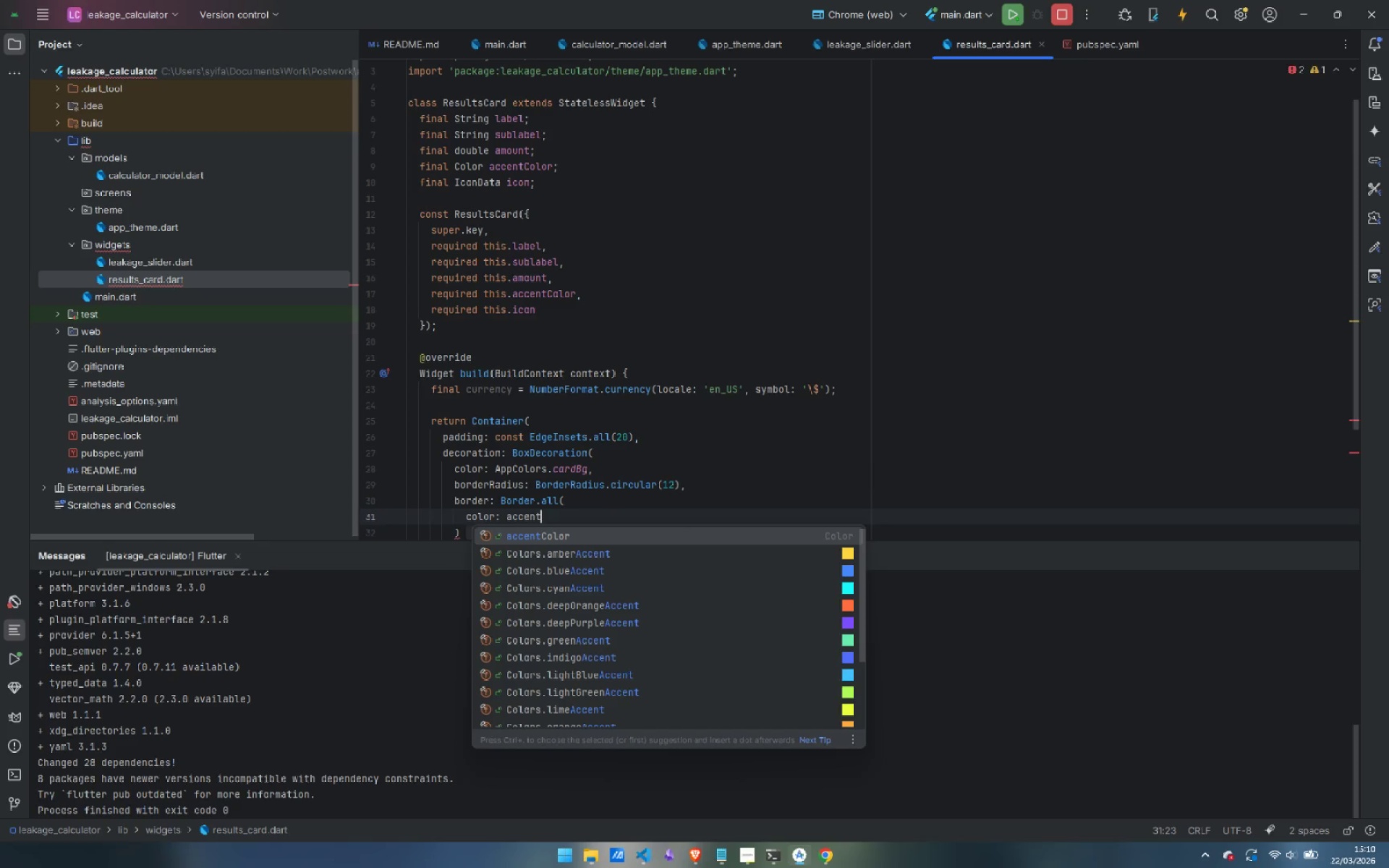 
key(Enter)
 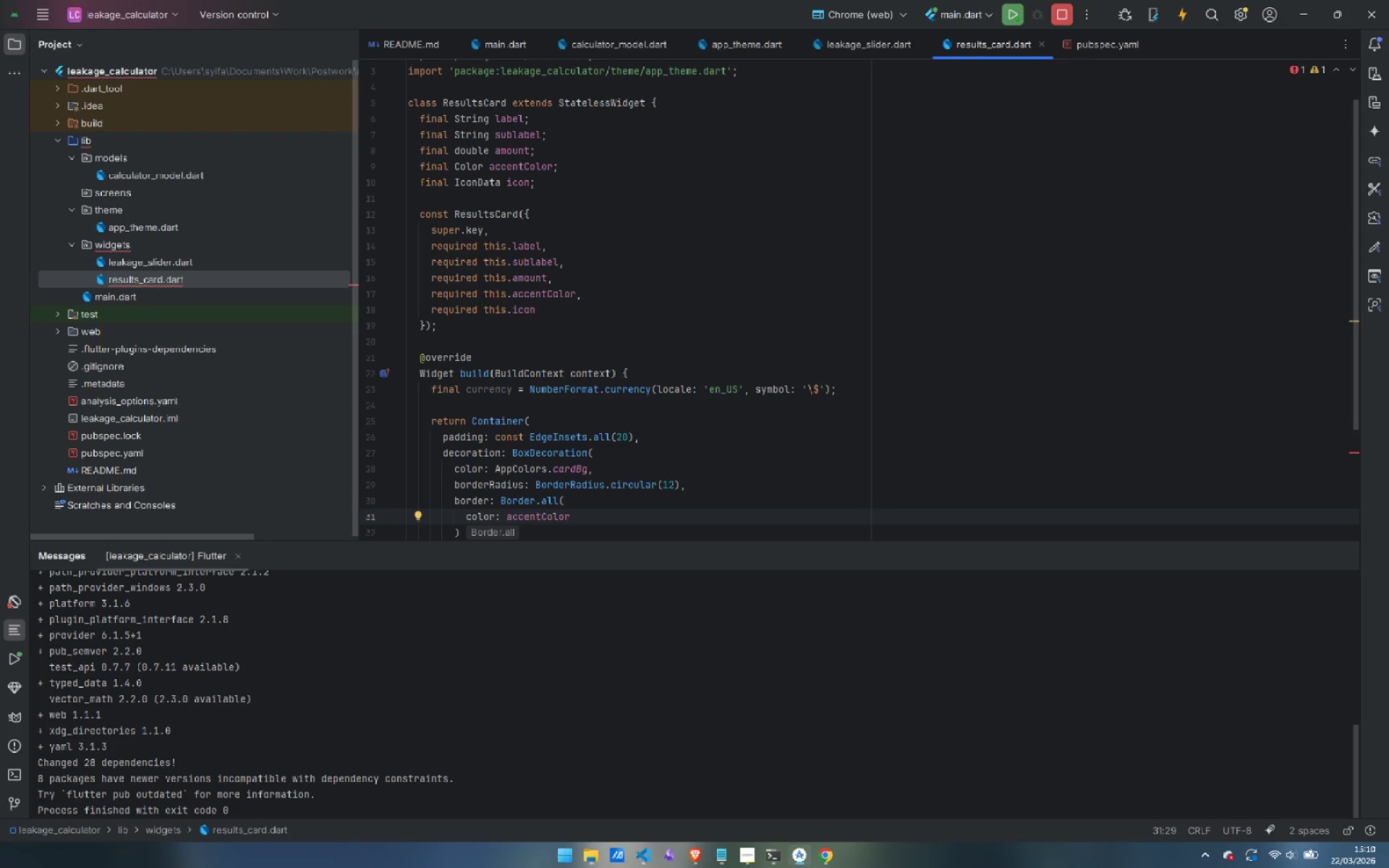 
type(.withValues(alpha: 0.25)
 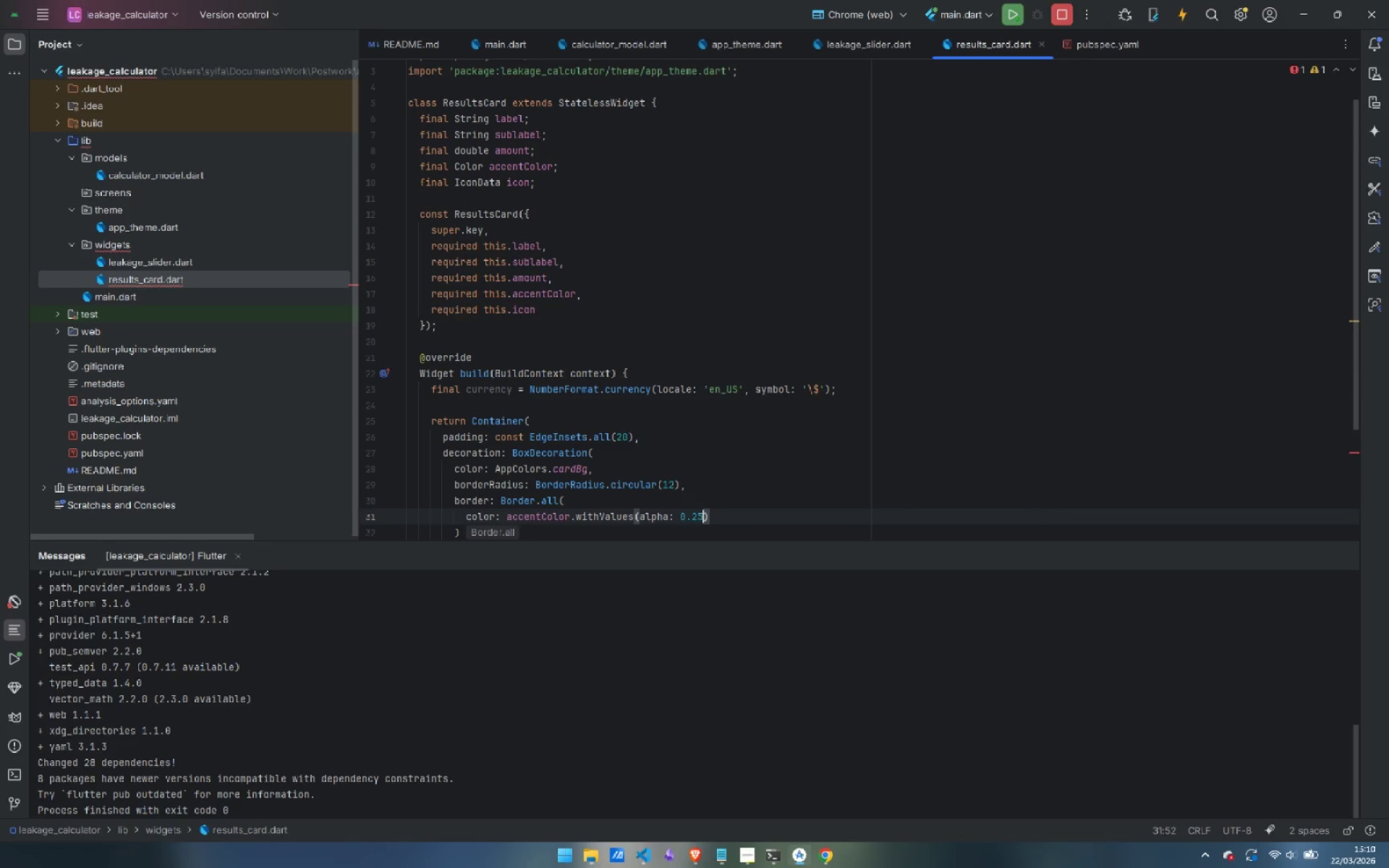 
key(ArrowRight)
 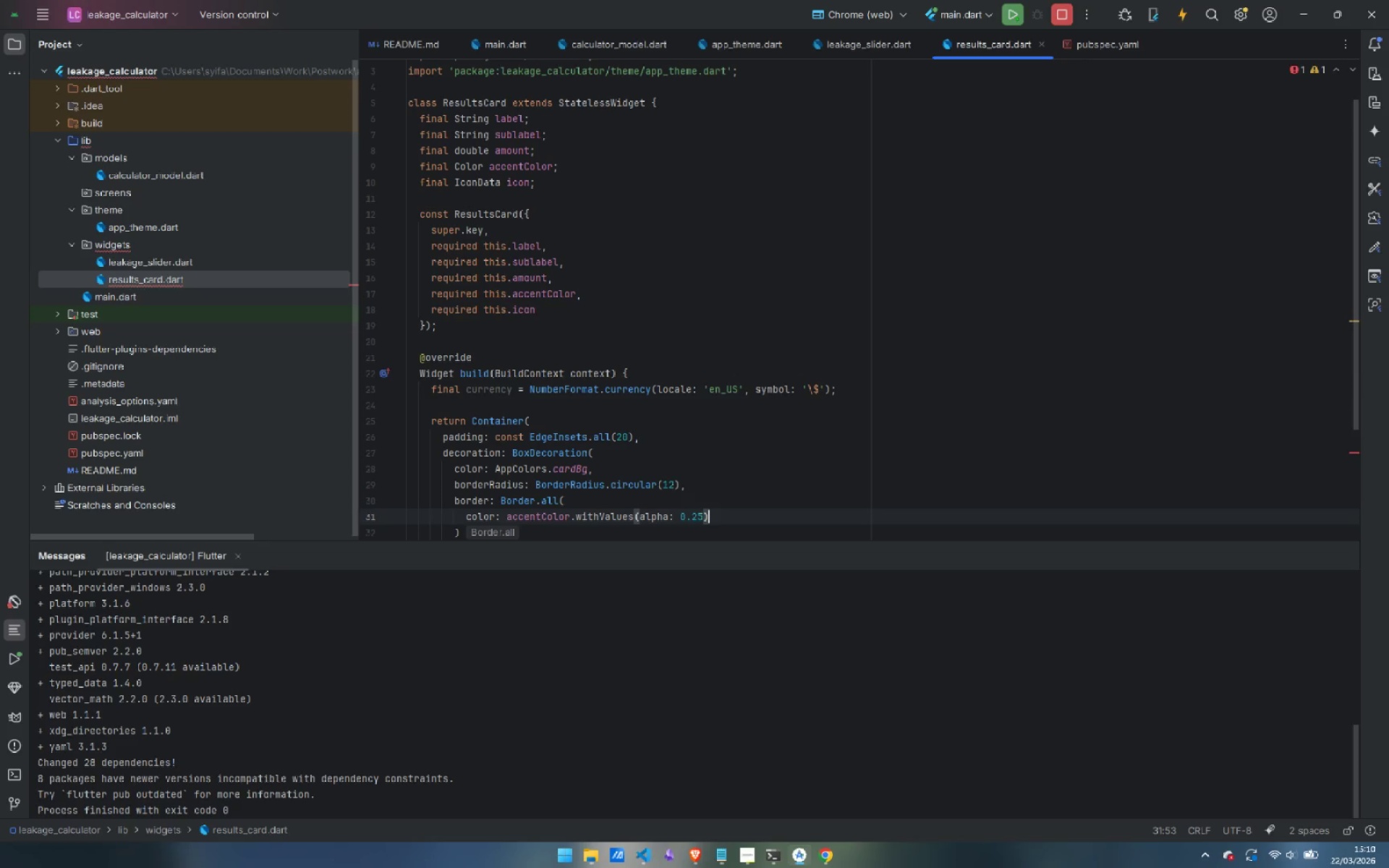 
key(Comma)
 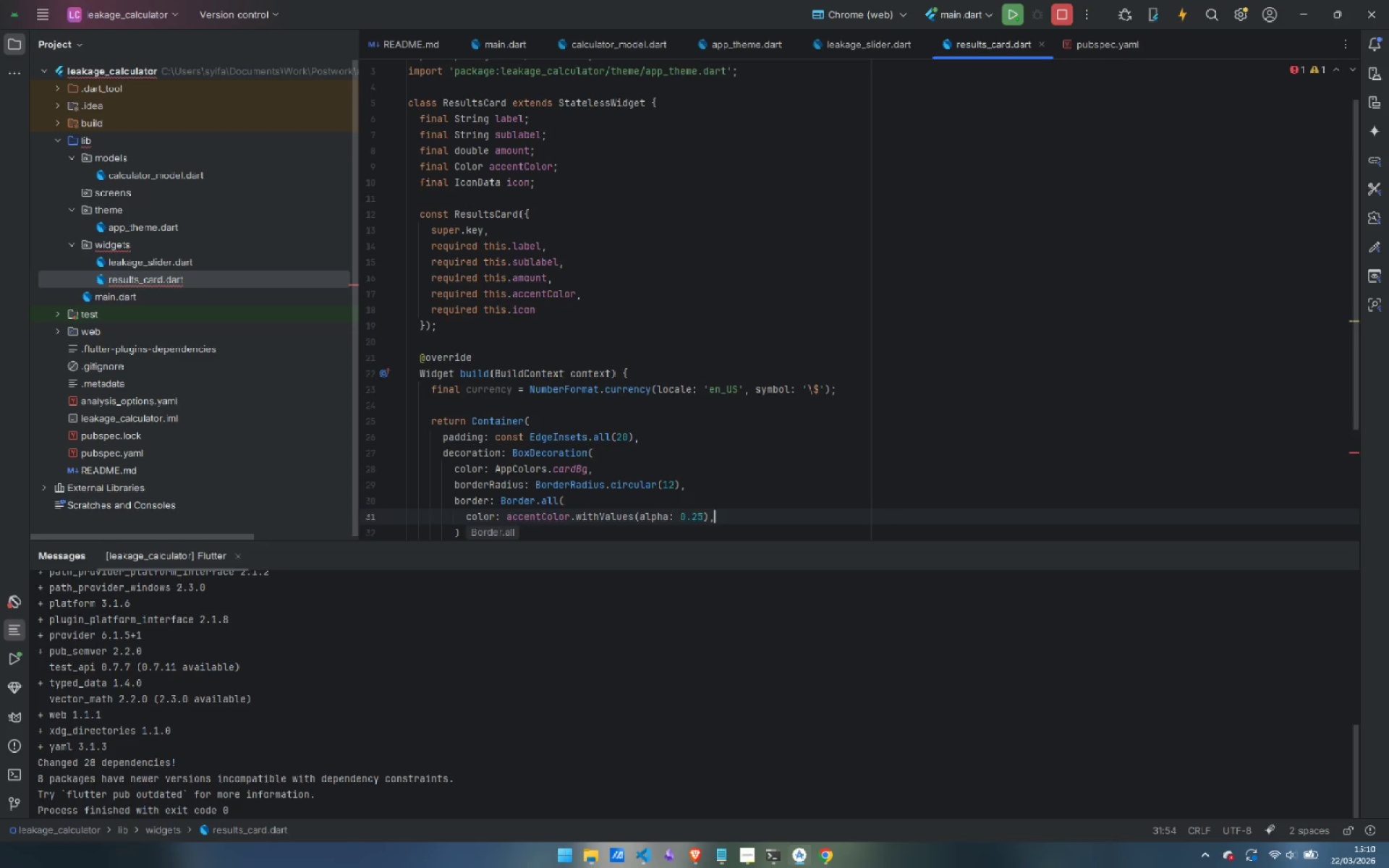 
key(Enter)
 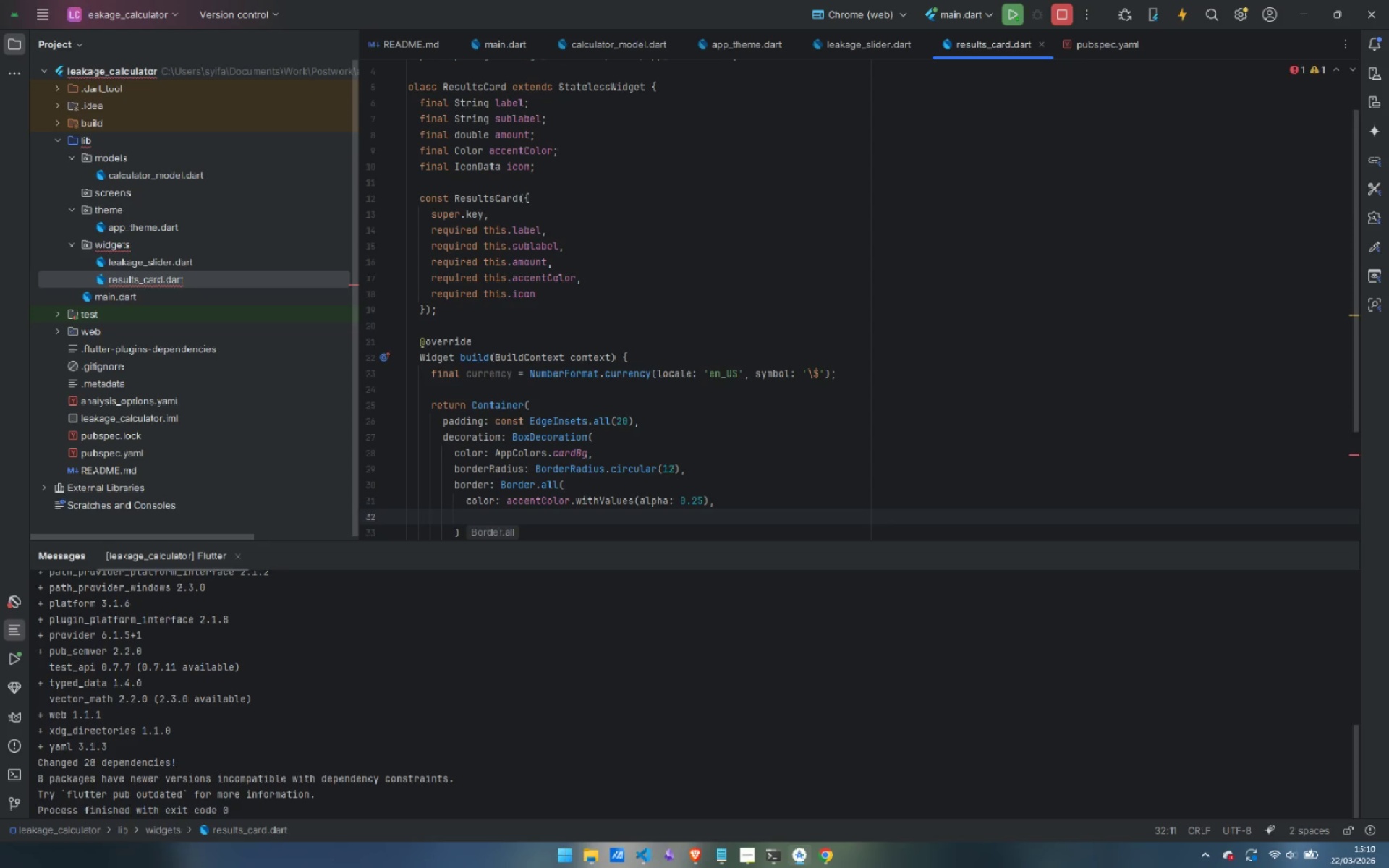 
type(width )
key(Backspace)
type(: 1)
 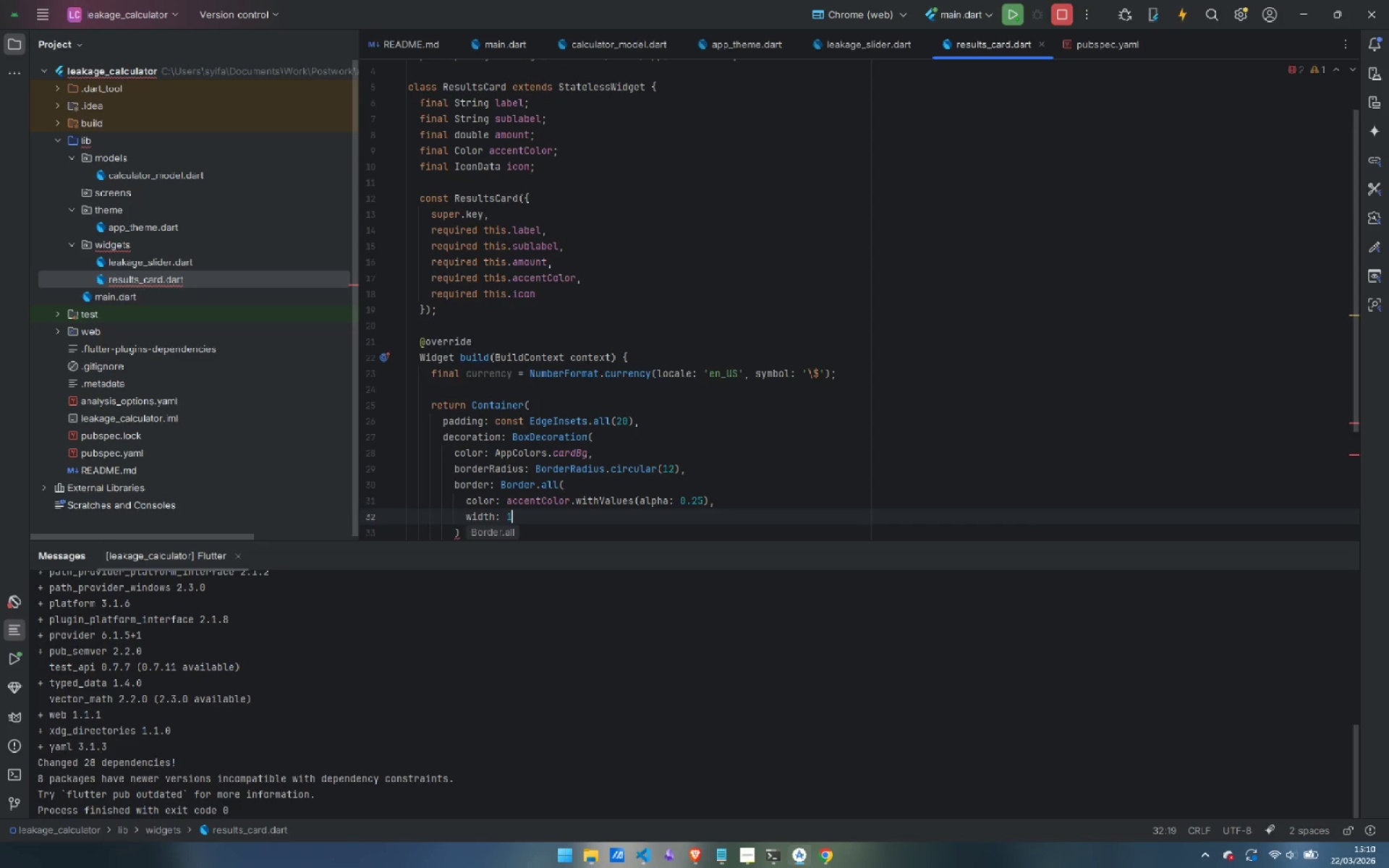 
key(ArrowDown)
 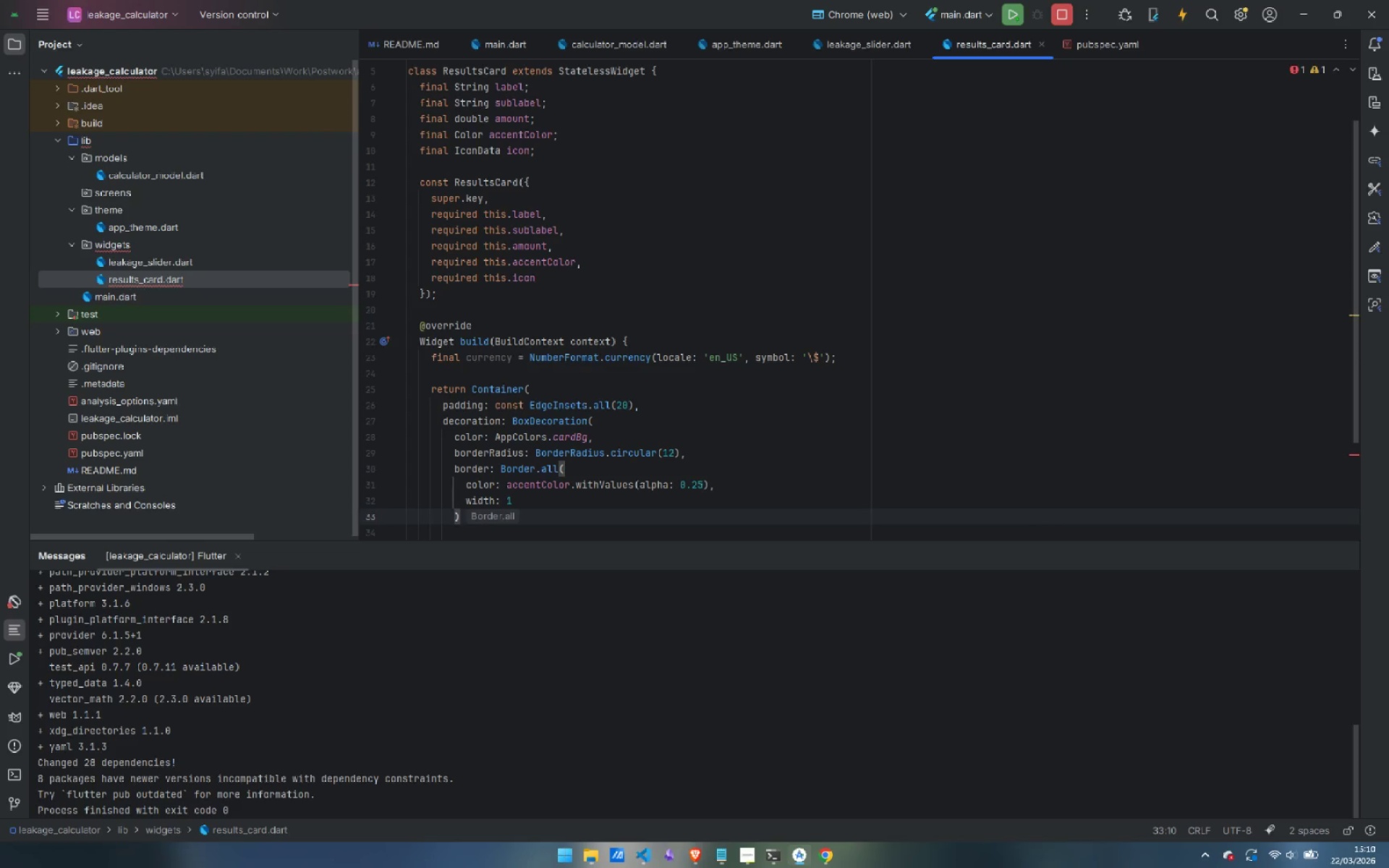 
key(Comma)
 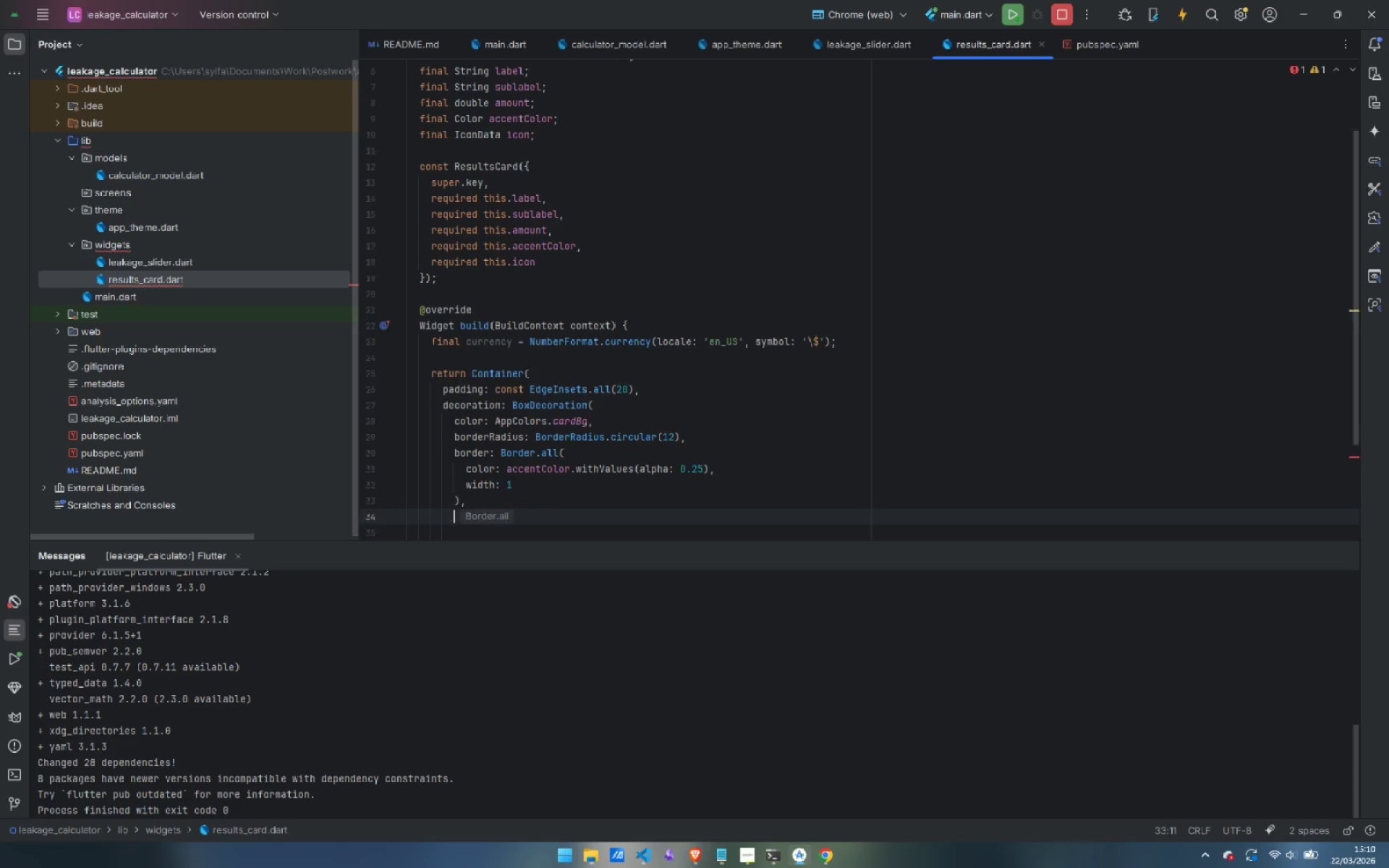 
key(Enter)
 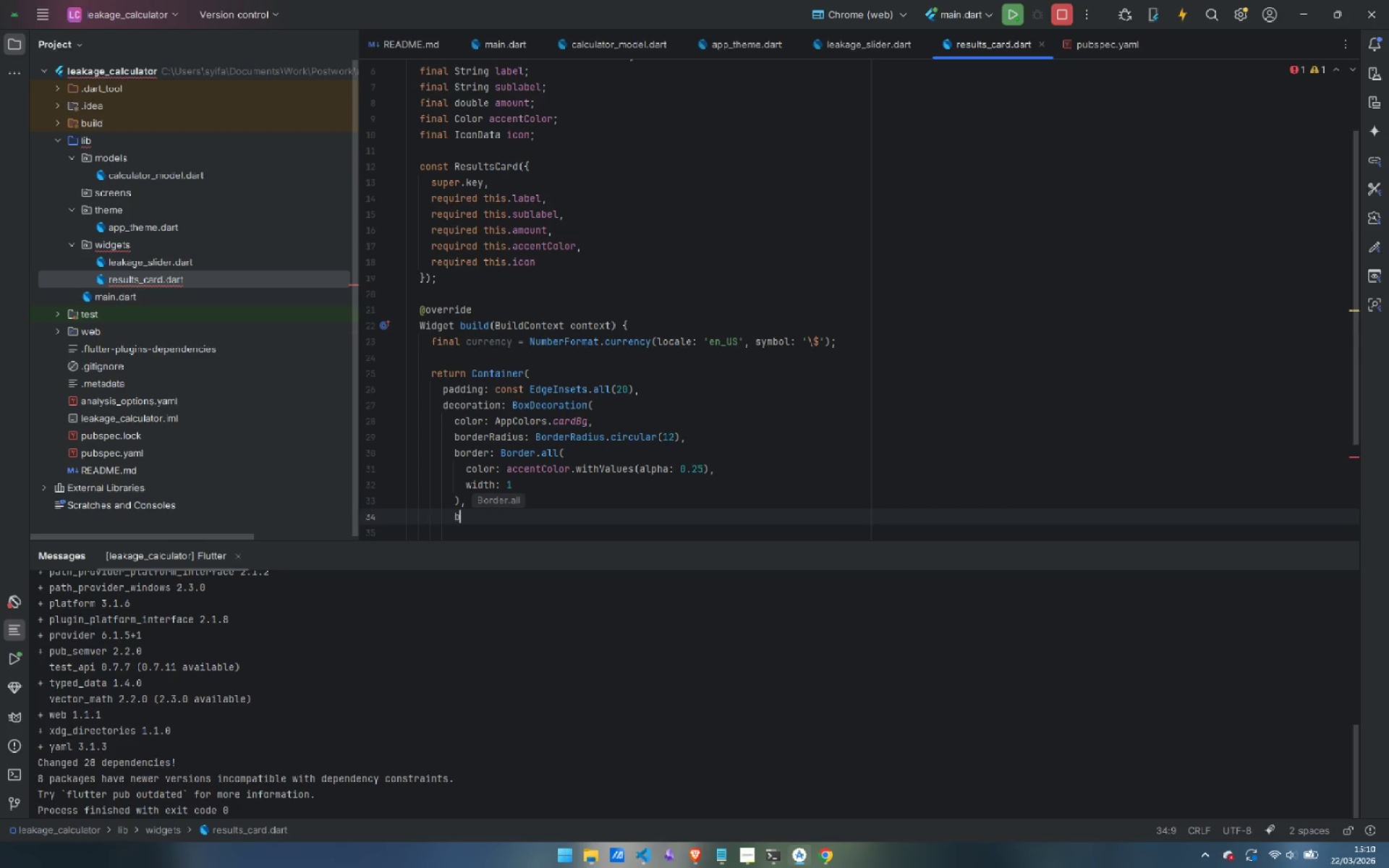 
type(boxsha)
key(Backspace)
key(Backspace)
key(Backspace)
type(Shadow: [)
 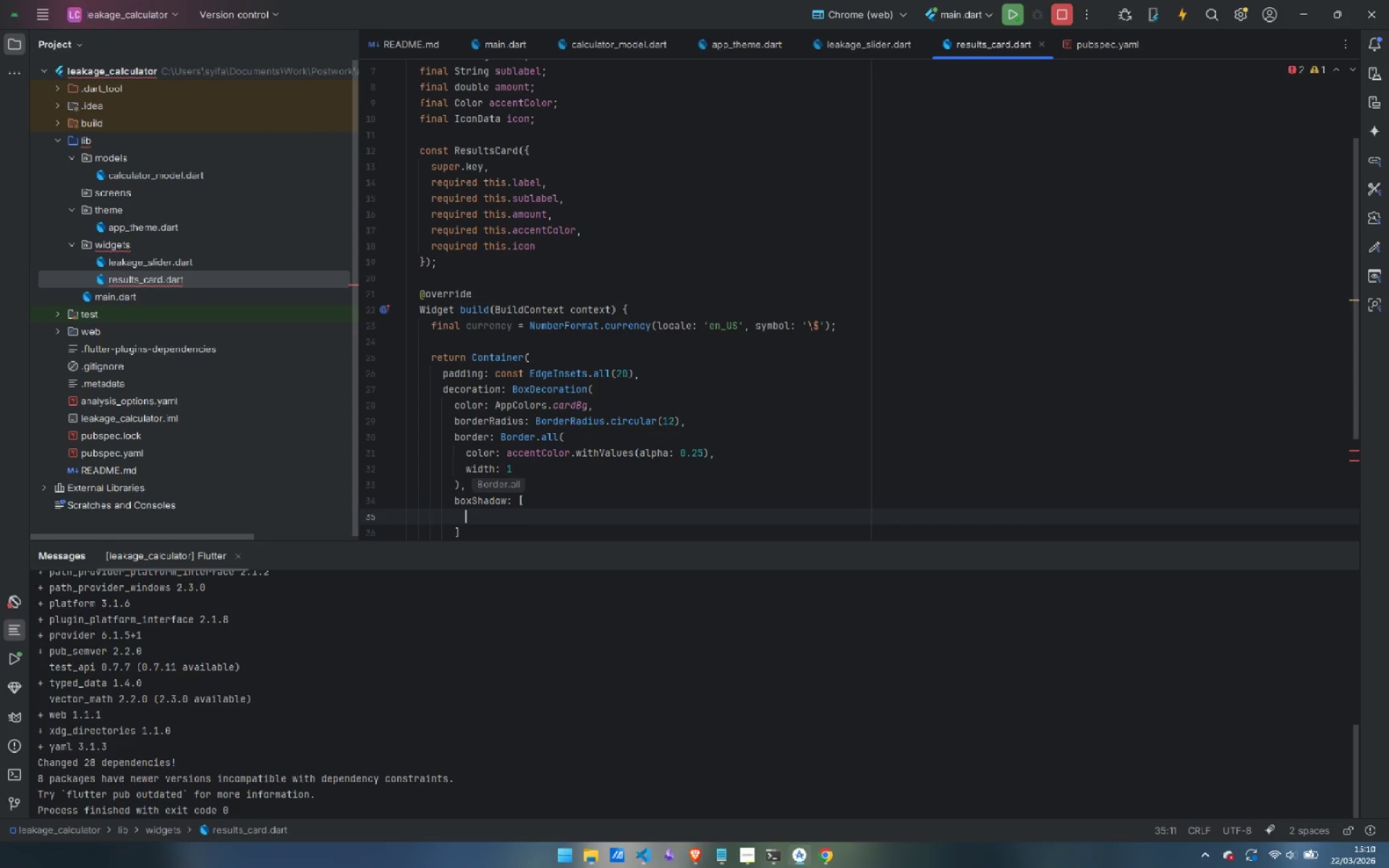 
 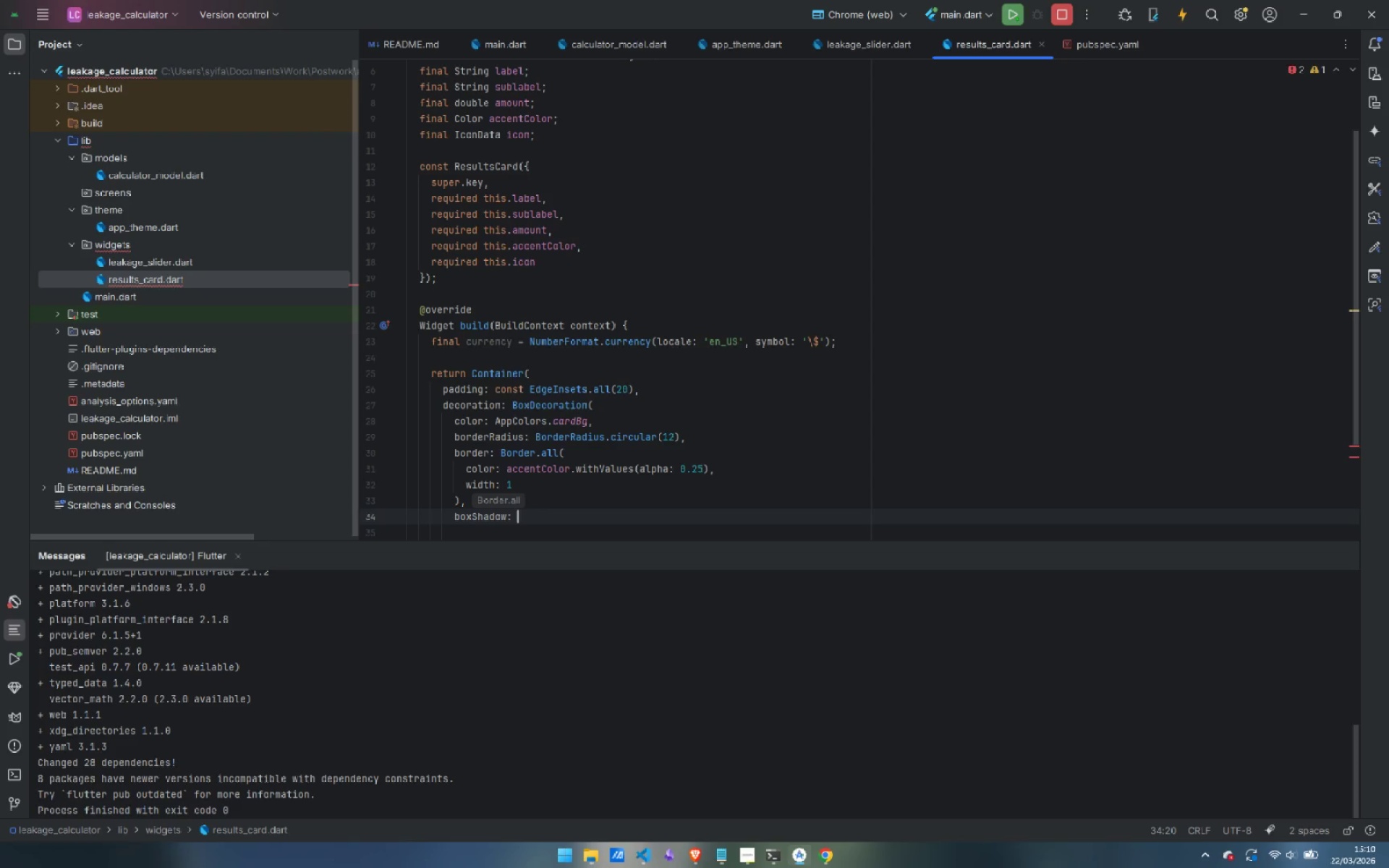 
key(Enter)
 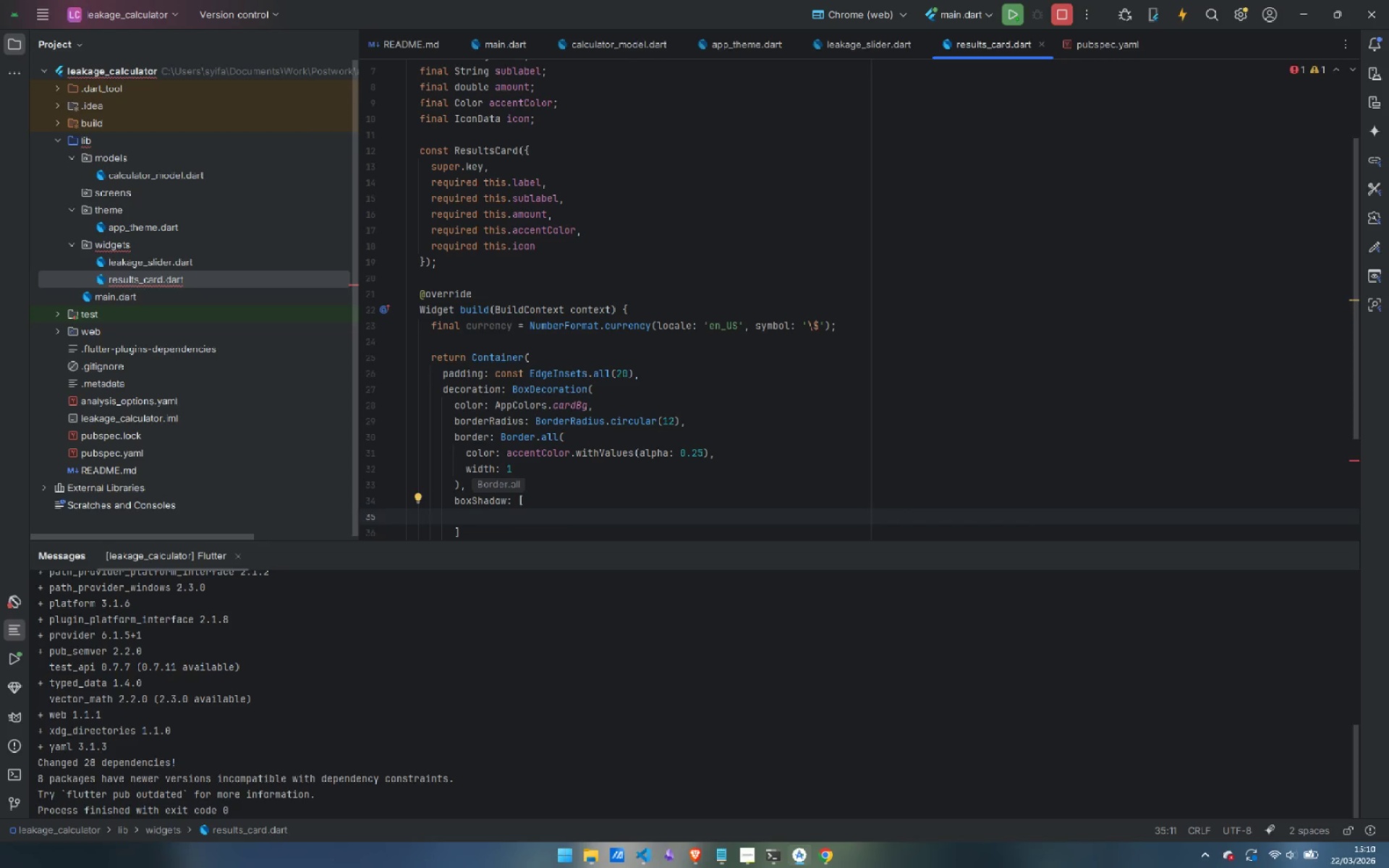 
type(BoxShadow()
 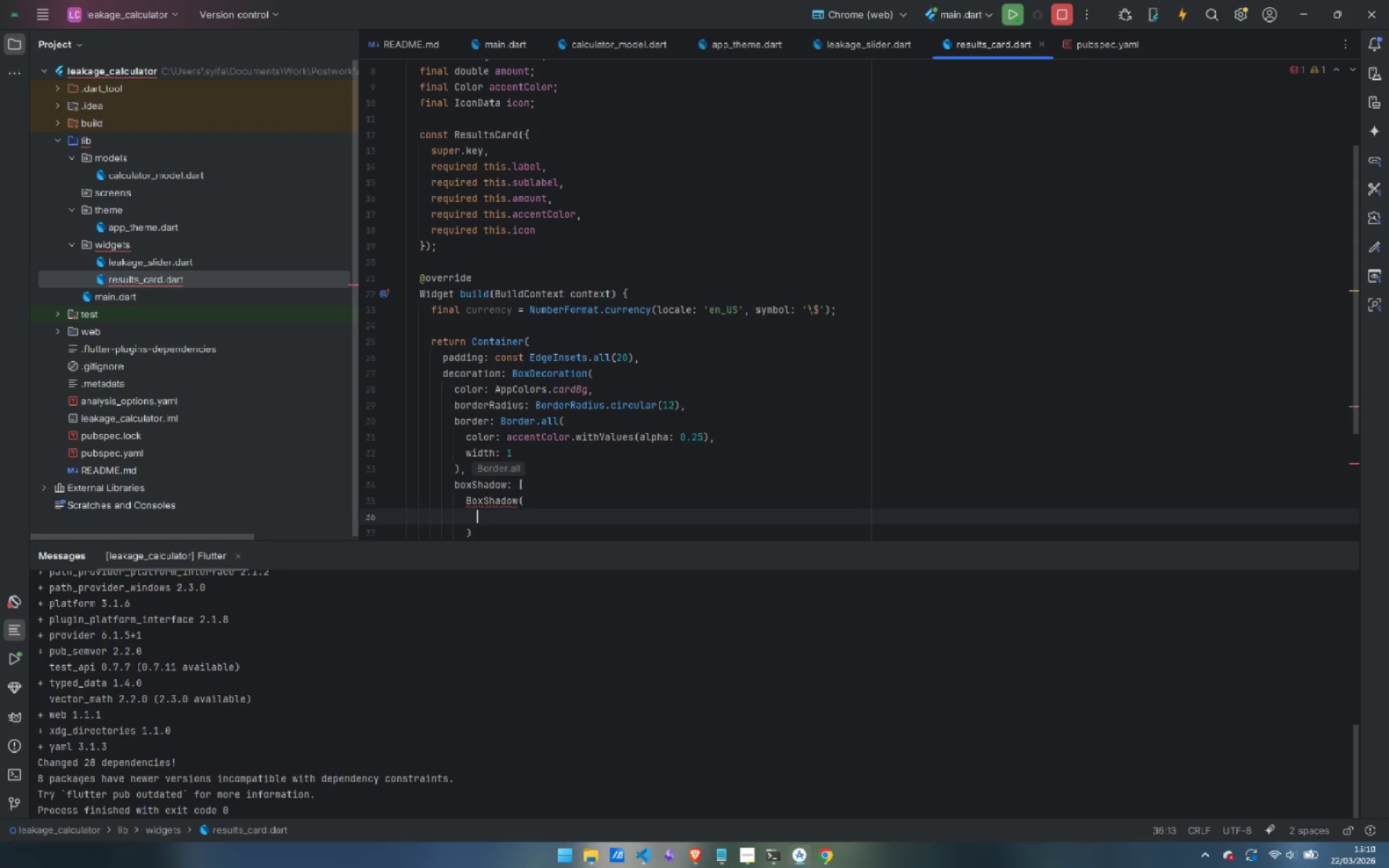 
 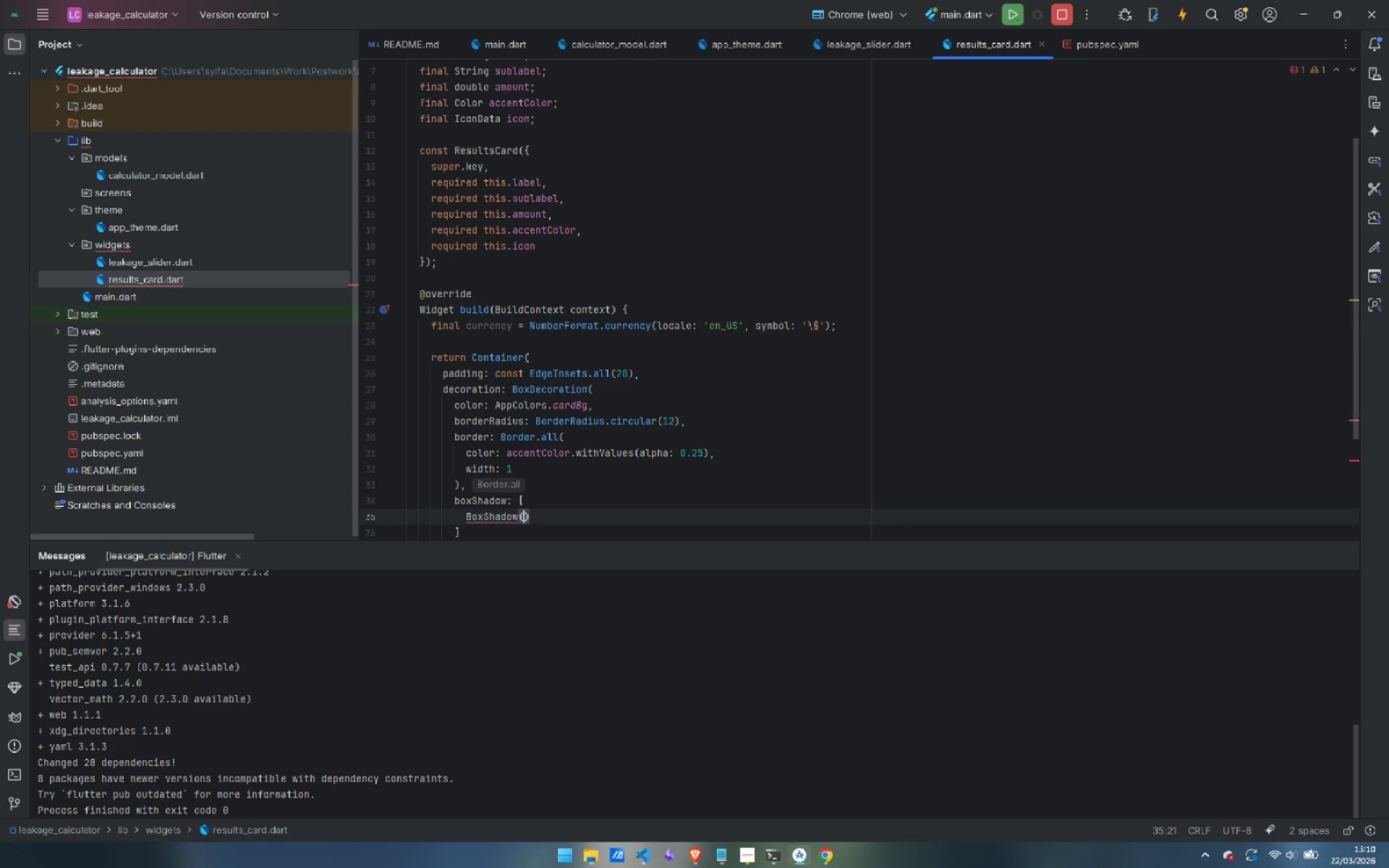 
key(Enter)
 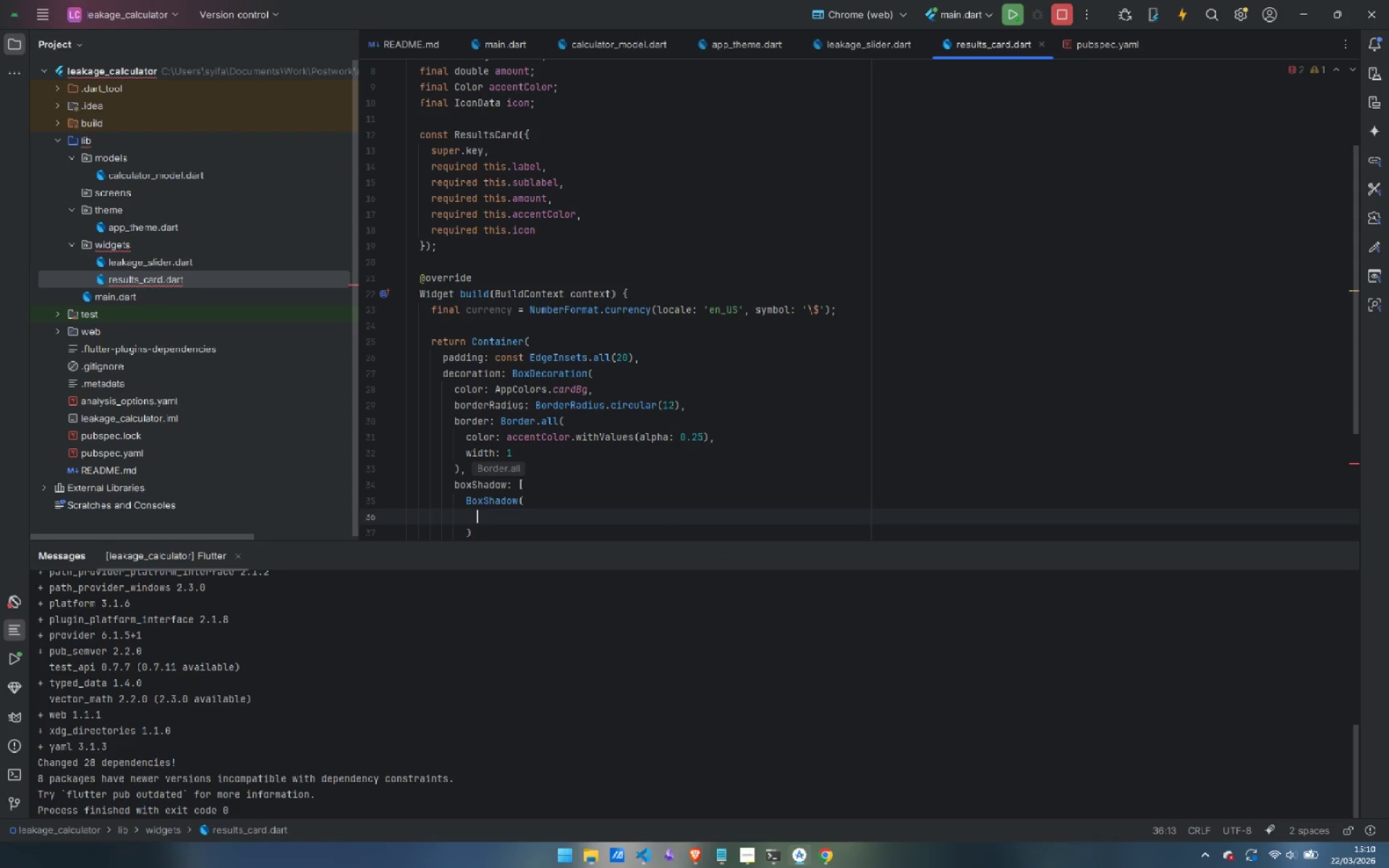 
type(color: accent)
 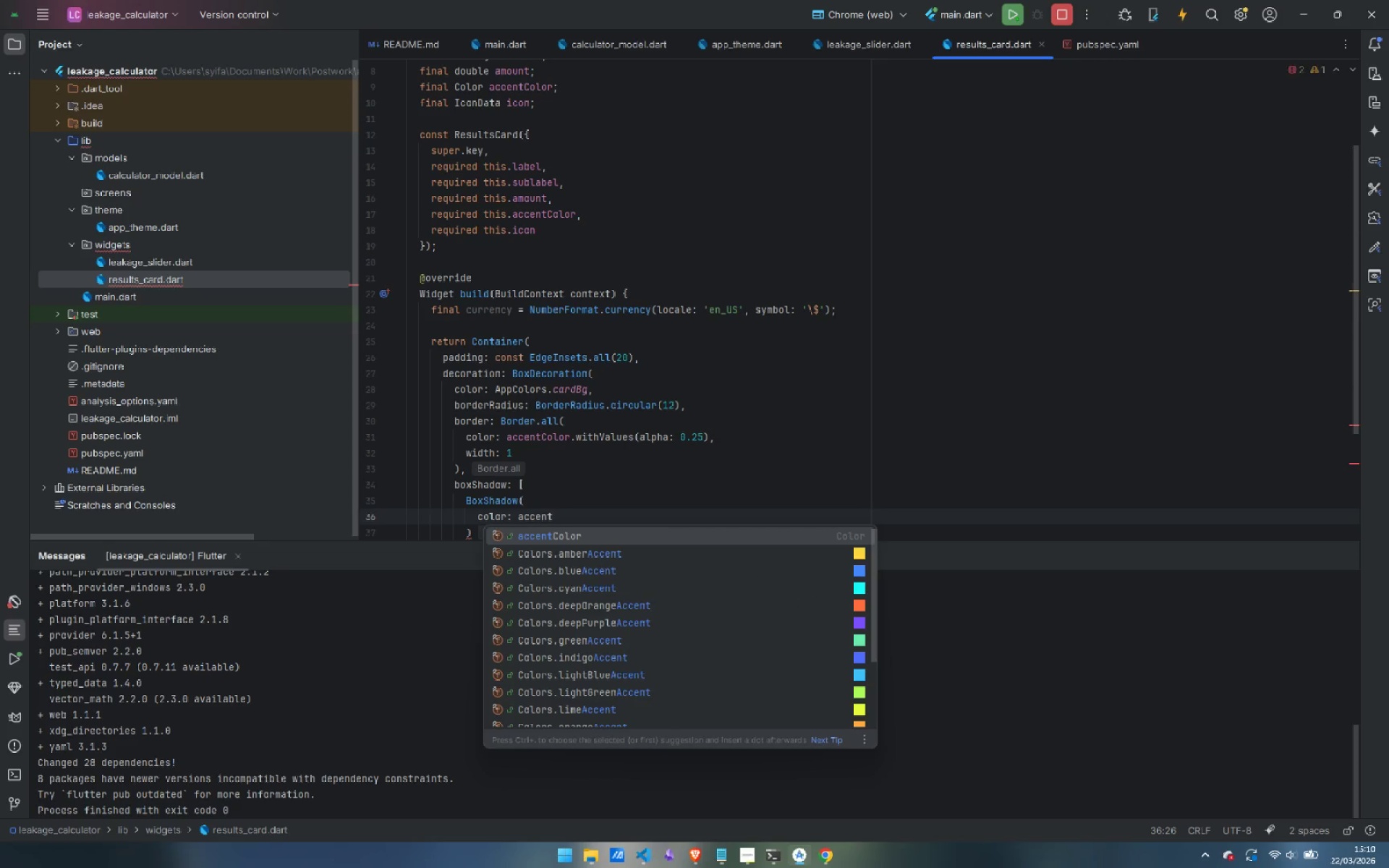 
type(Color.withValues(alpha: 0.08)
 